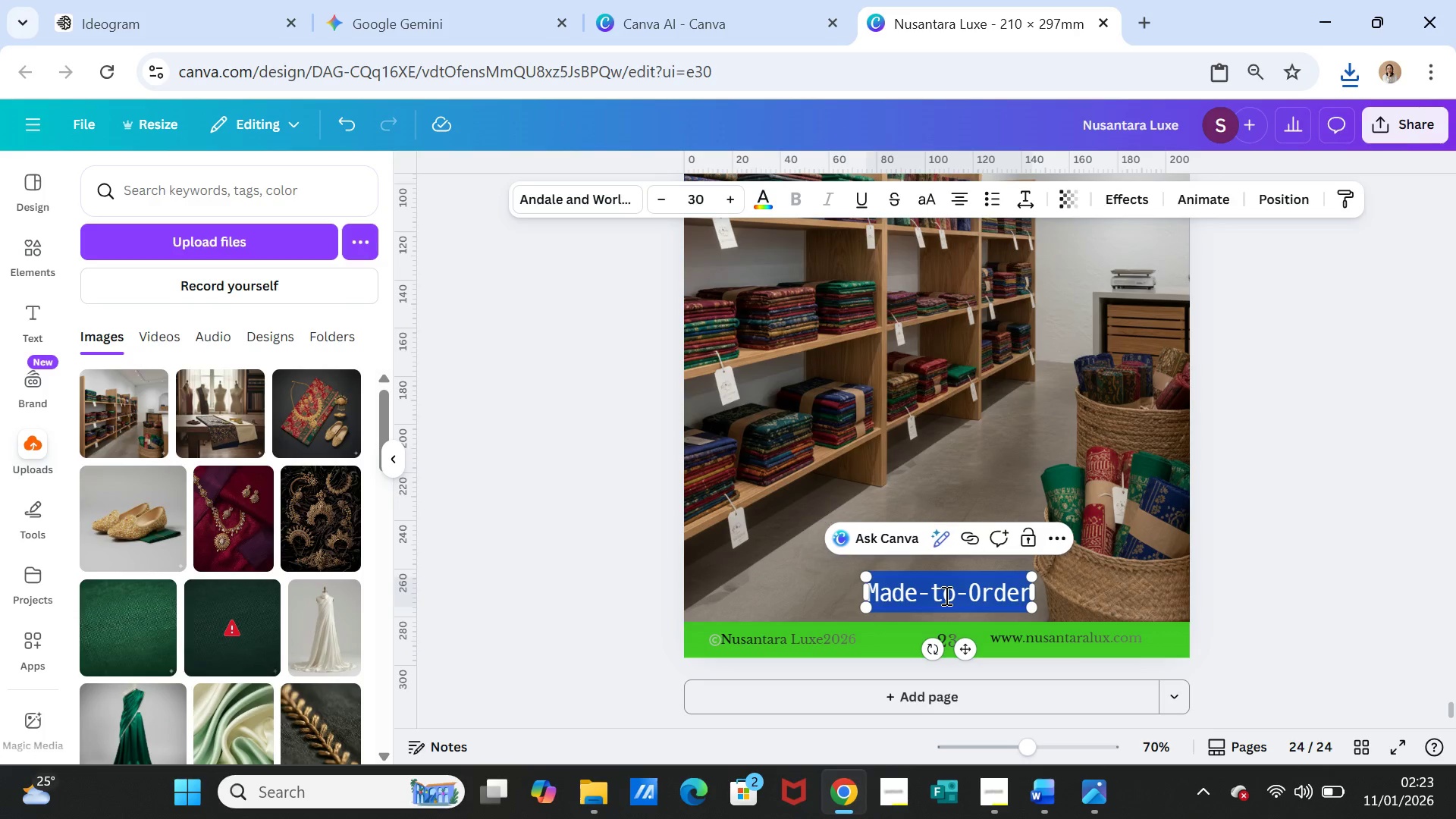 
key(Control+V)
 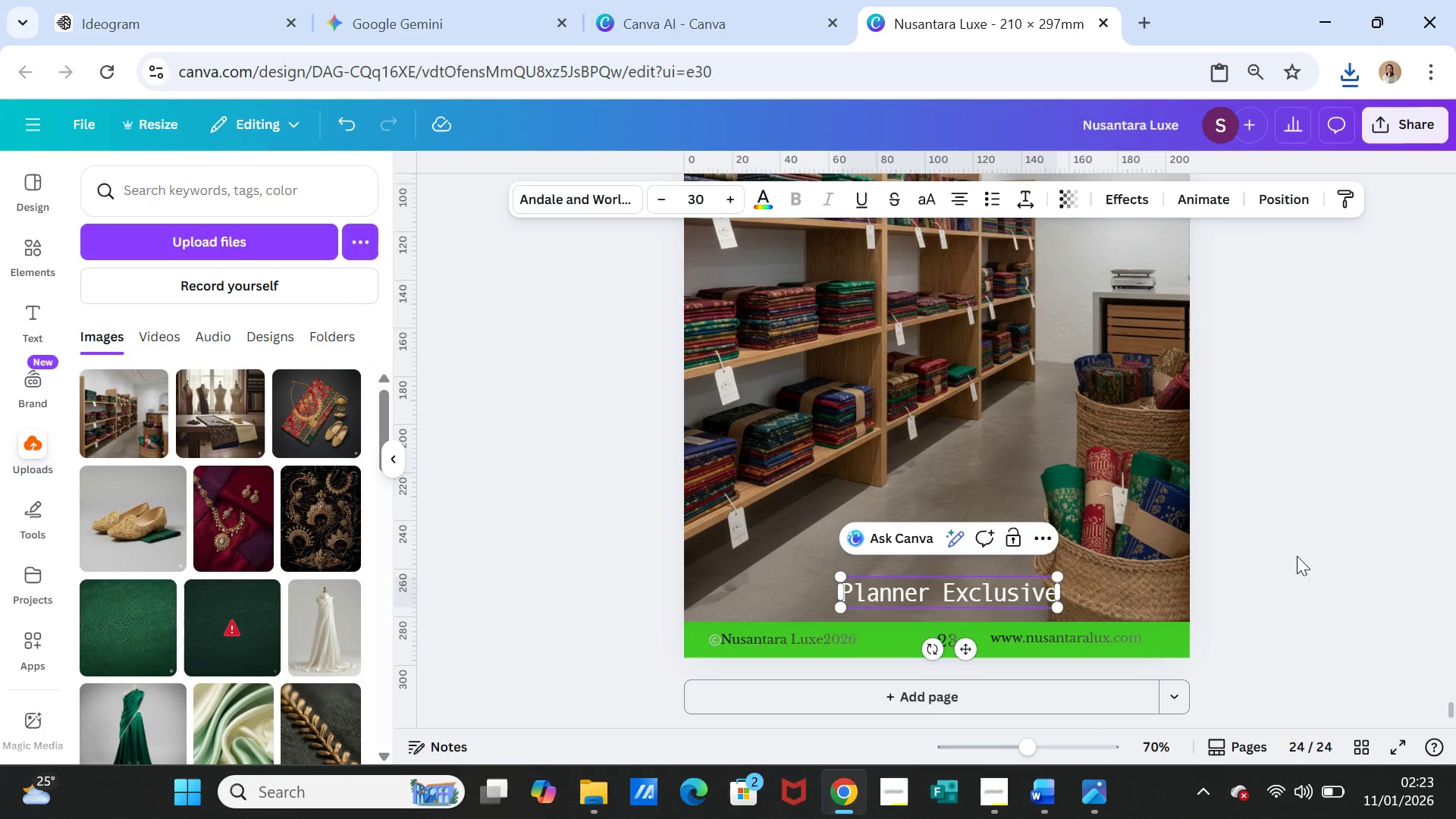 
left_click([1297, 556])
 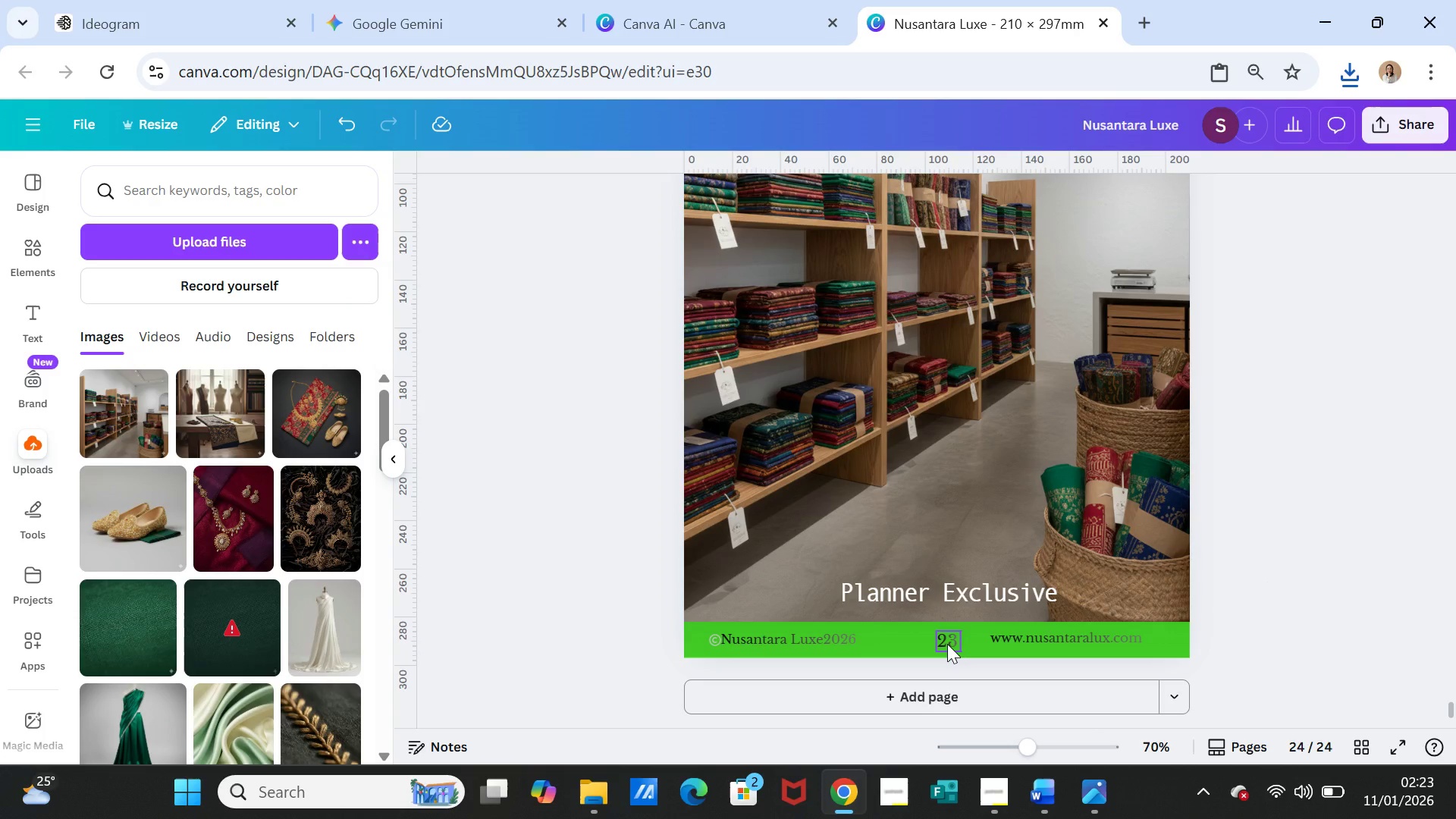 
double_click([946, 641])
 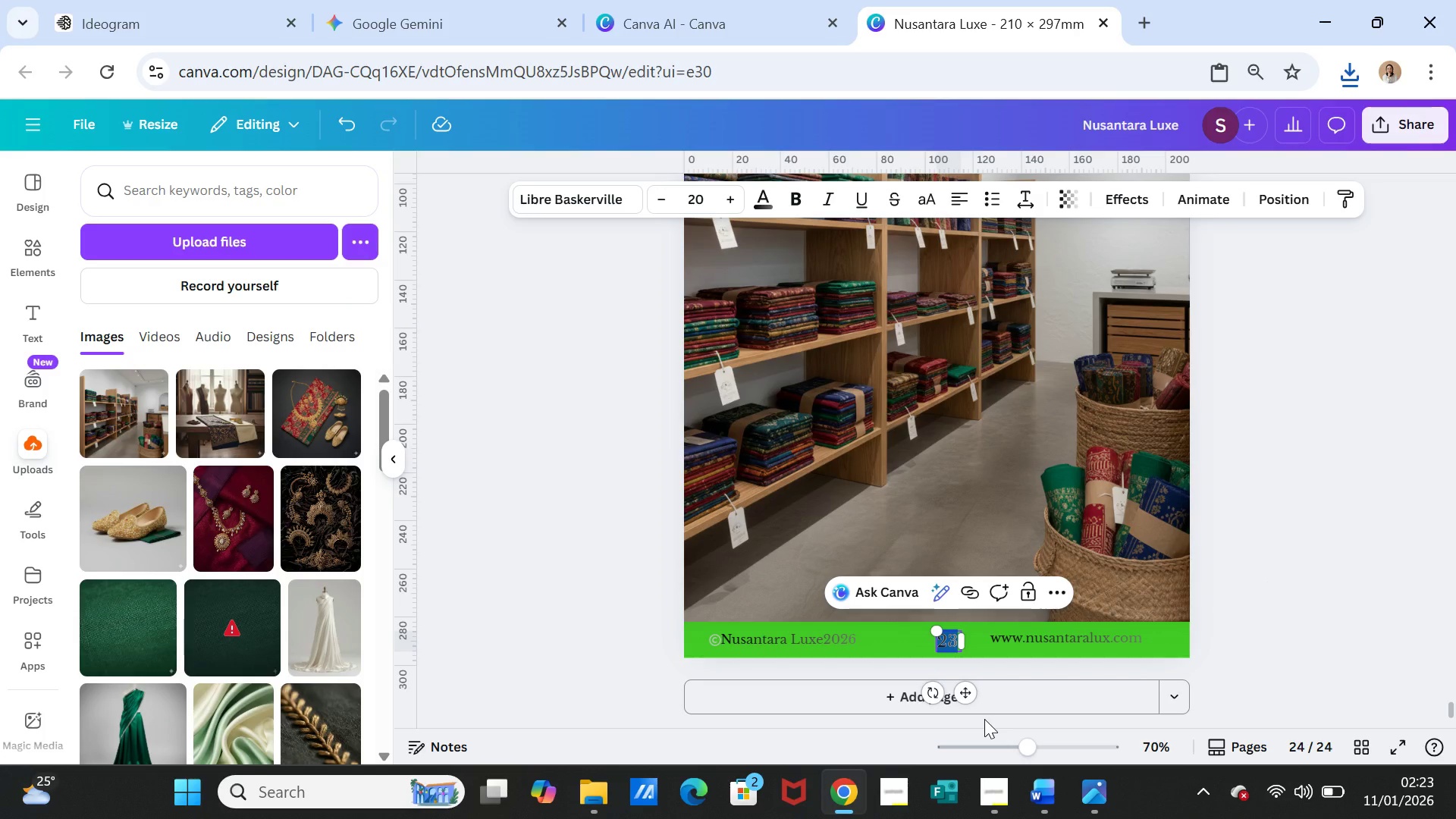 
type(24)
 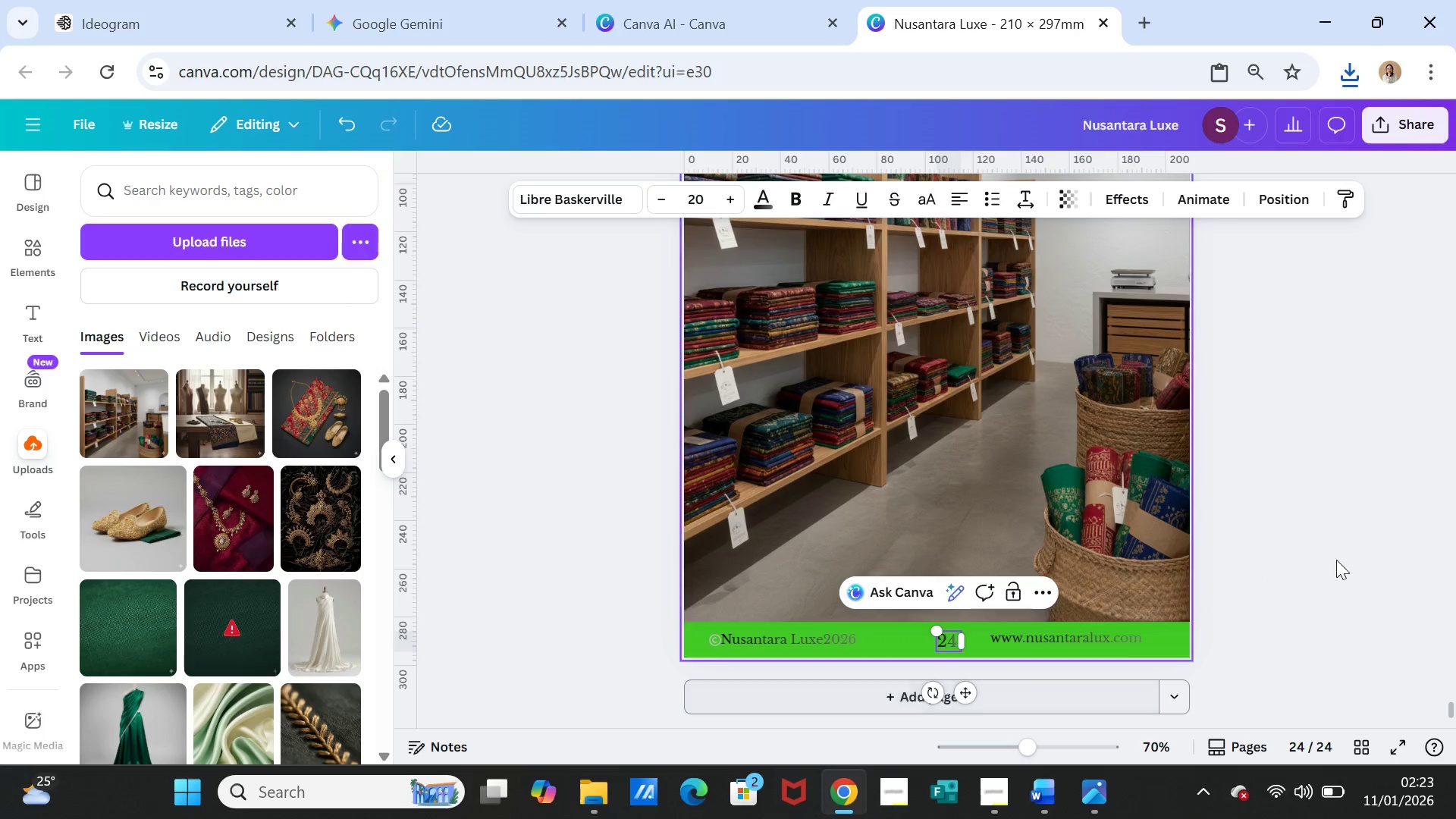 
left_click([1369, 533])
 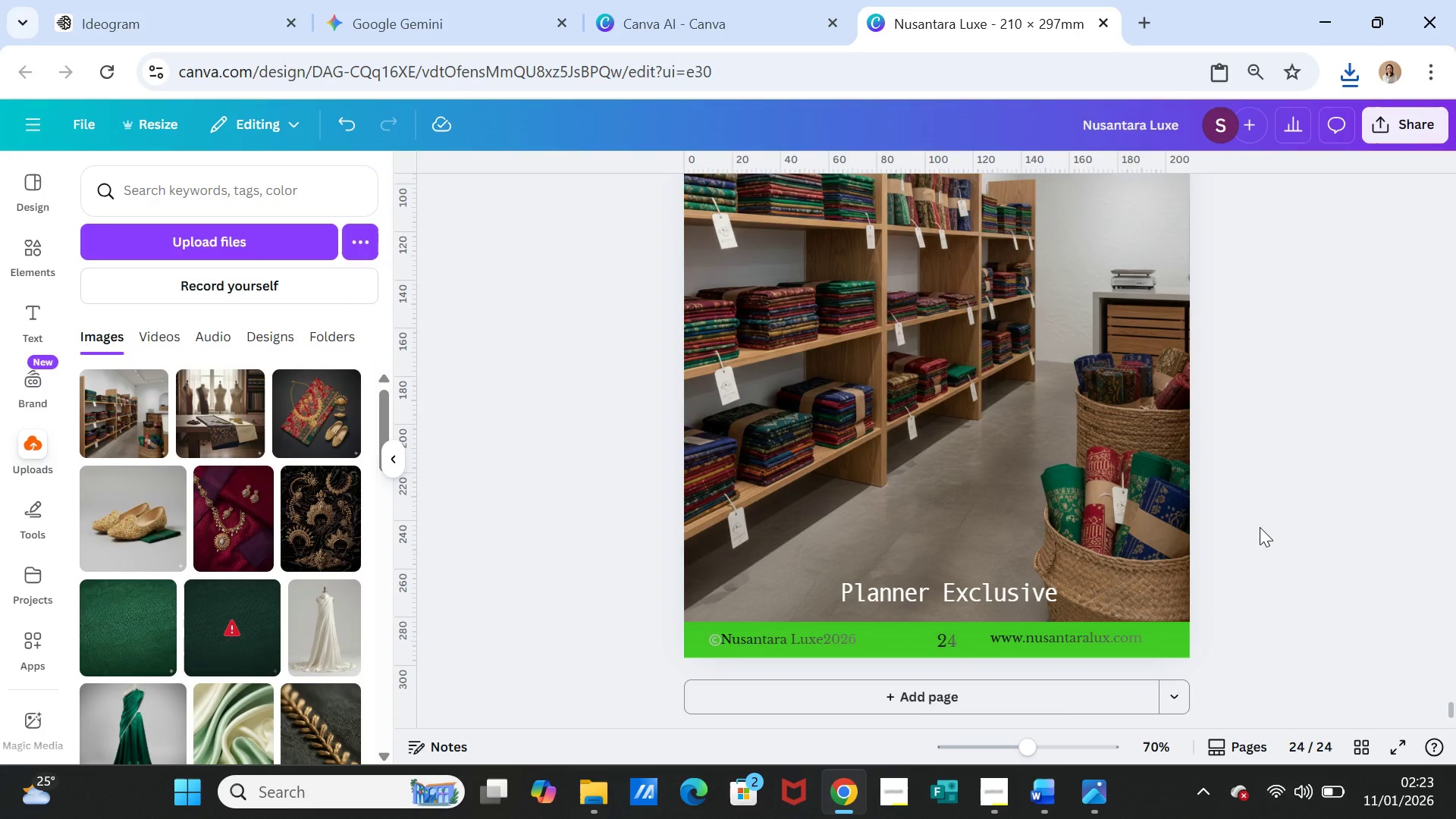 
wait(10.17)
 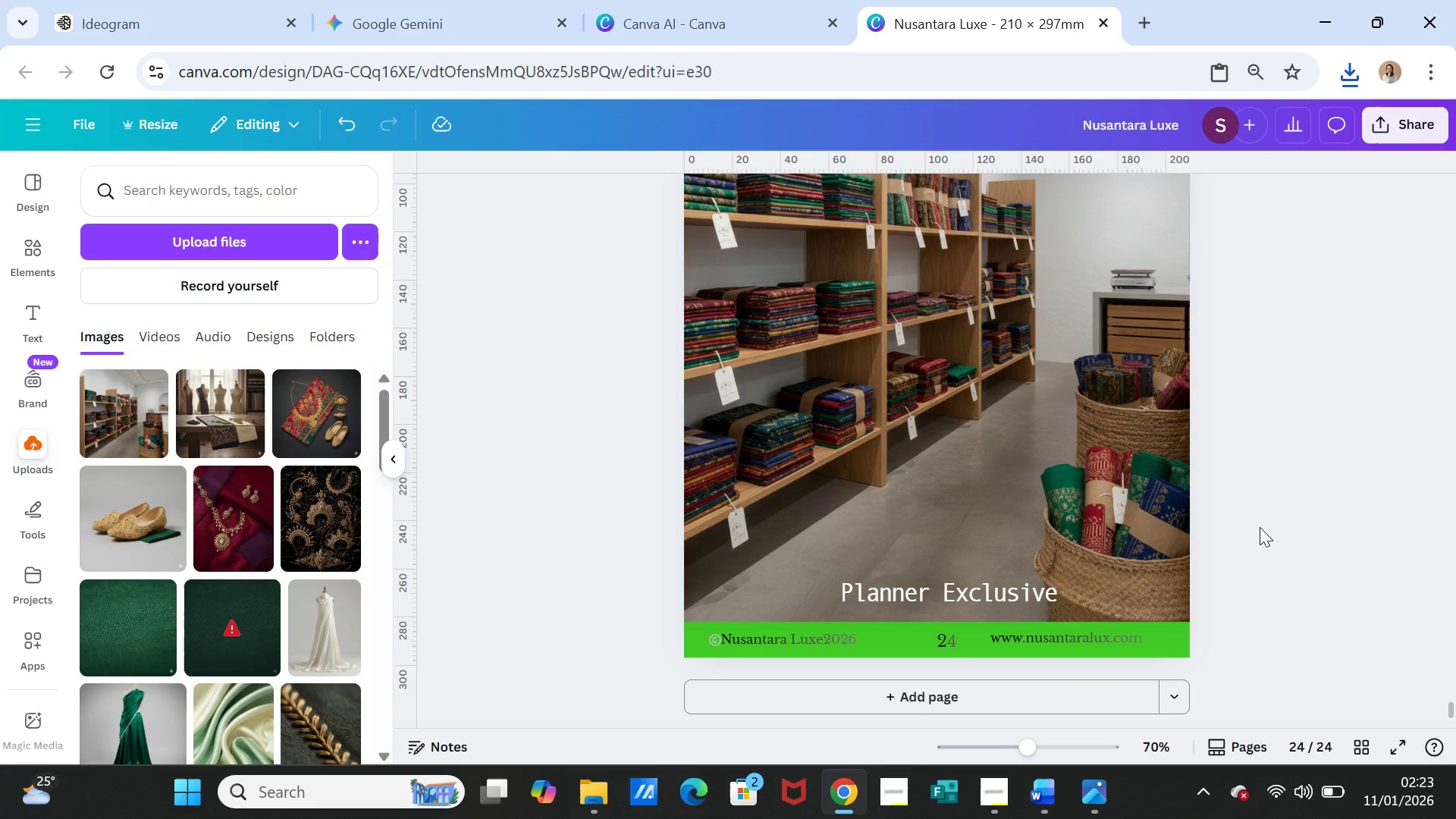 
scroll: coordinate [1260, 527], scroll_direction: up, amount: 2.0
 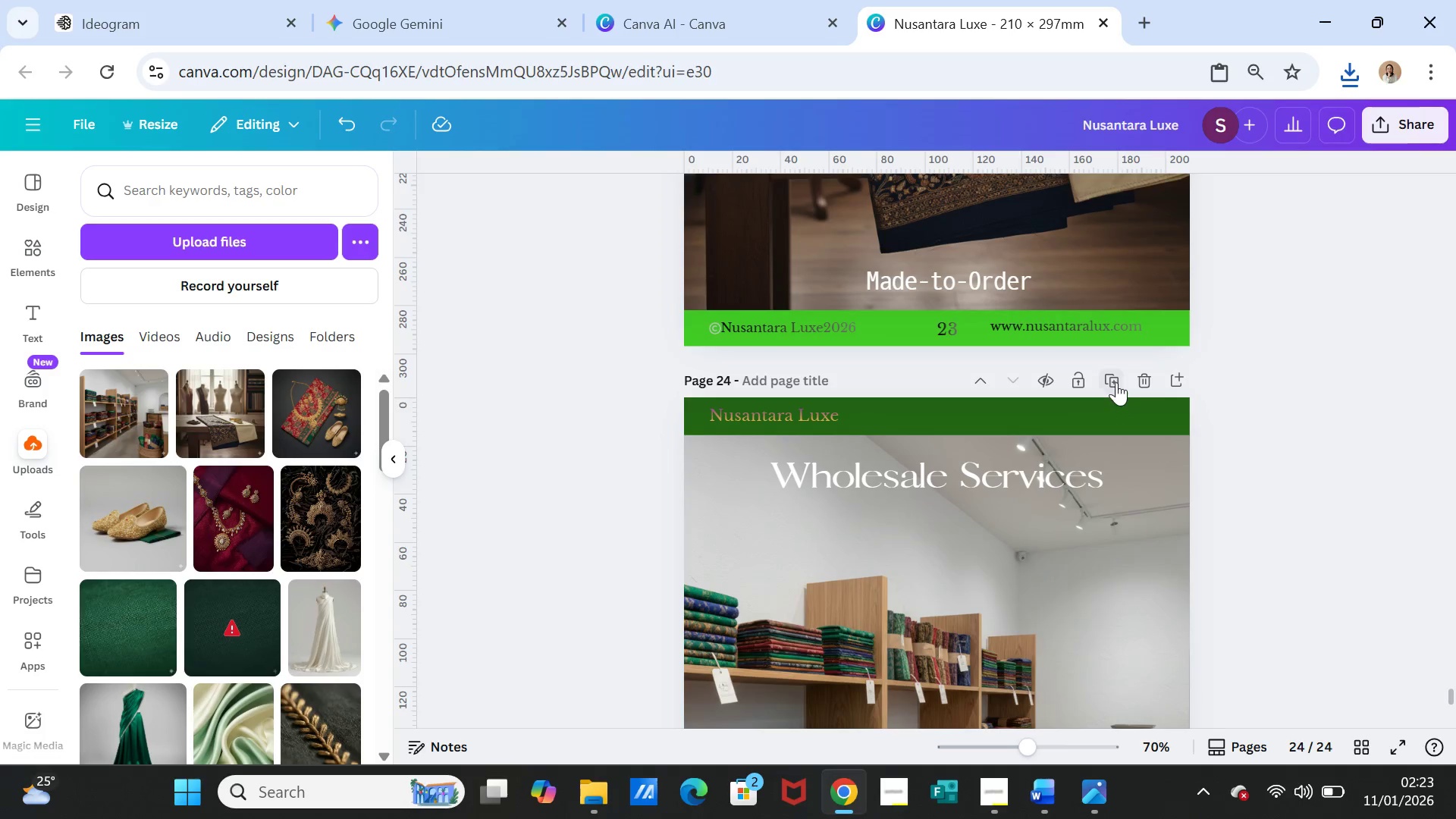 
left_click([1112, 376])
 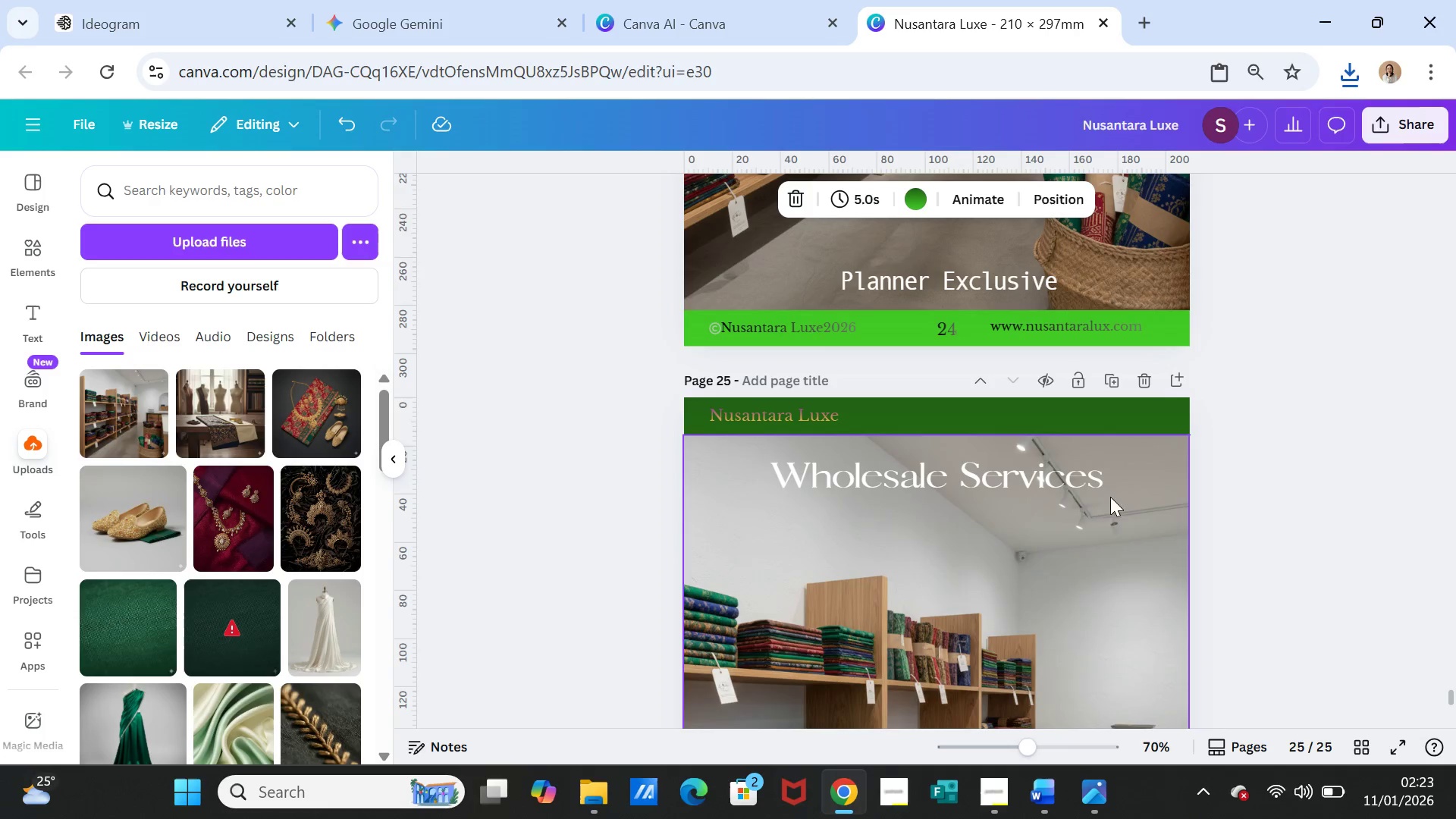 
left_click([1105, 558])
 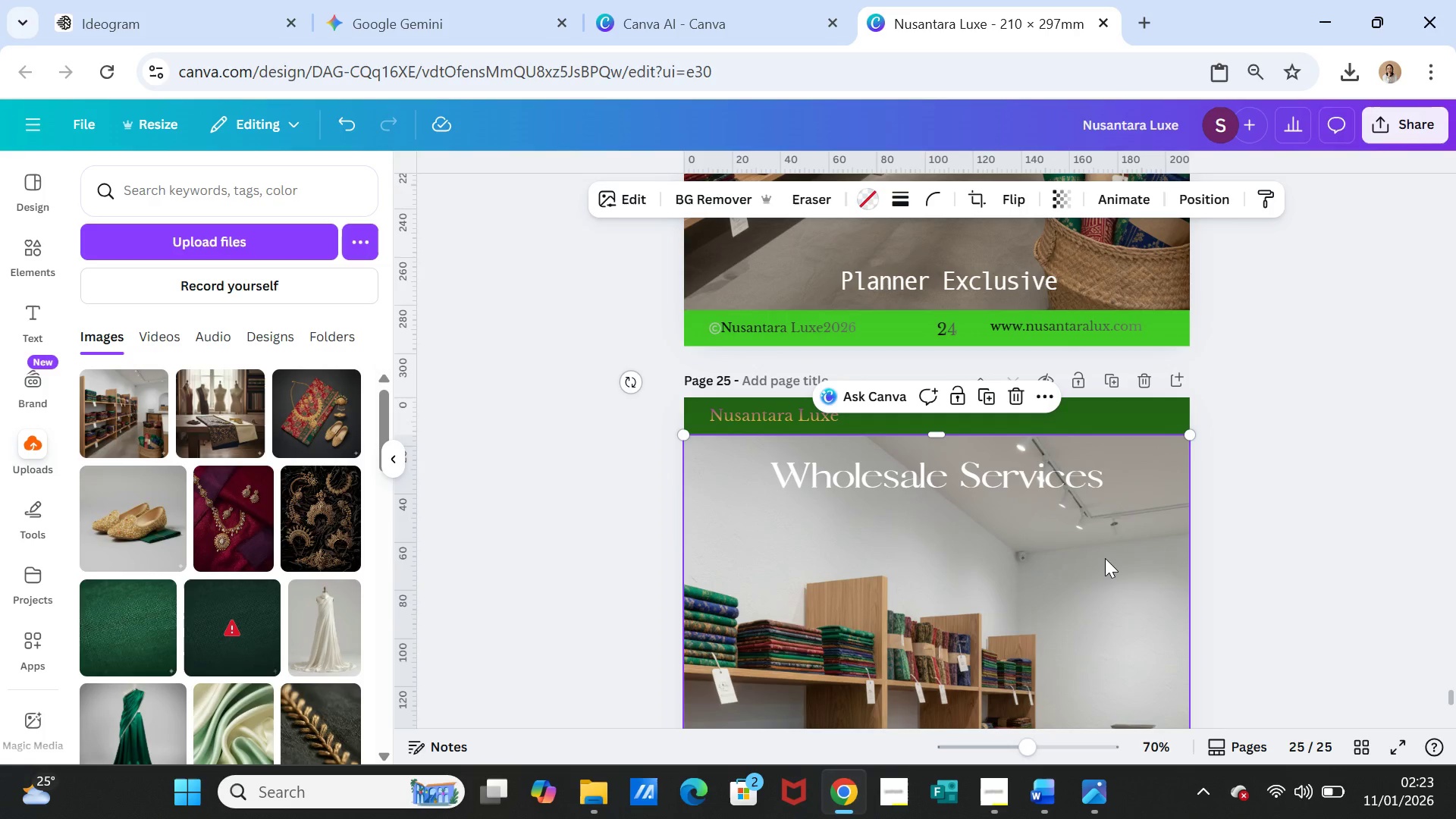 
key(Delete)
 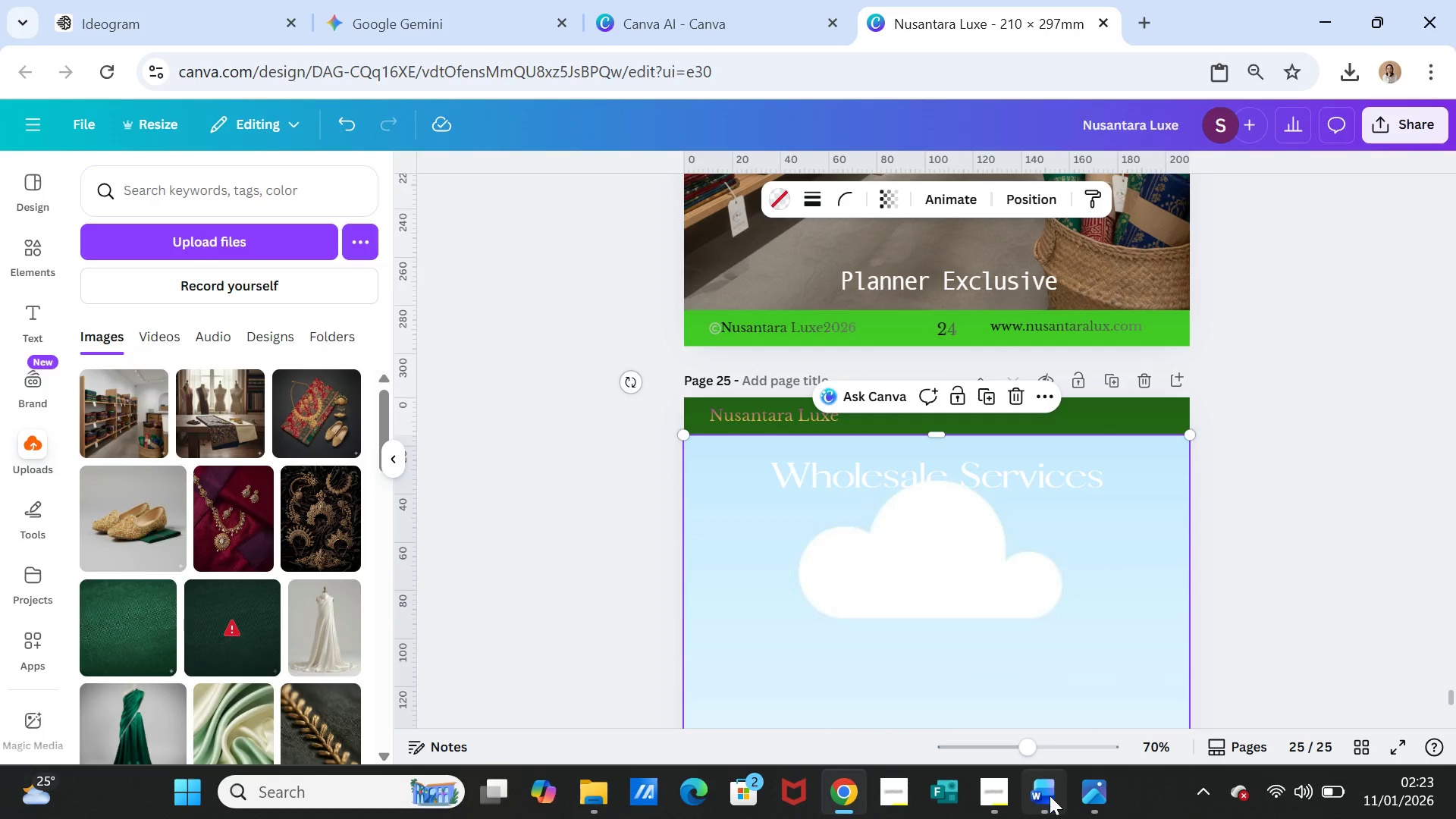 
left_click([1047, 798])
 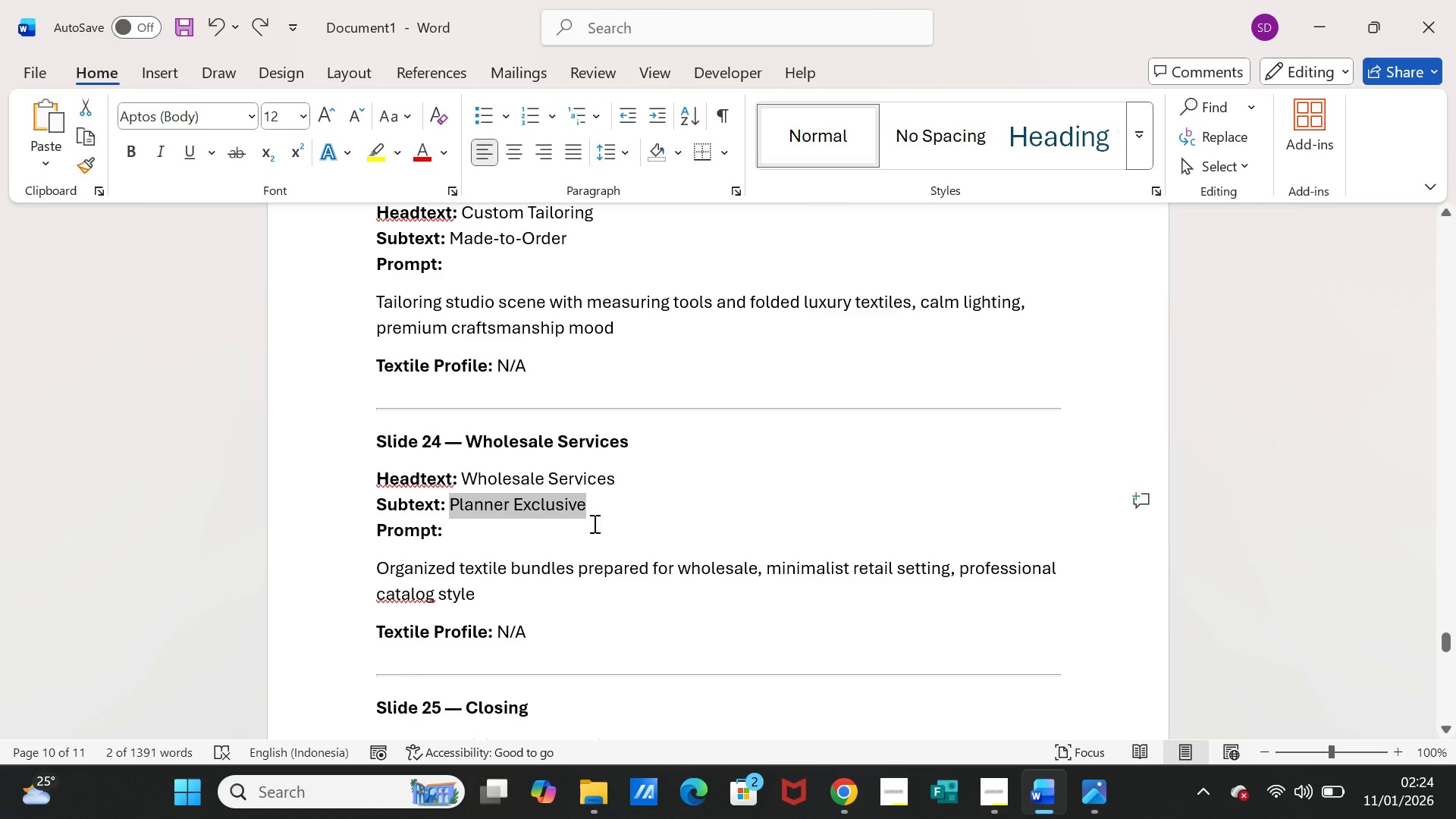 
scroll: coordinate [591, 519], scroll_direction: down, amount: 5.0
 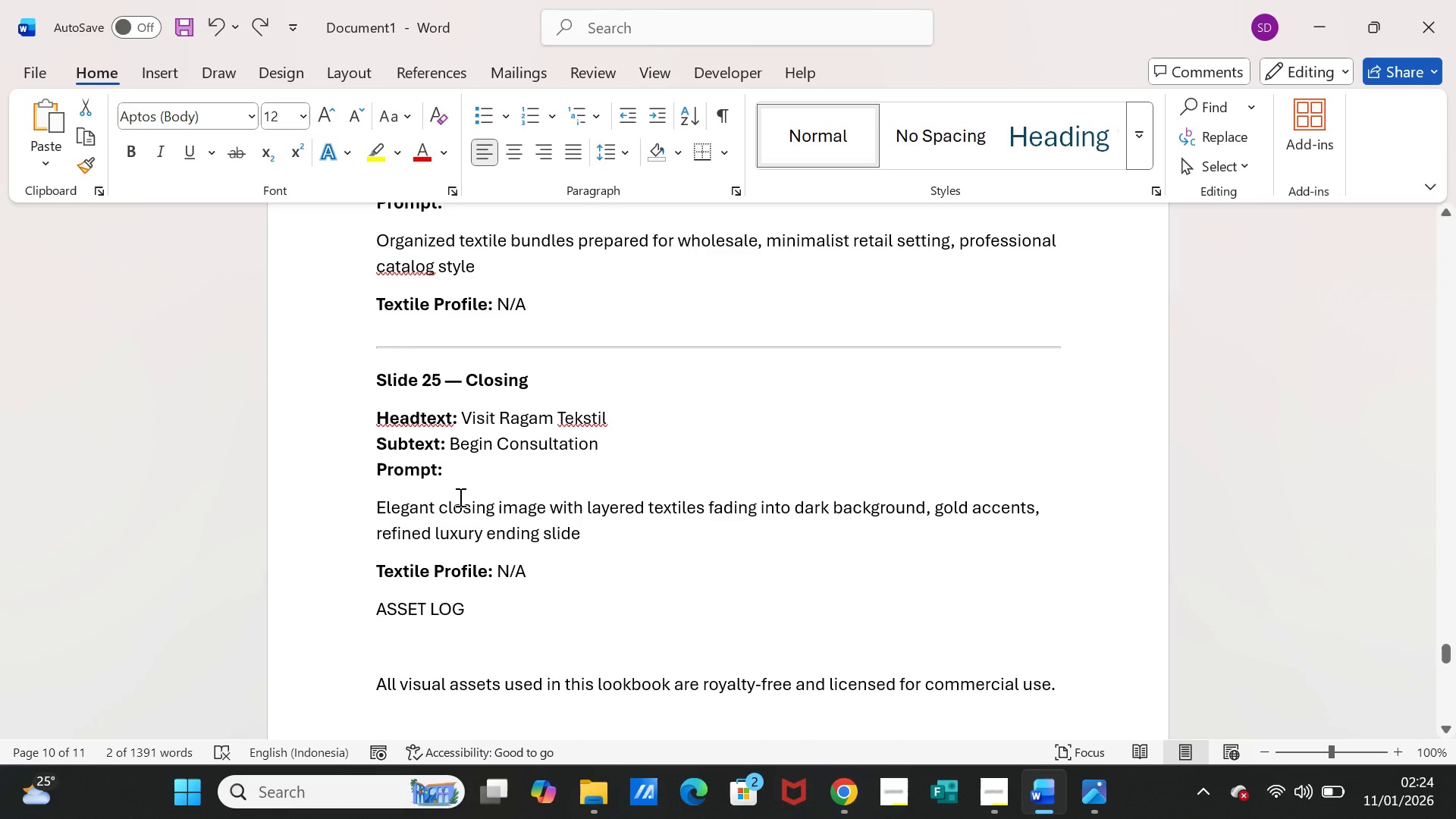 
left_click_drag(start_coordinate=[377, 505], to_coordinate=[563, 528])
 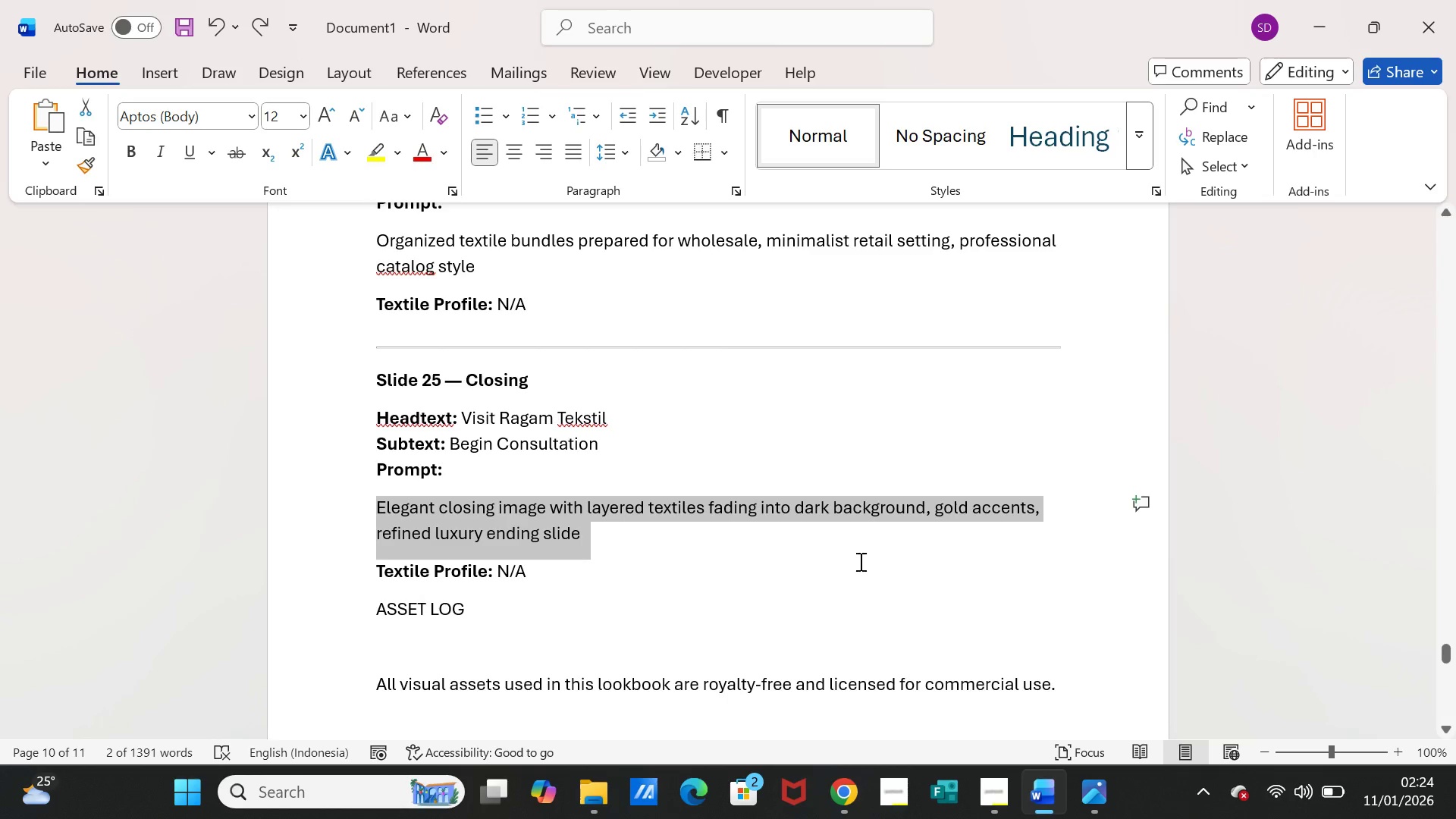 
key(Control+C)
 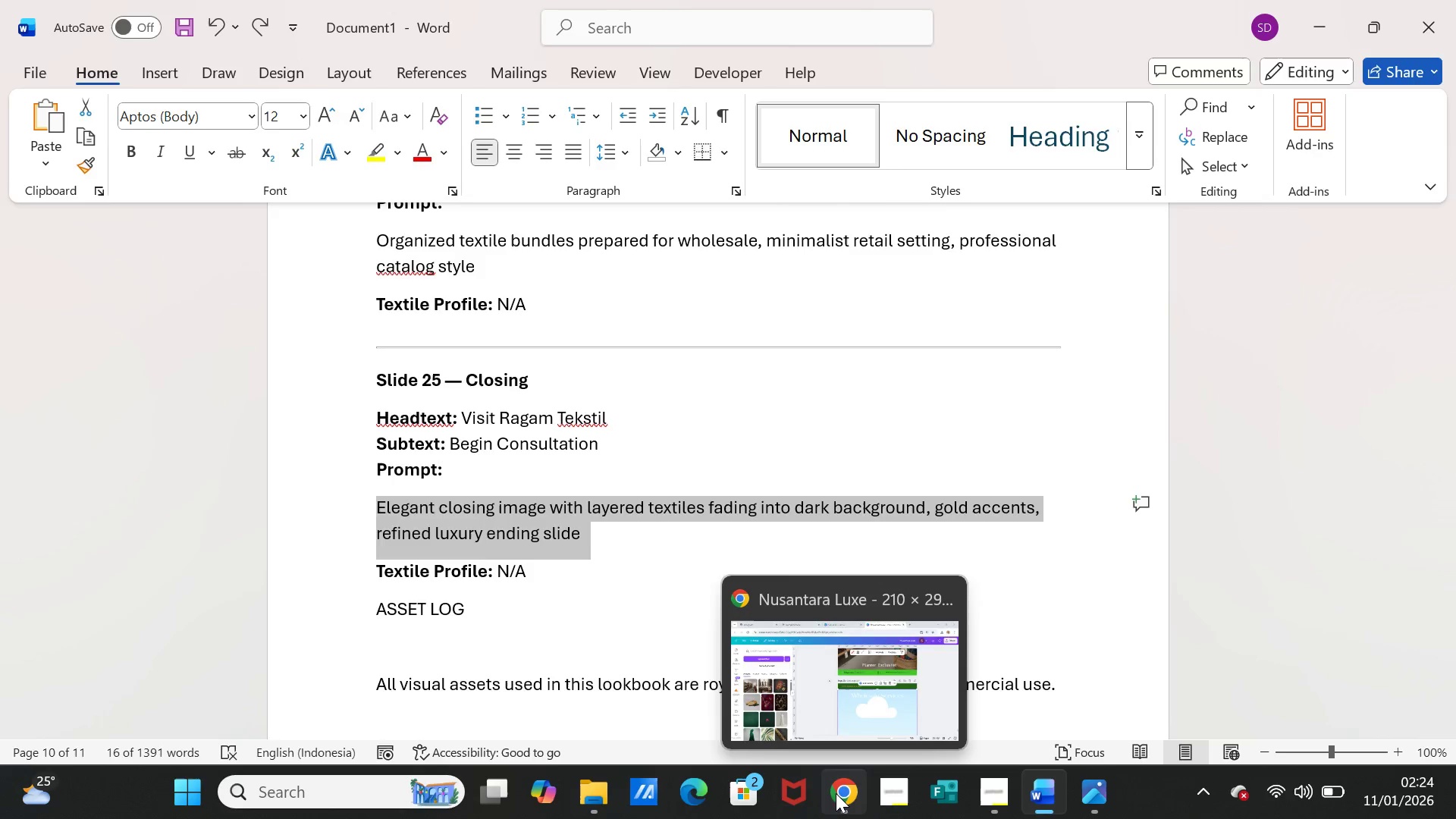 
left_click([836, 793])
 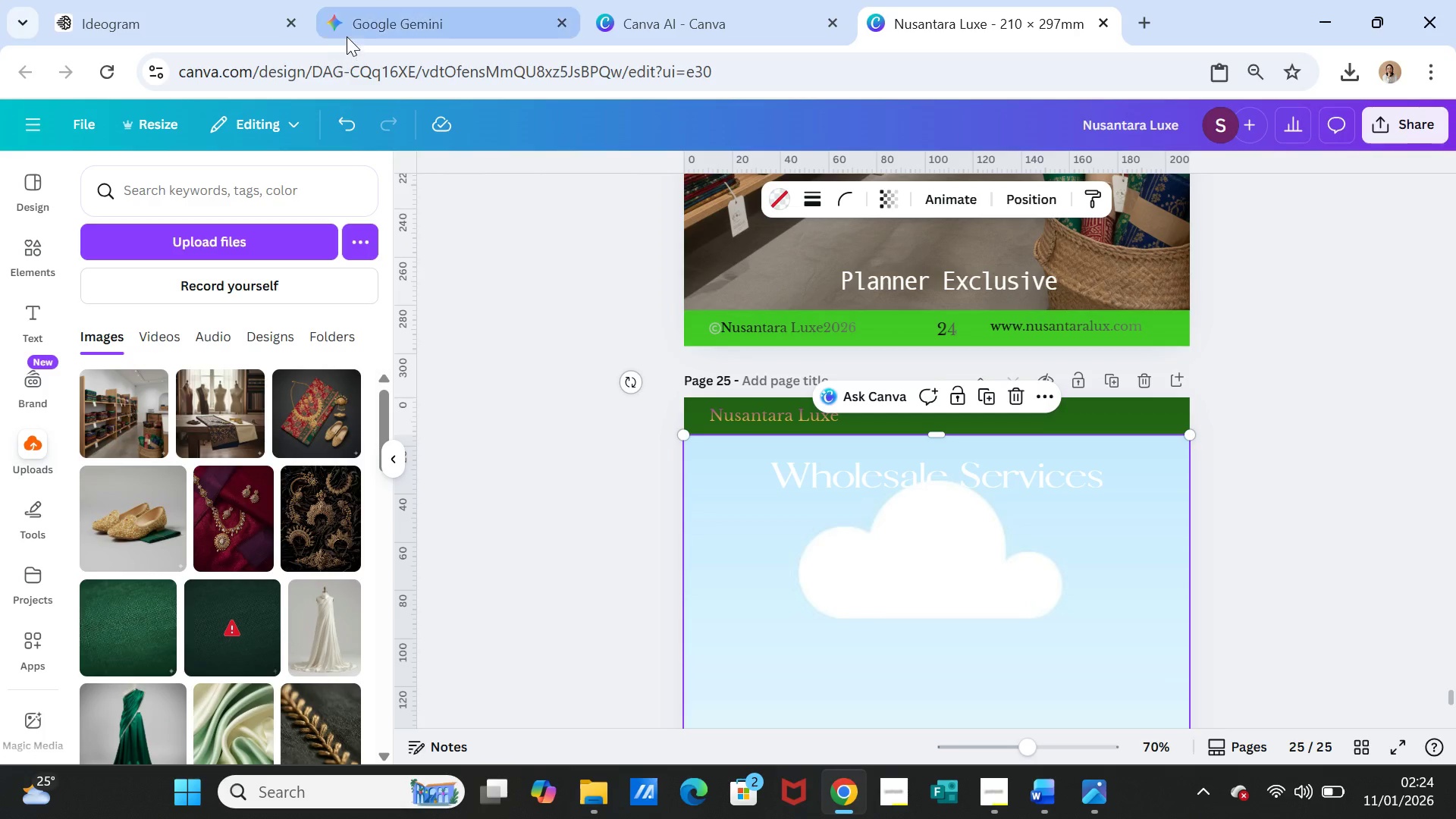 
left_click([354, 22])
 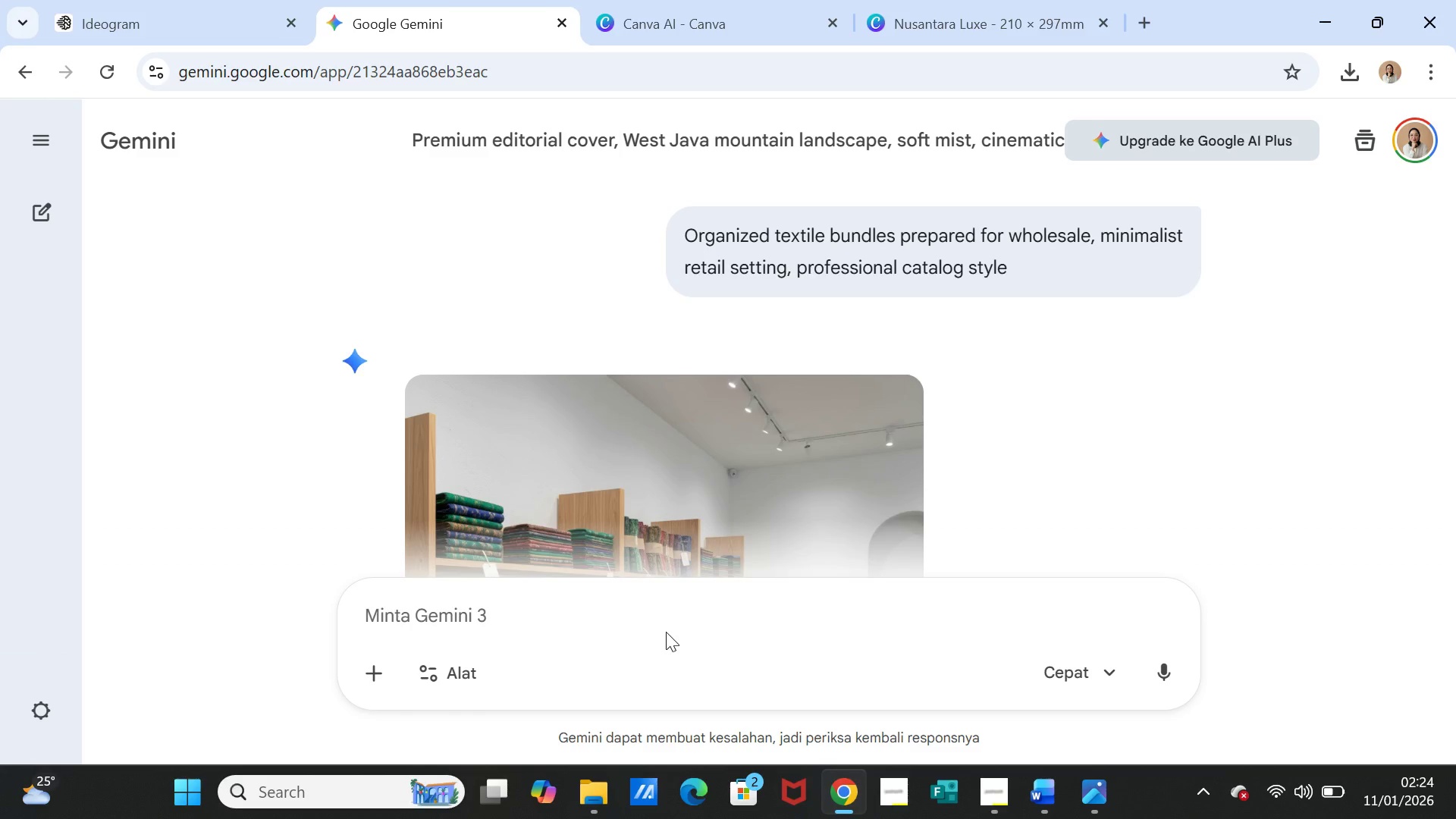 
left_click([666, 625])
 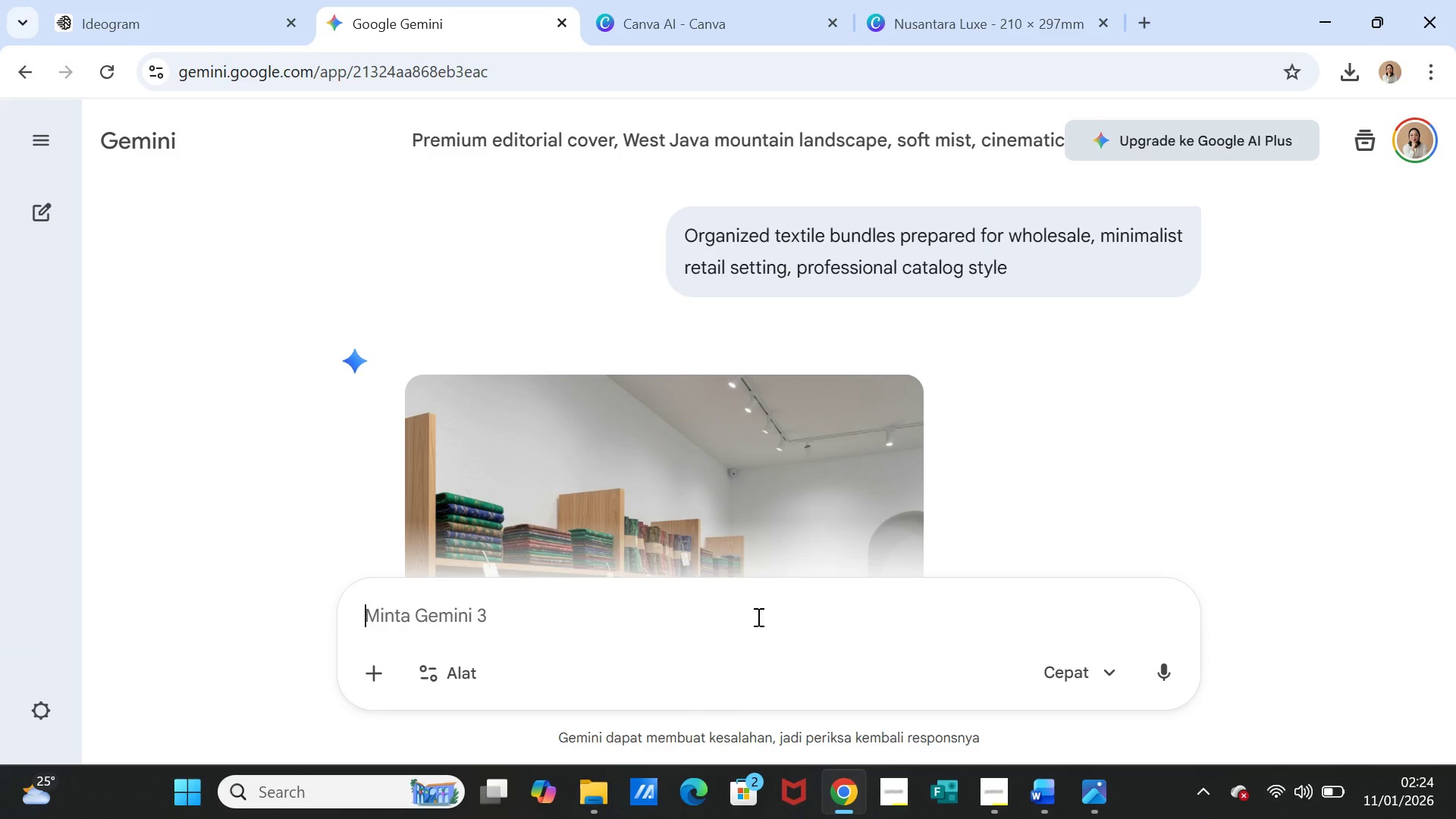 
key(Control+V)
 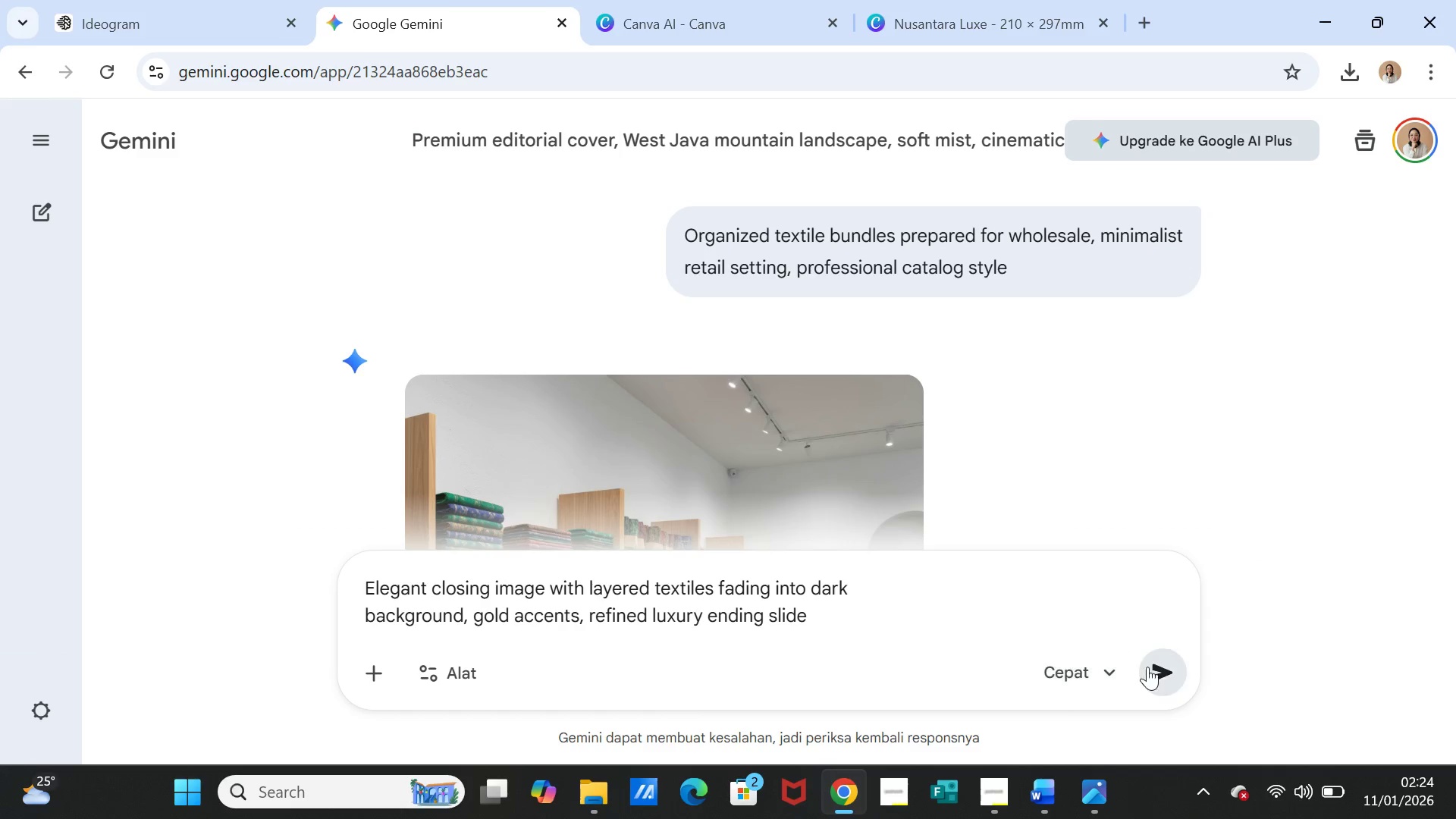 
left_click([1159, 668])
 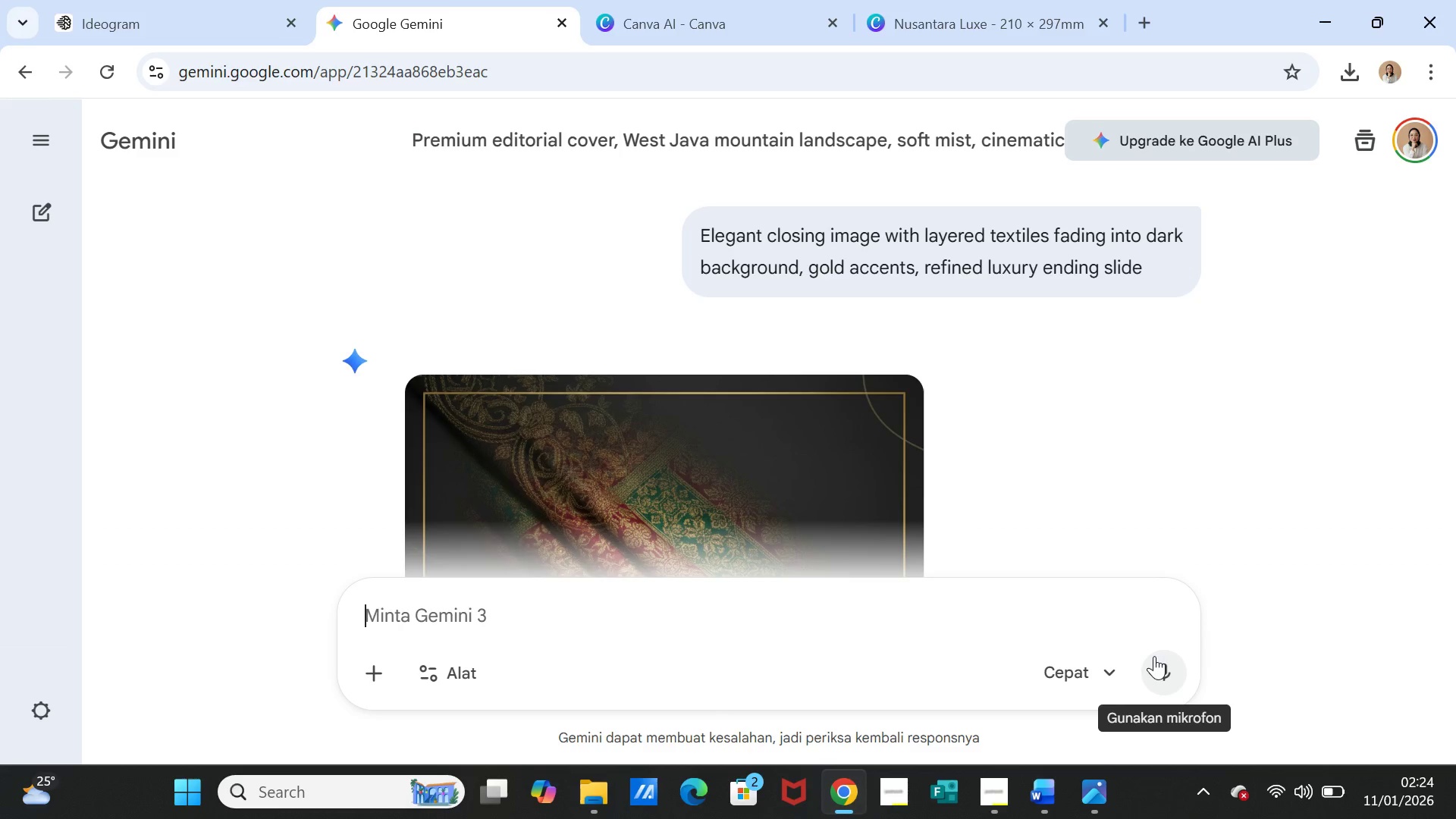 
wait(25.89)
 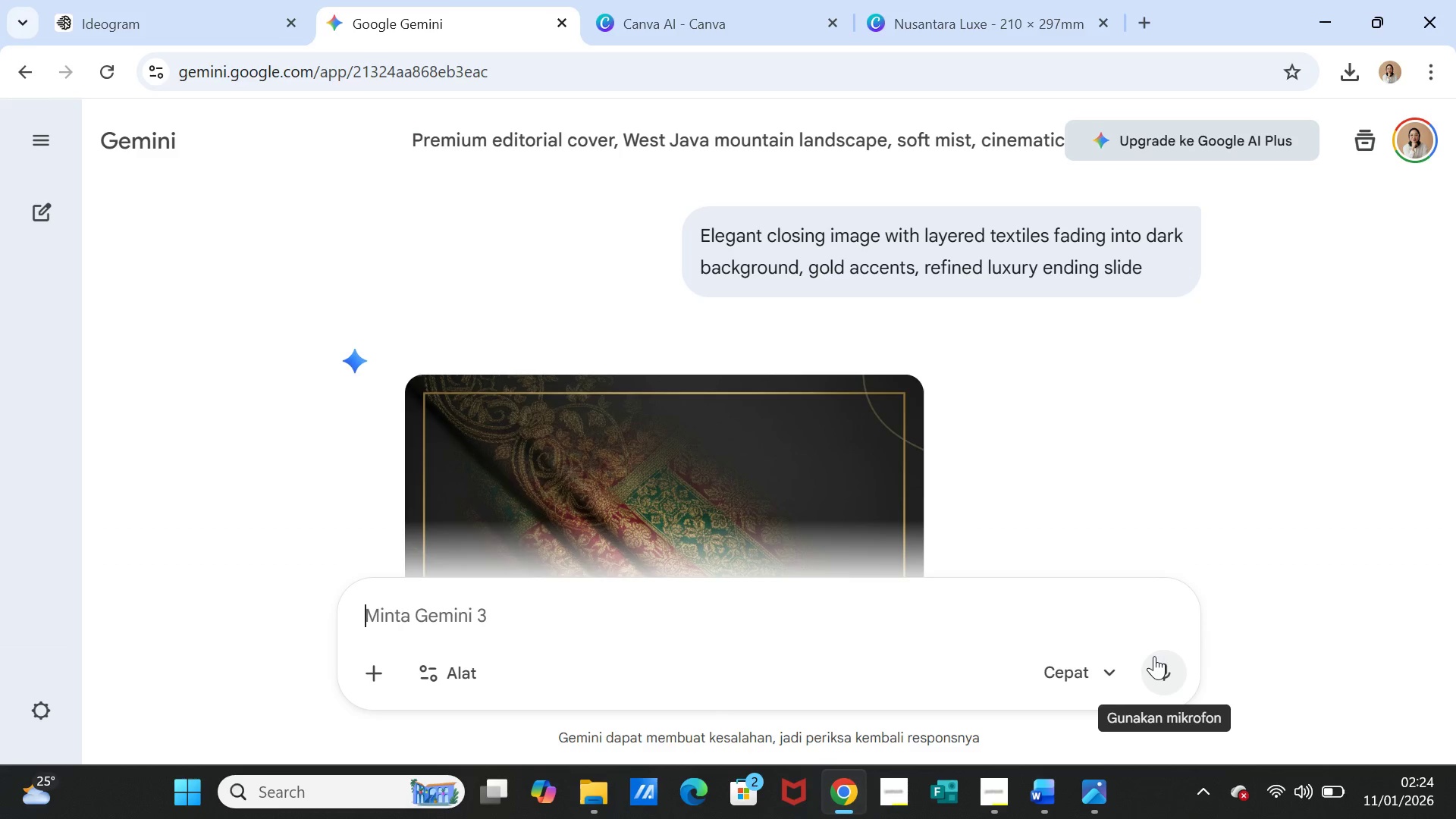 
scroll: coordinate [1122, 452], scroll_direction: down, amount: 3.0
 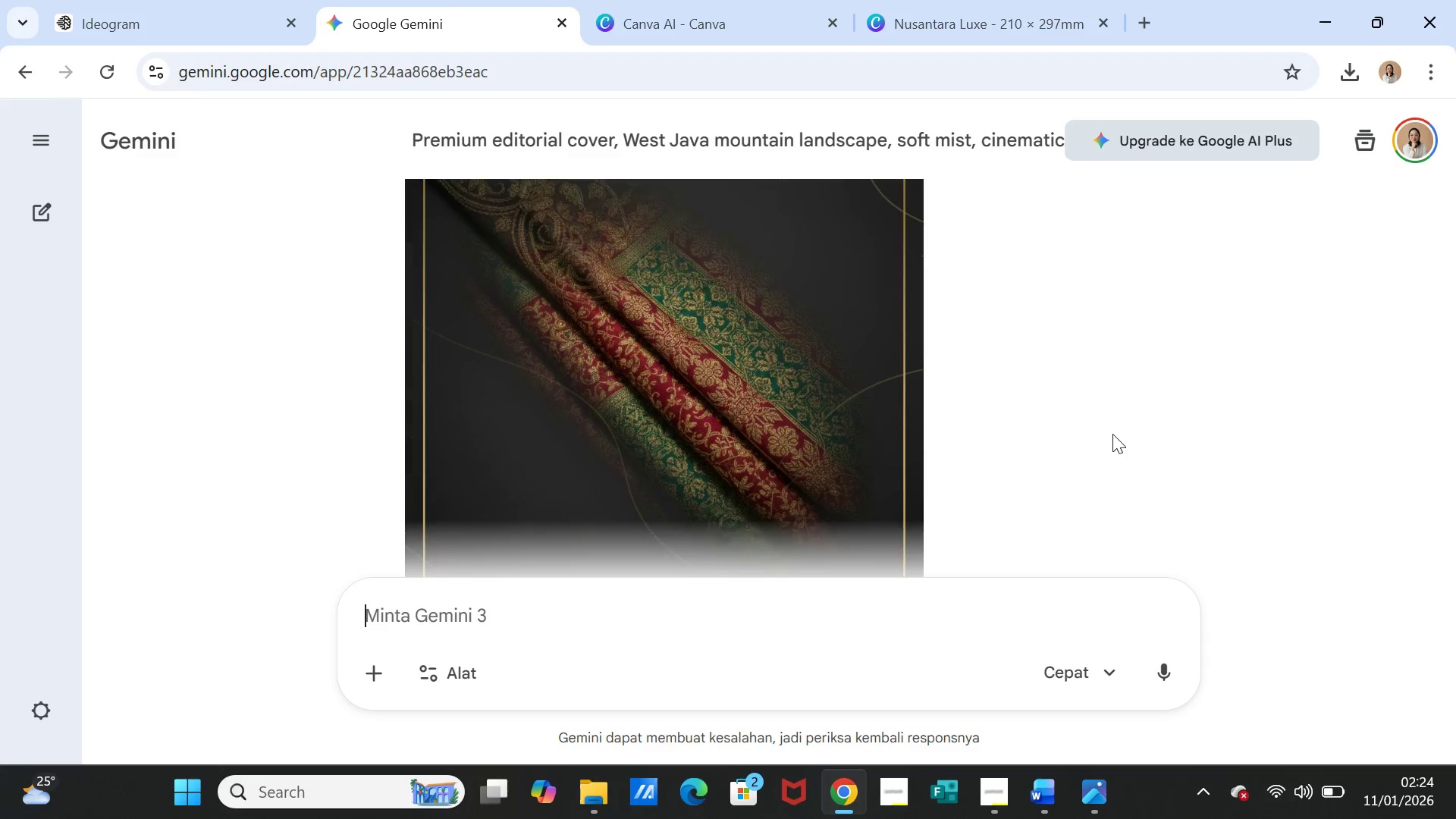 
scroll: coordinate [1112, 434], scroll_direction: up, amount: 1.0
 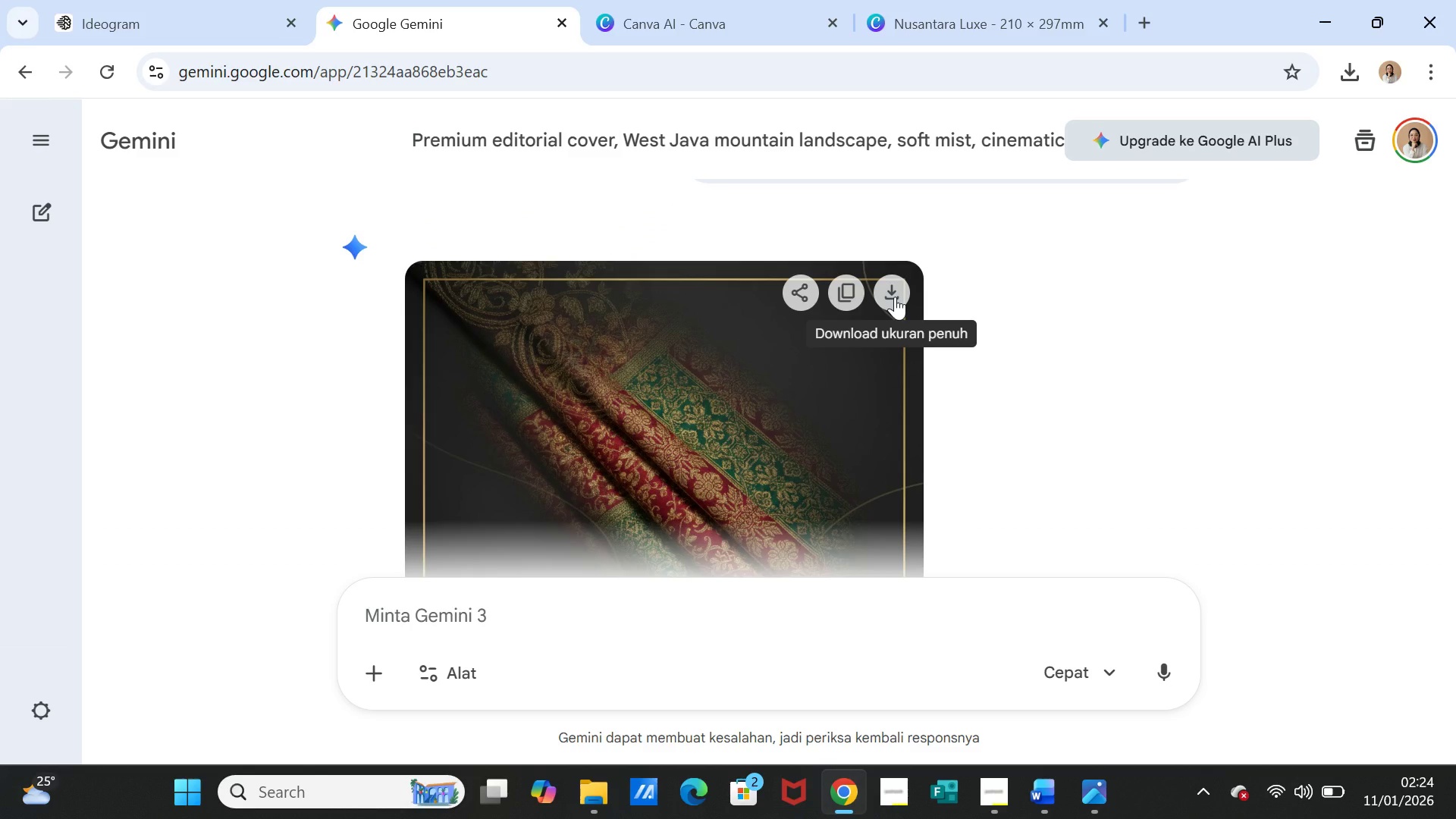 
left_click([895, 297])
 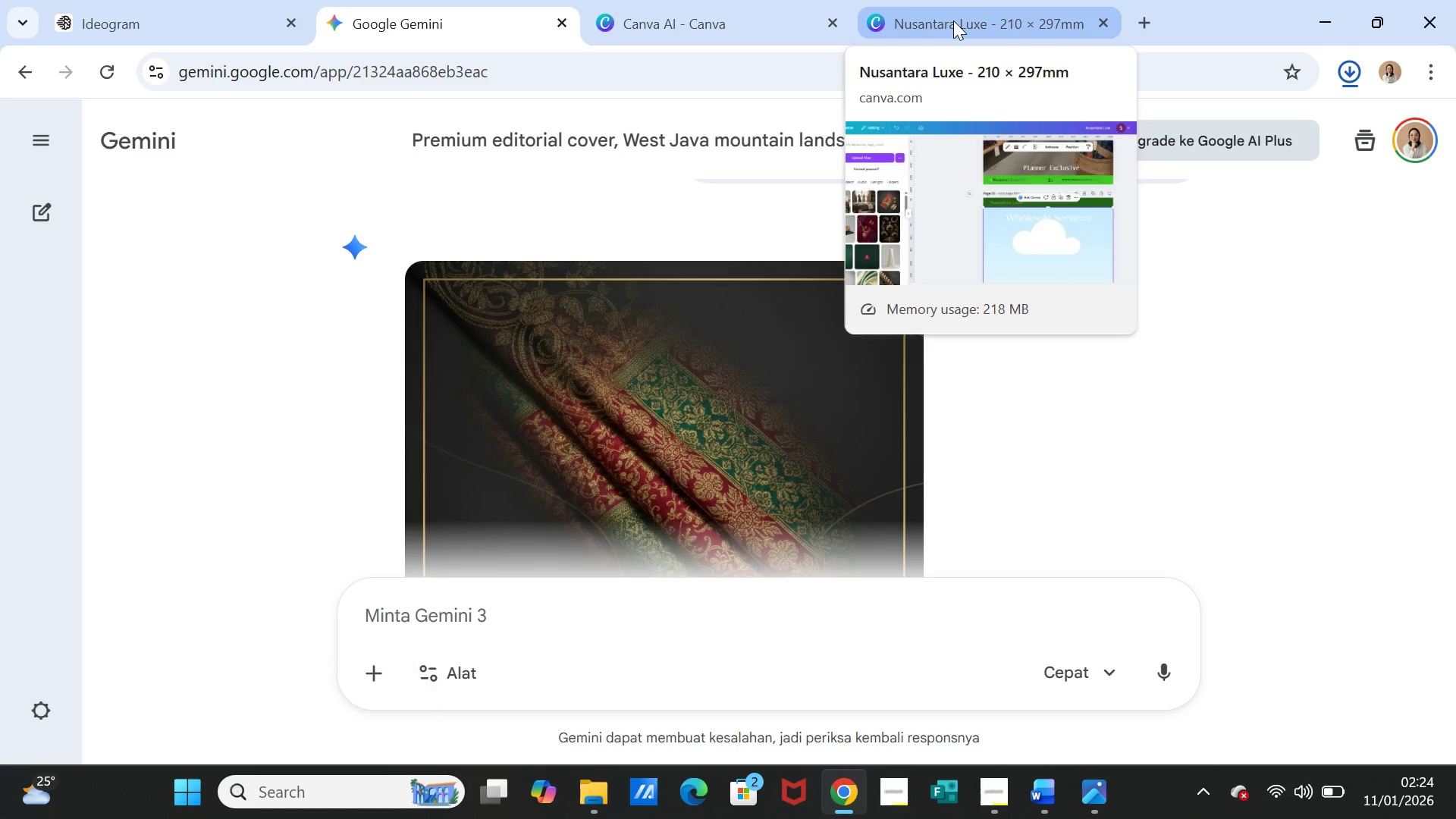 
wait(7.67)
 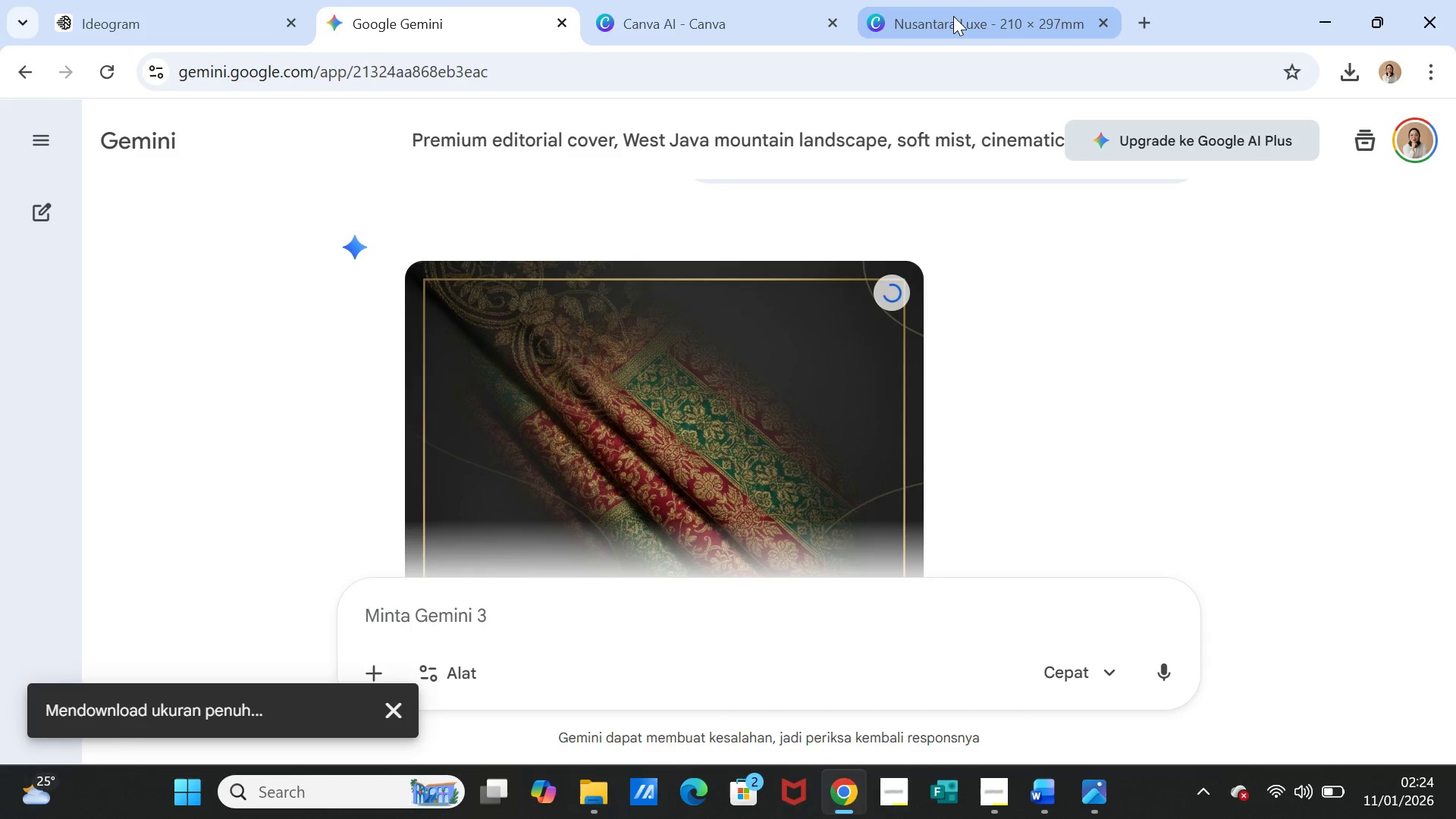 
left_click([953, 20])
 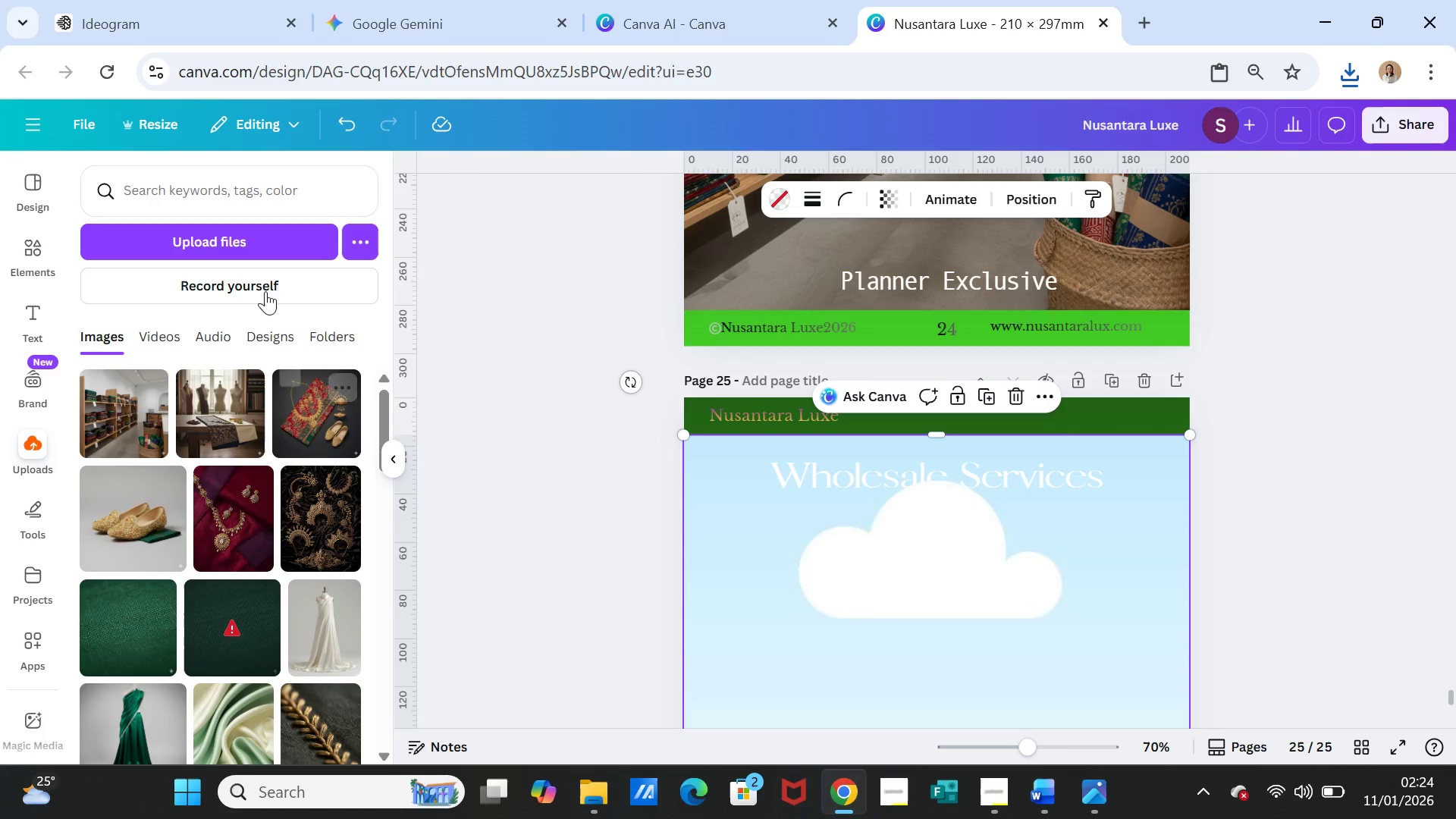 
left_click([267, 240])
 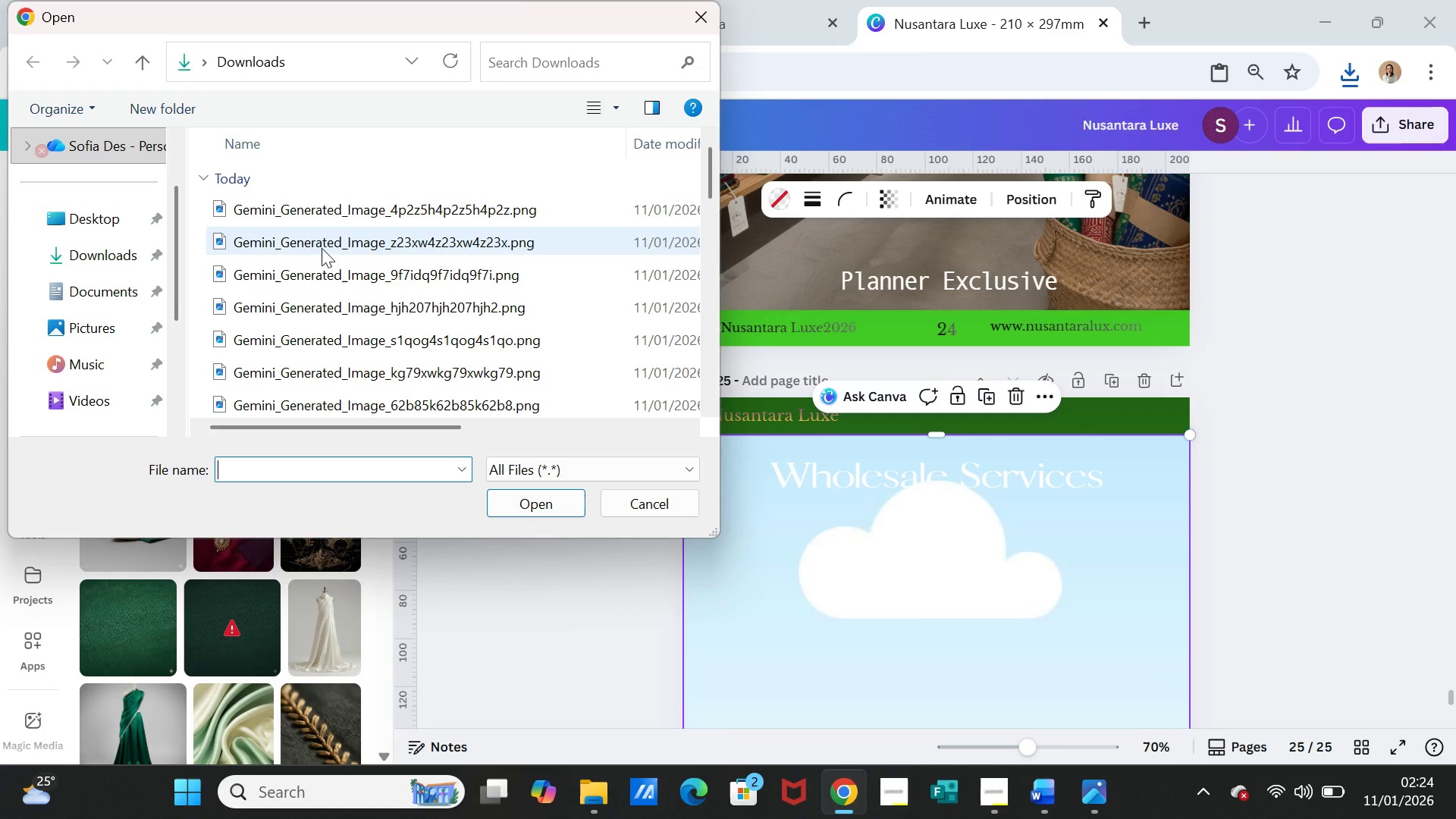 
left_click([326, 209])
 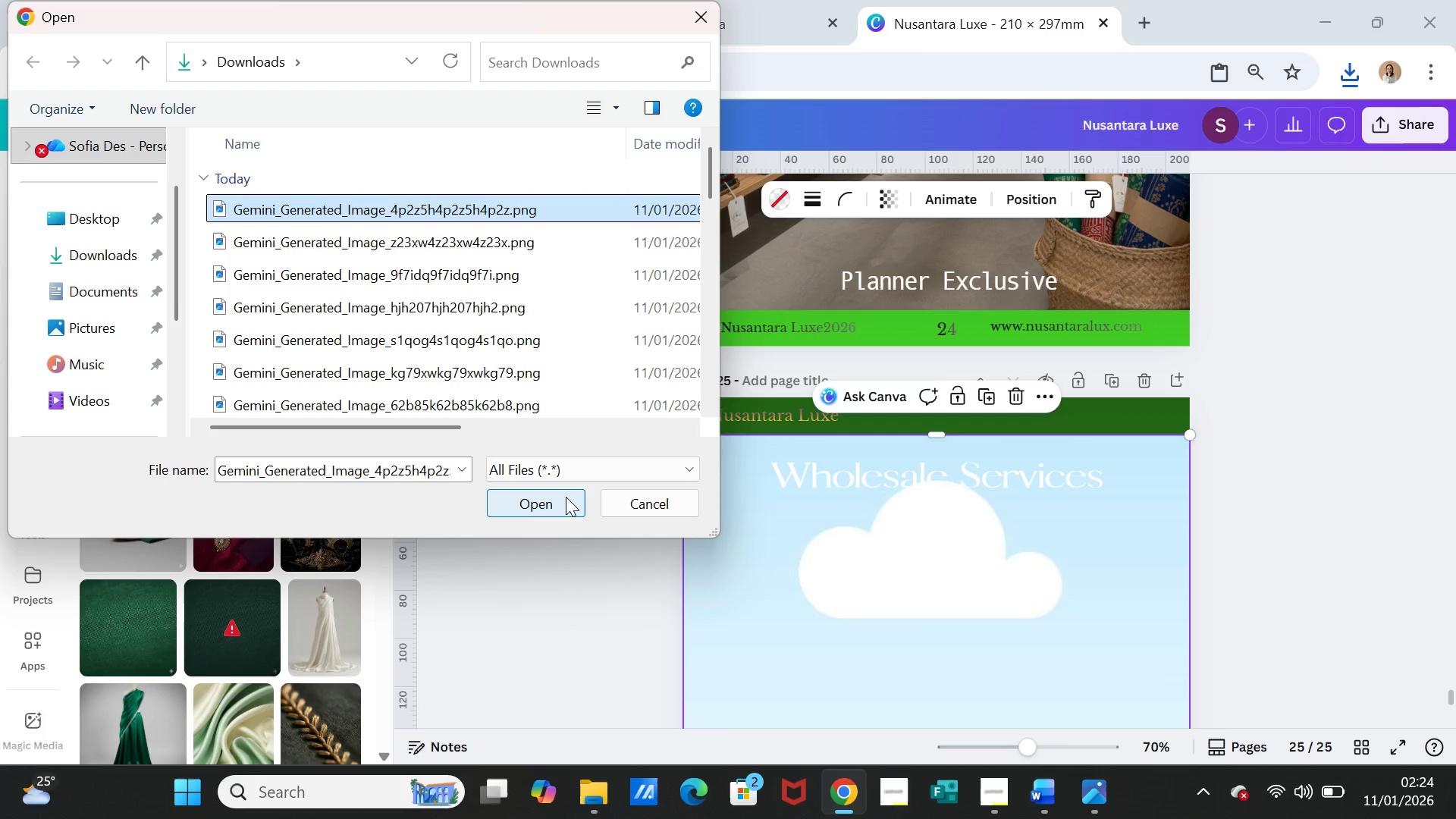 
left_click([566, 497])
 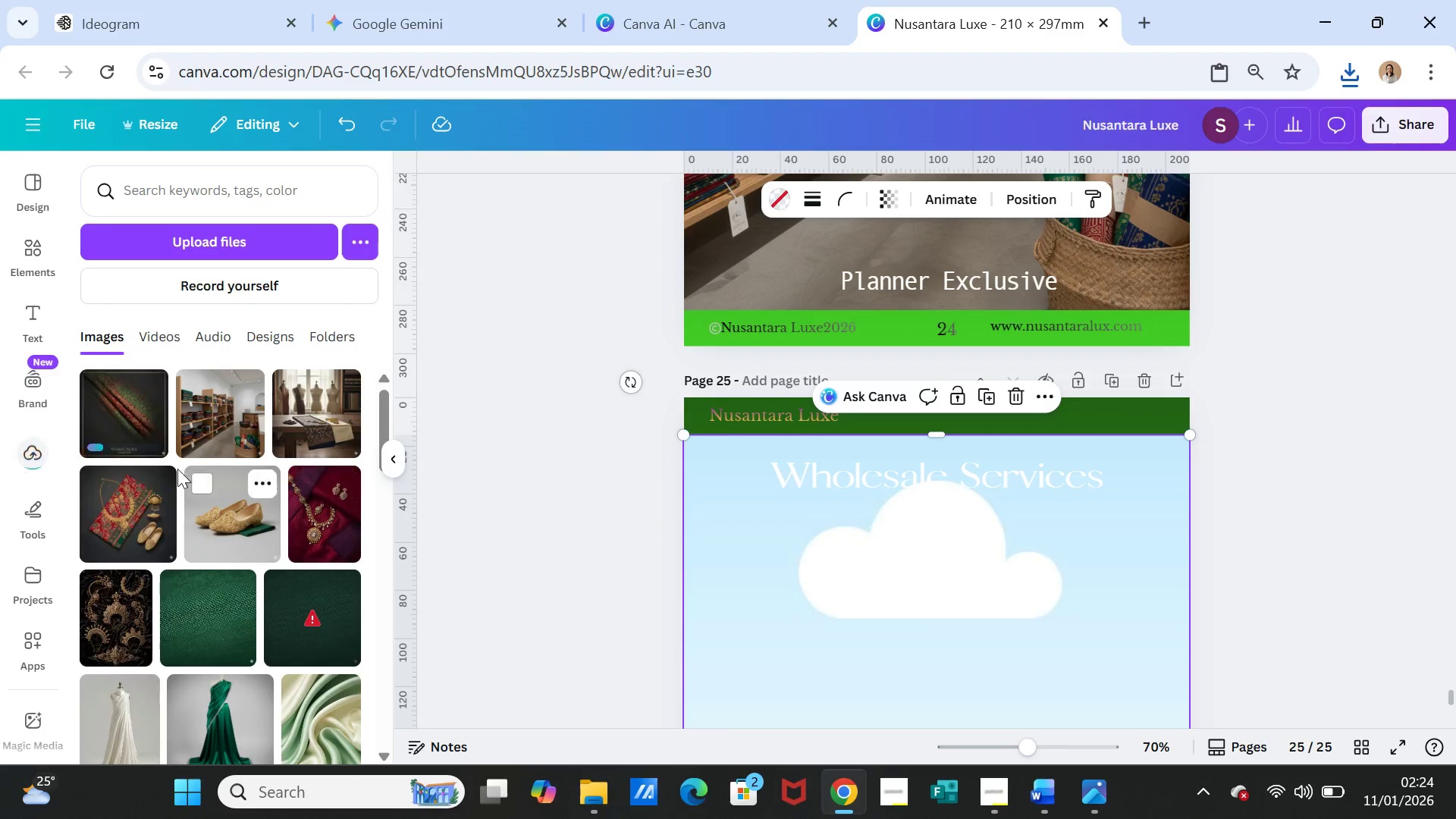 
left_click([115, 416])
 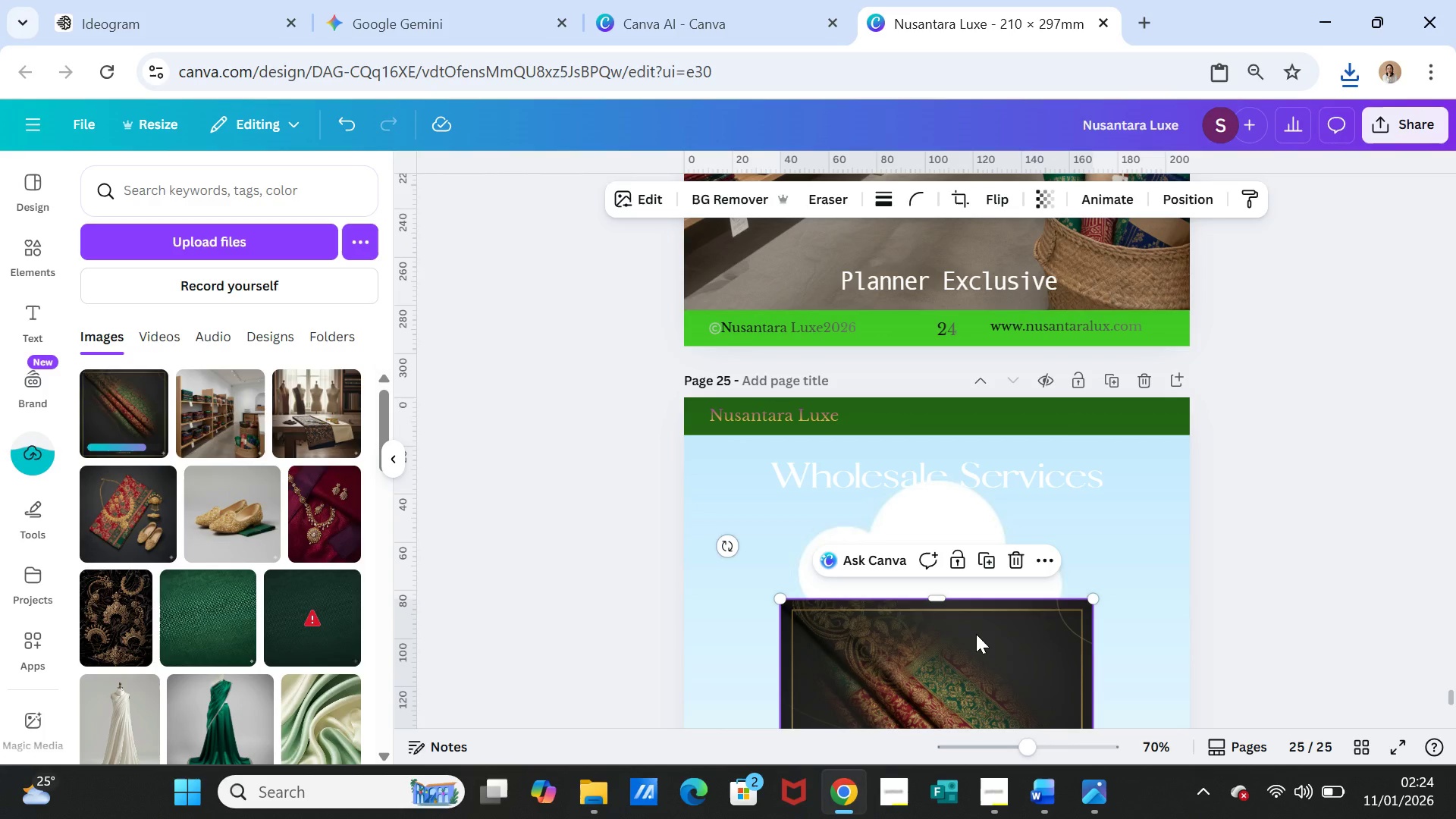 
left_click_drag(start_coordinate=[976, 636], to_coordinate=[977, 616])
 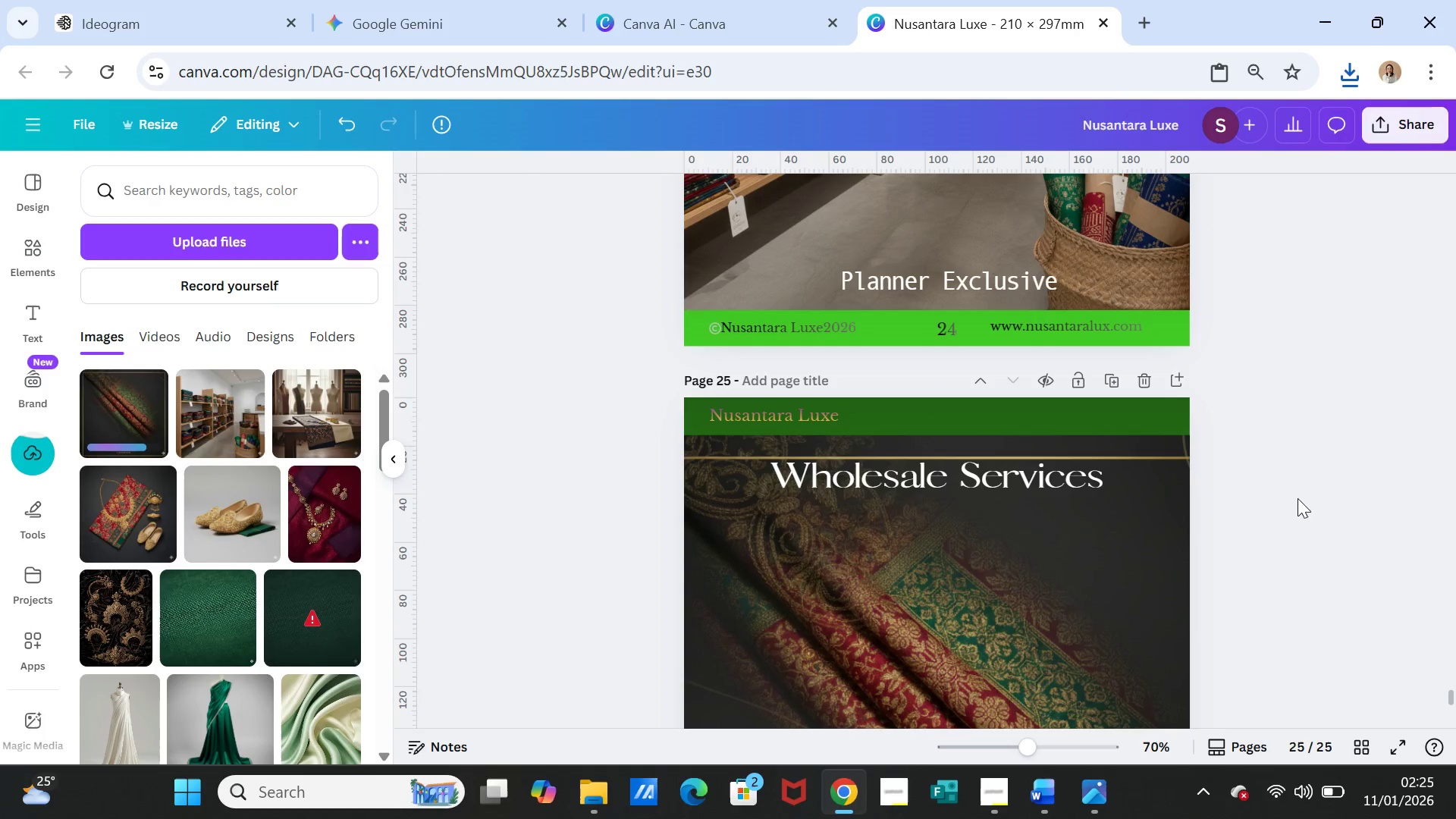 
scroll: coordinate [1297, 494], scroll_direction: down, amount: 1.0
 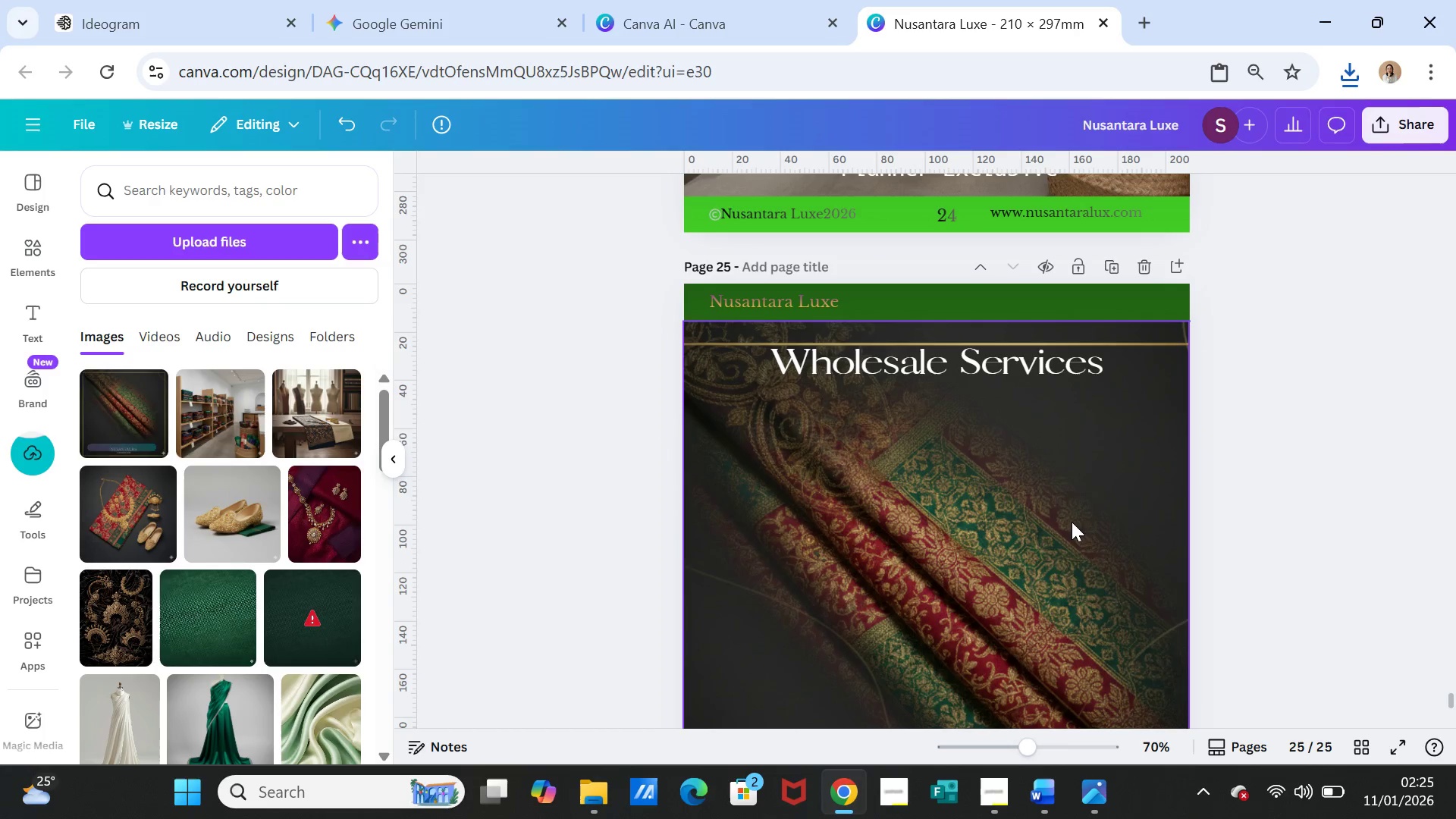 
double_click([1072, 522])
 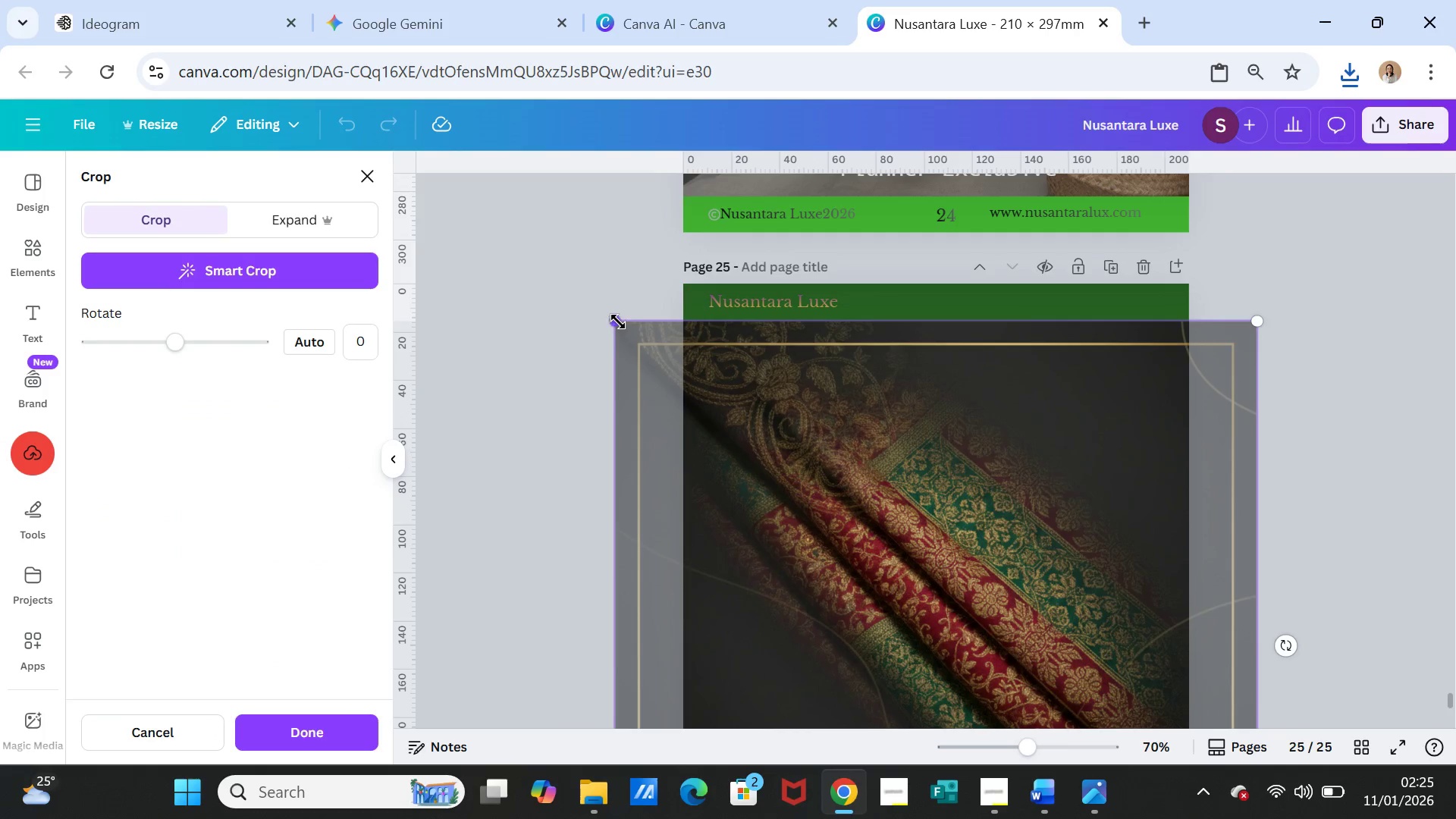 
left_click_drag(start_coordinate=[616, 321], to_coordinate=[607, 262])
 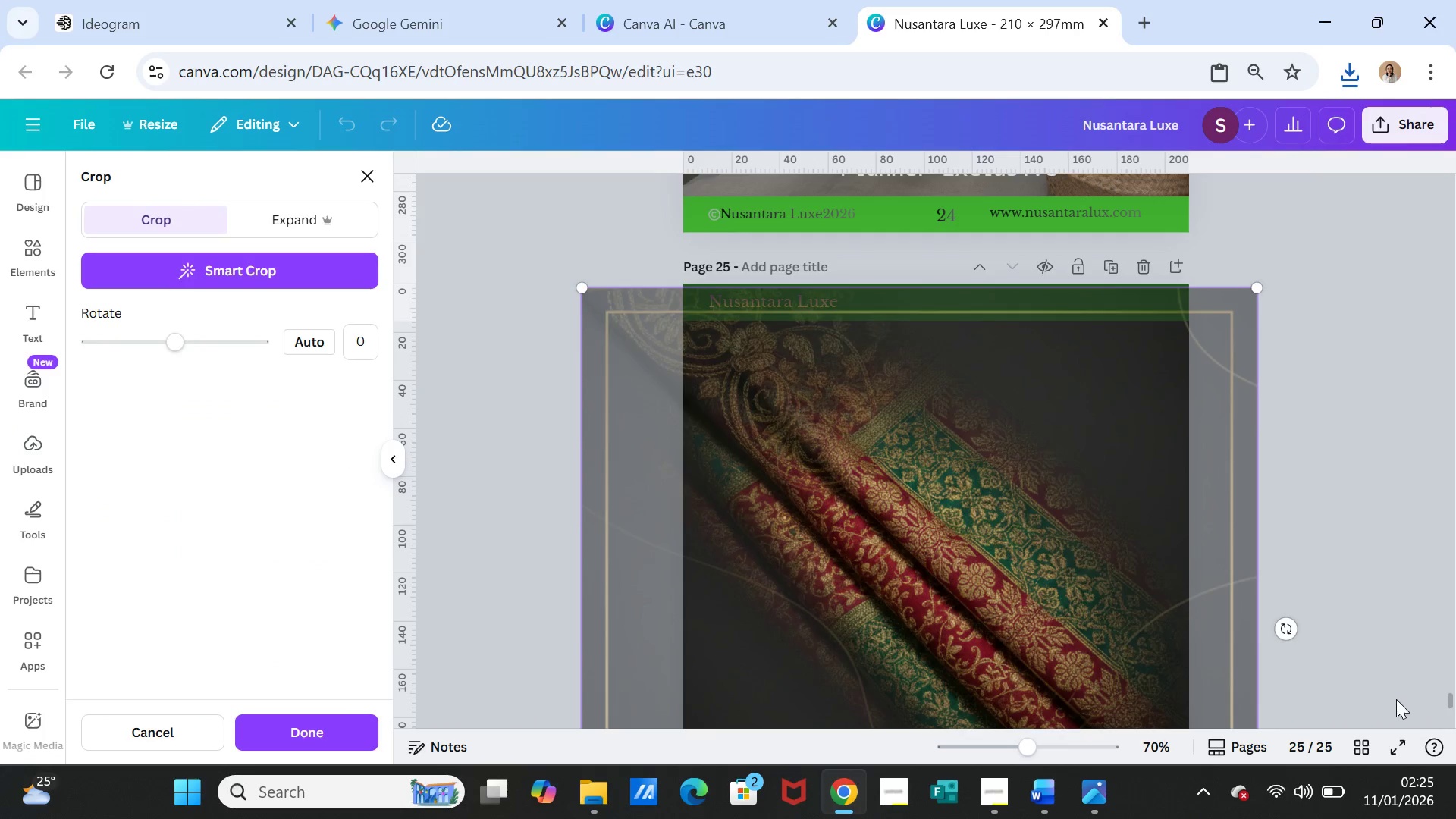 
scroll: coordinate [1397, 701], scroll_direction: down, amount: 3.0
 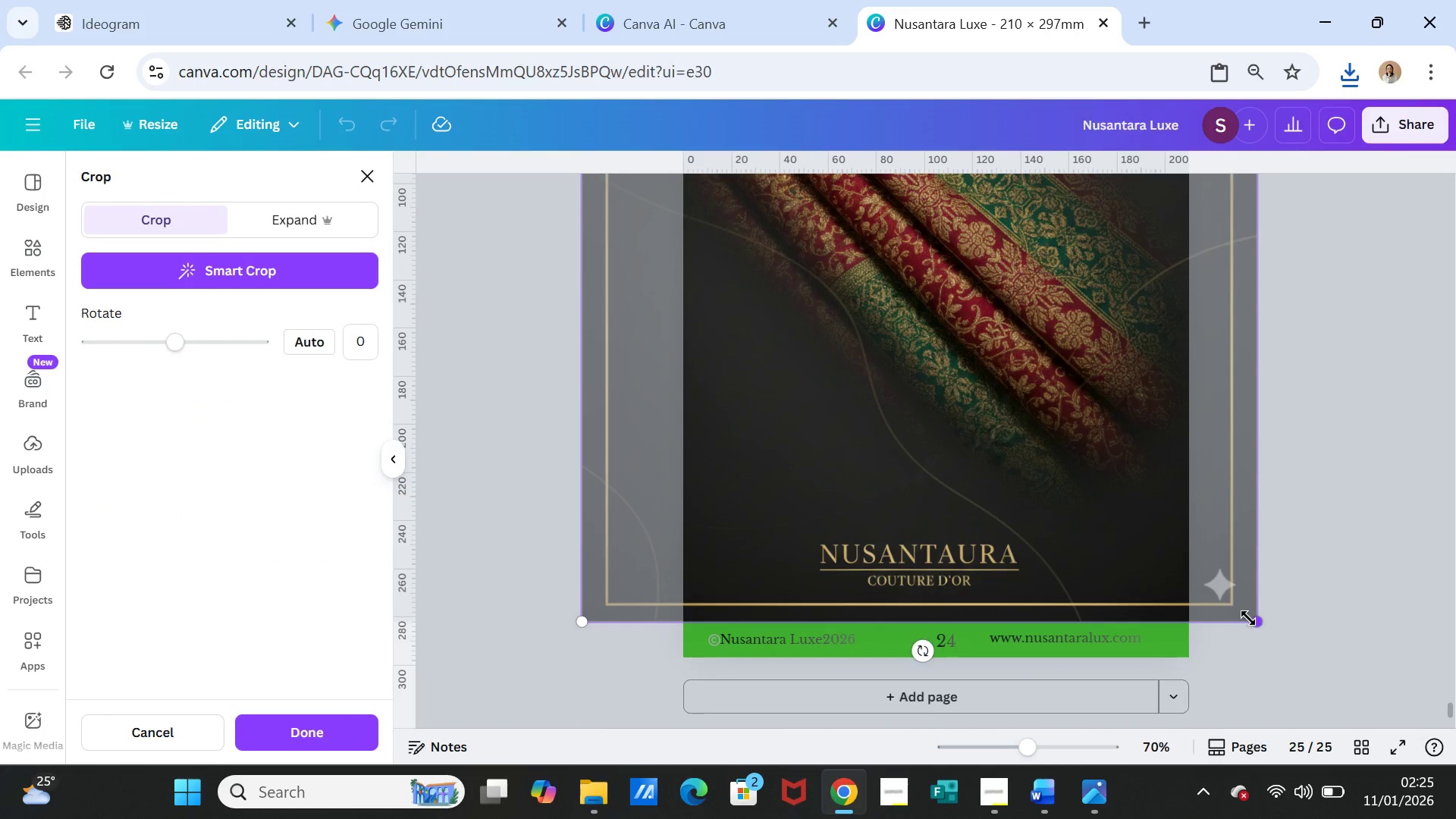 
left_click_drag(start_coordinate=[1248, 618], to_coordinate=[1268, 655])
 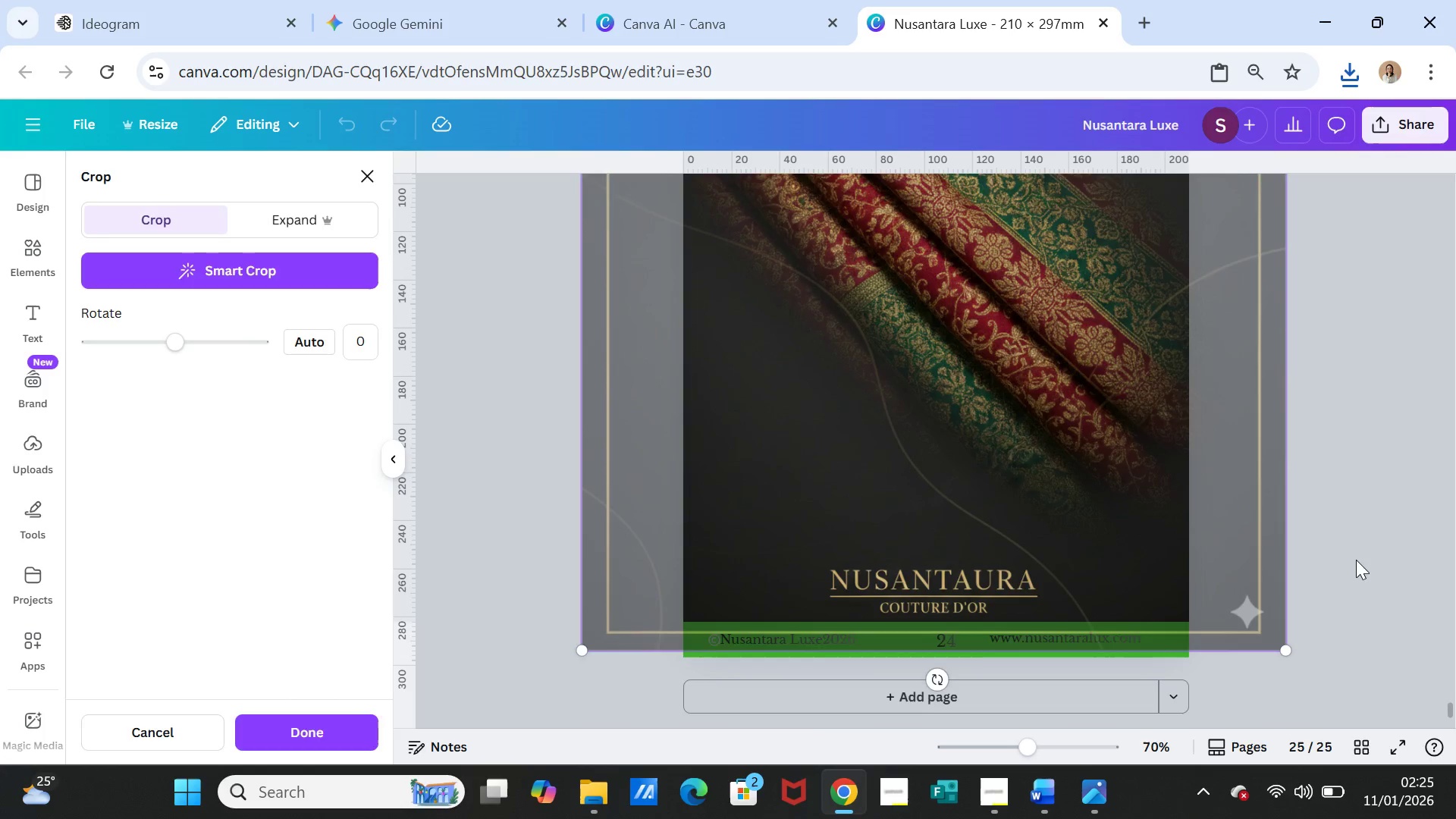 
left_click([1356, 560])
 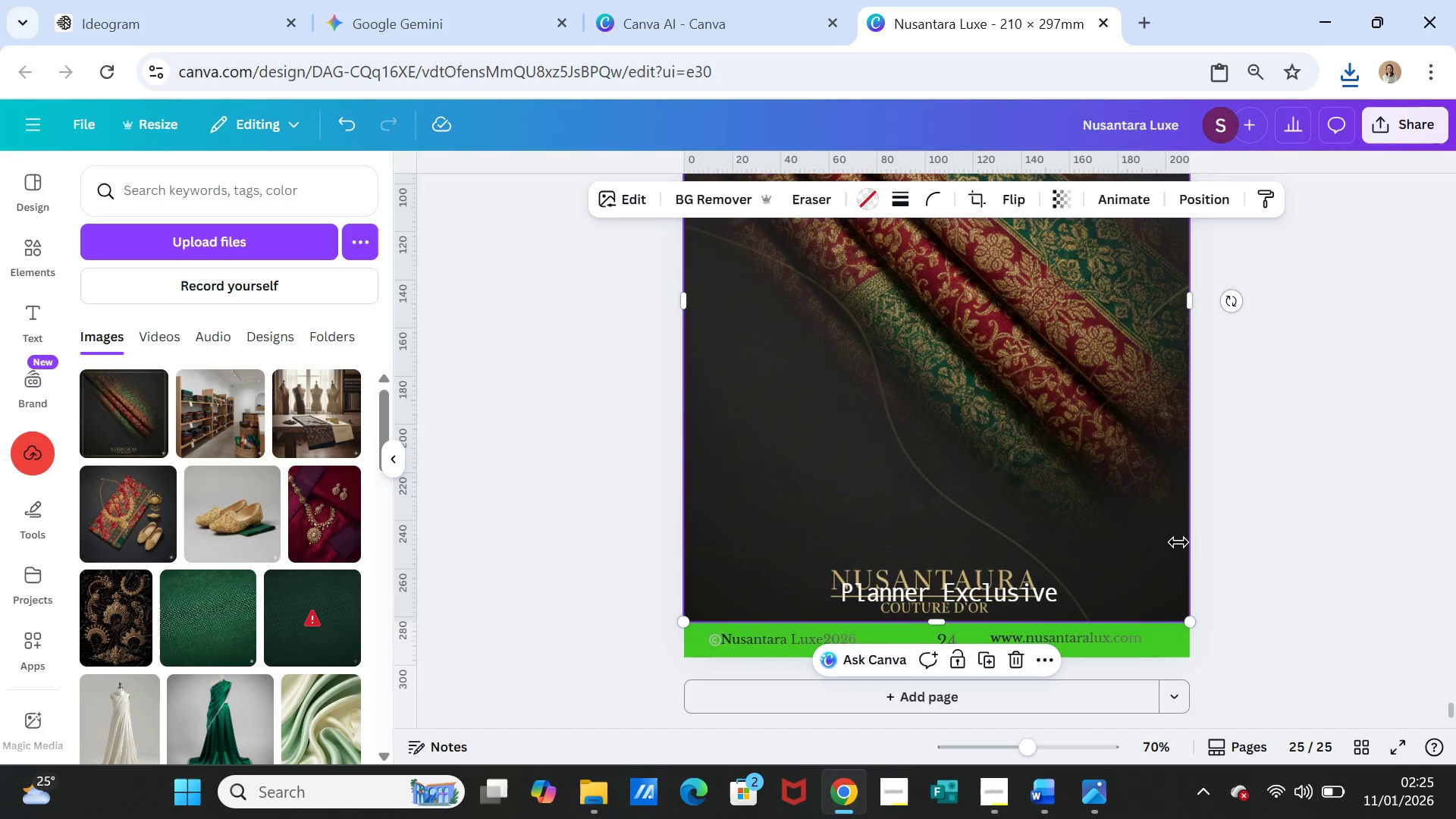 
left_click([1131, 522])
 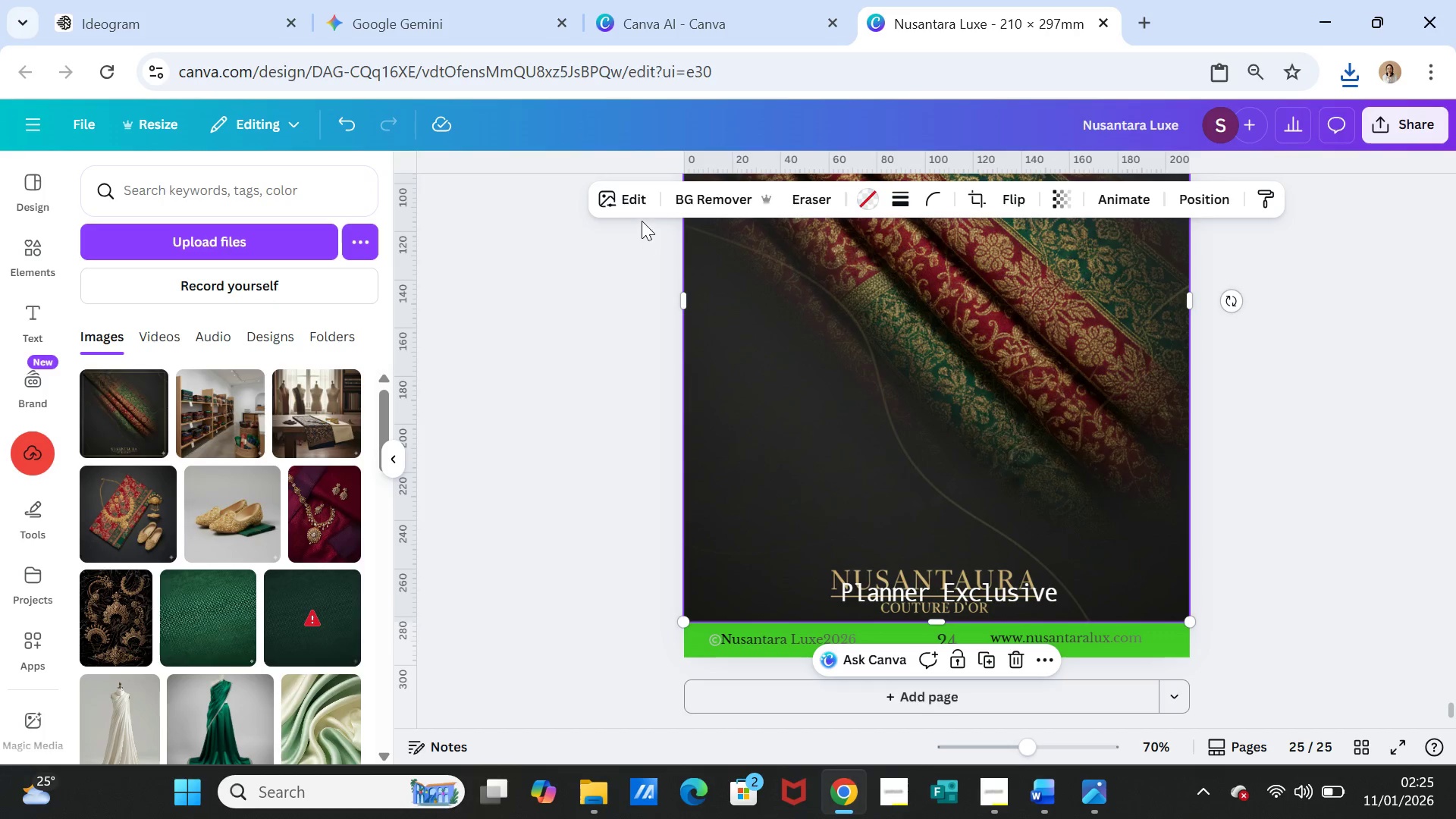 
left_click([631, 196])
 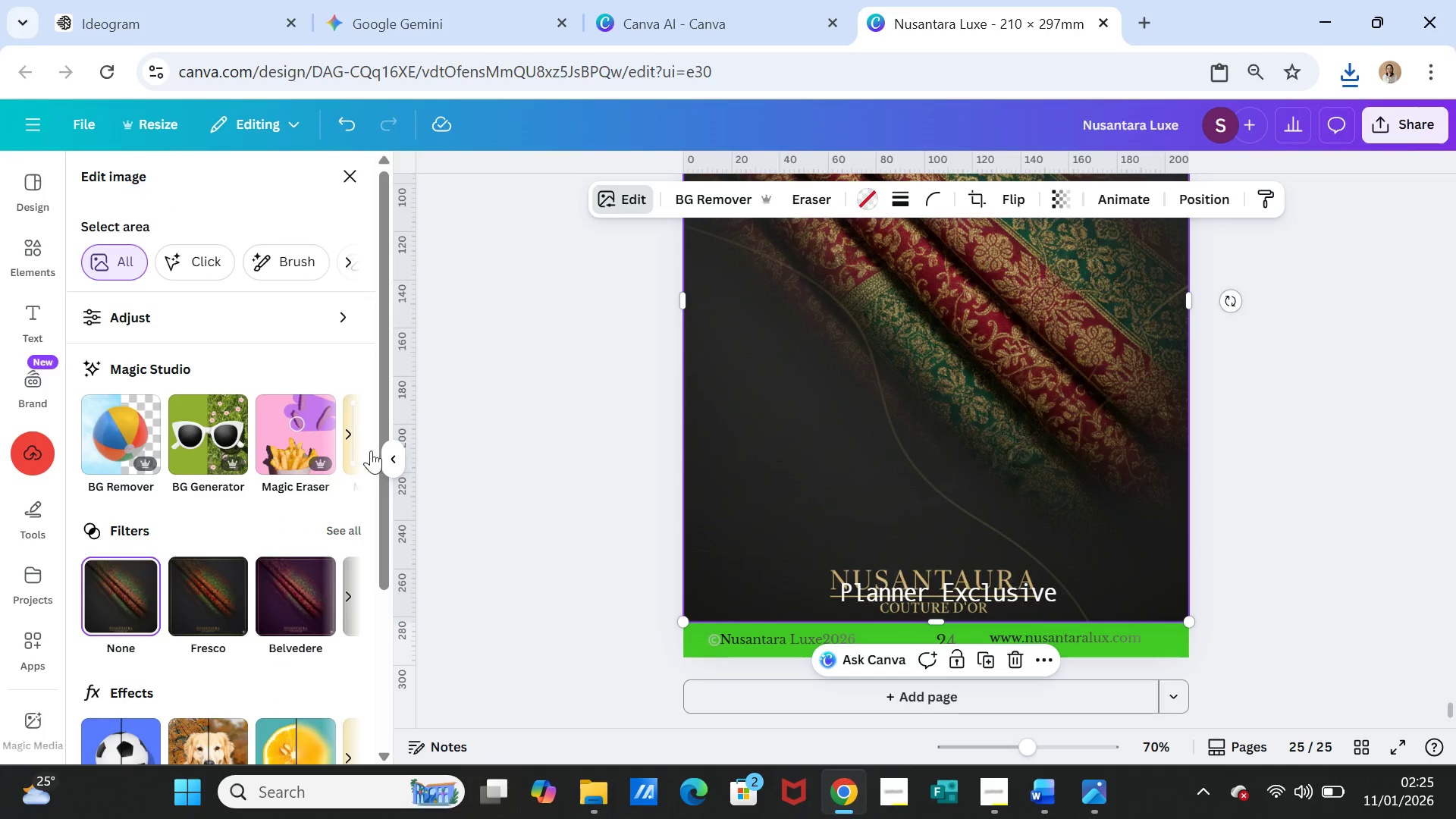 
left_click([306, 429])
 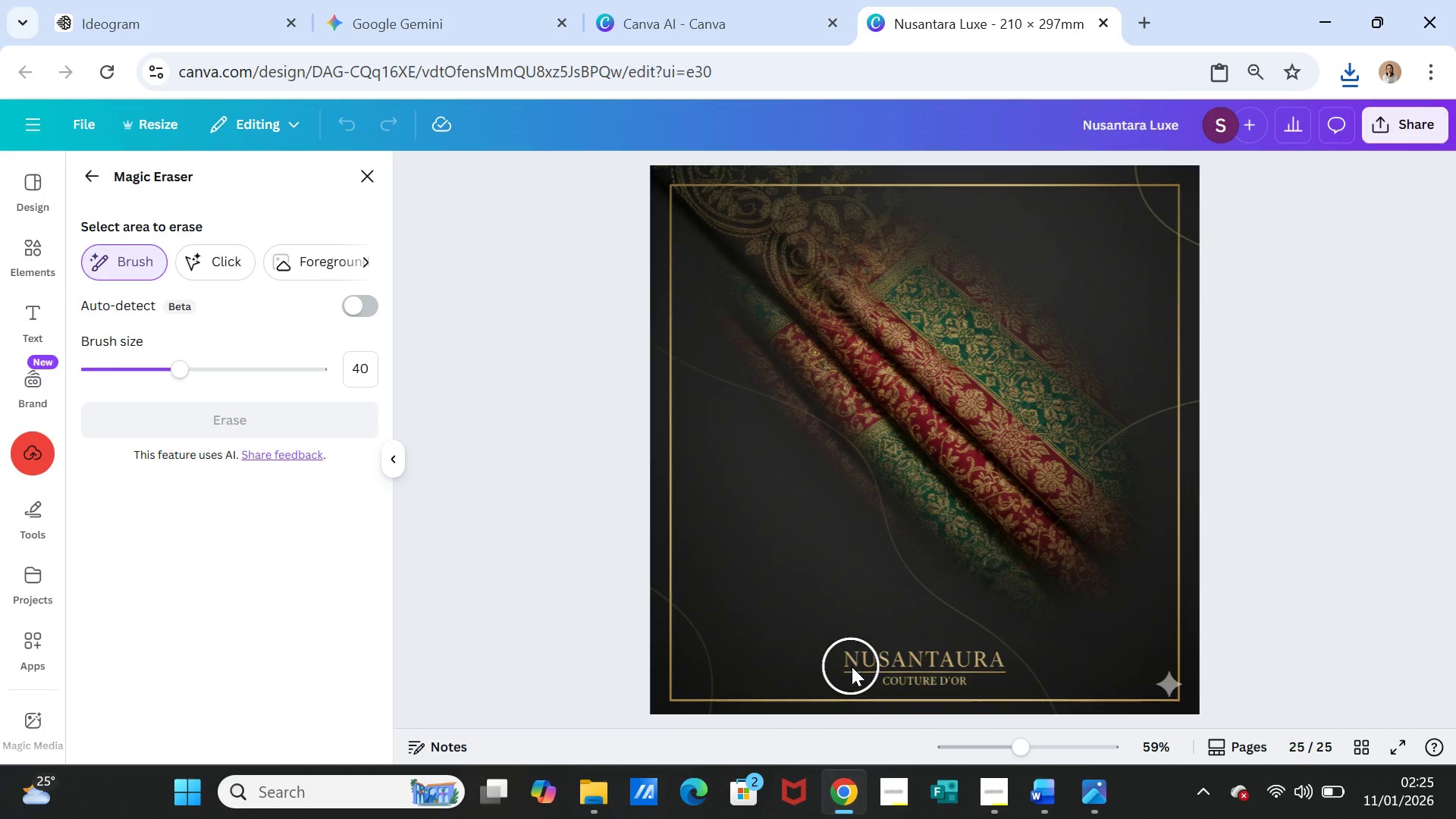 
left_click_drag(start_coordinate=[854, 661], to_coordinate=[978, 668])
 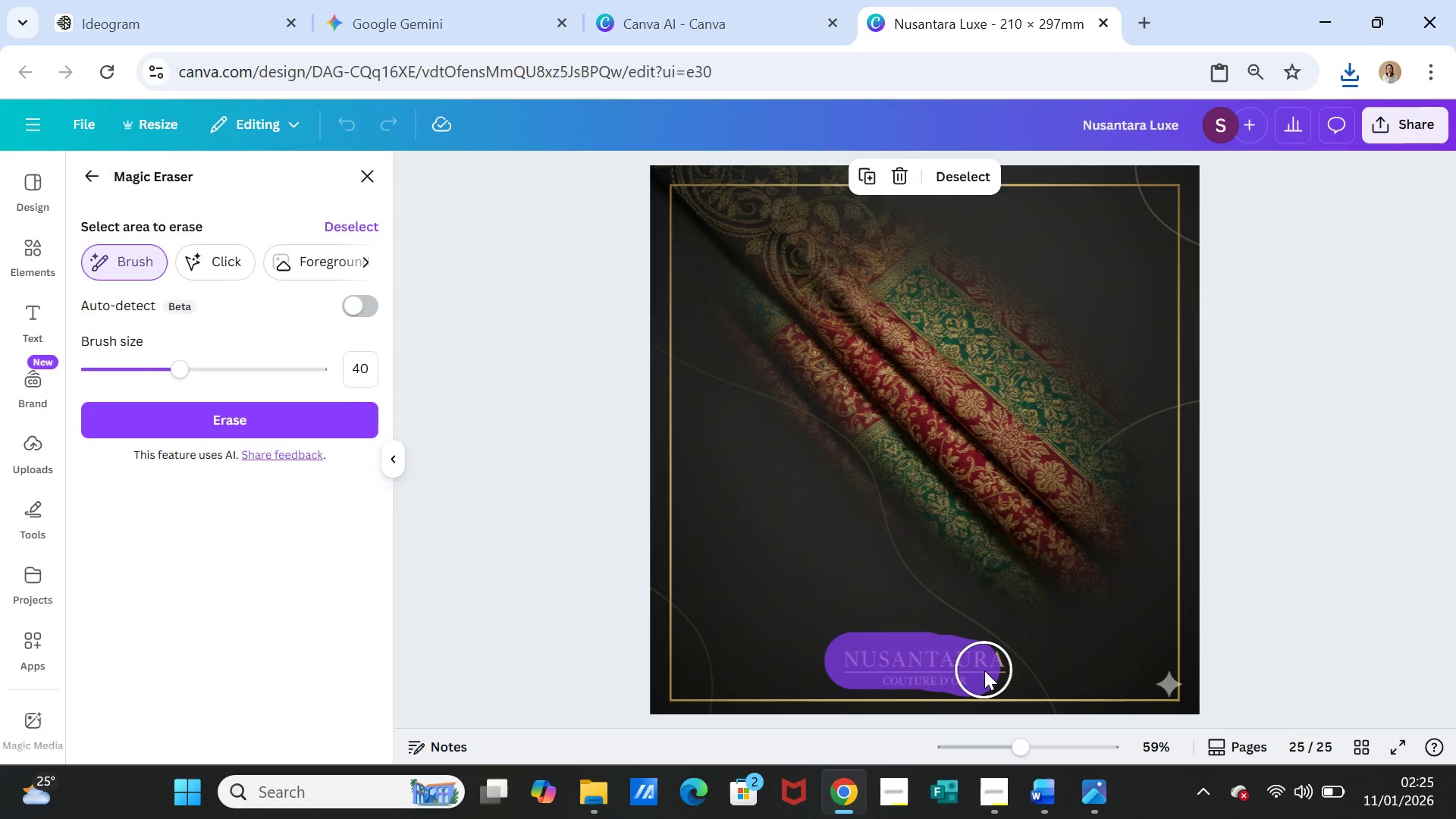 
left_click([984, 670])
 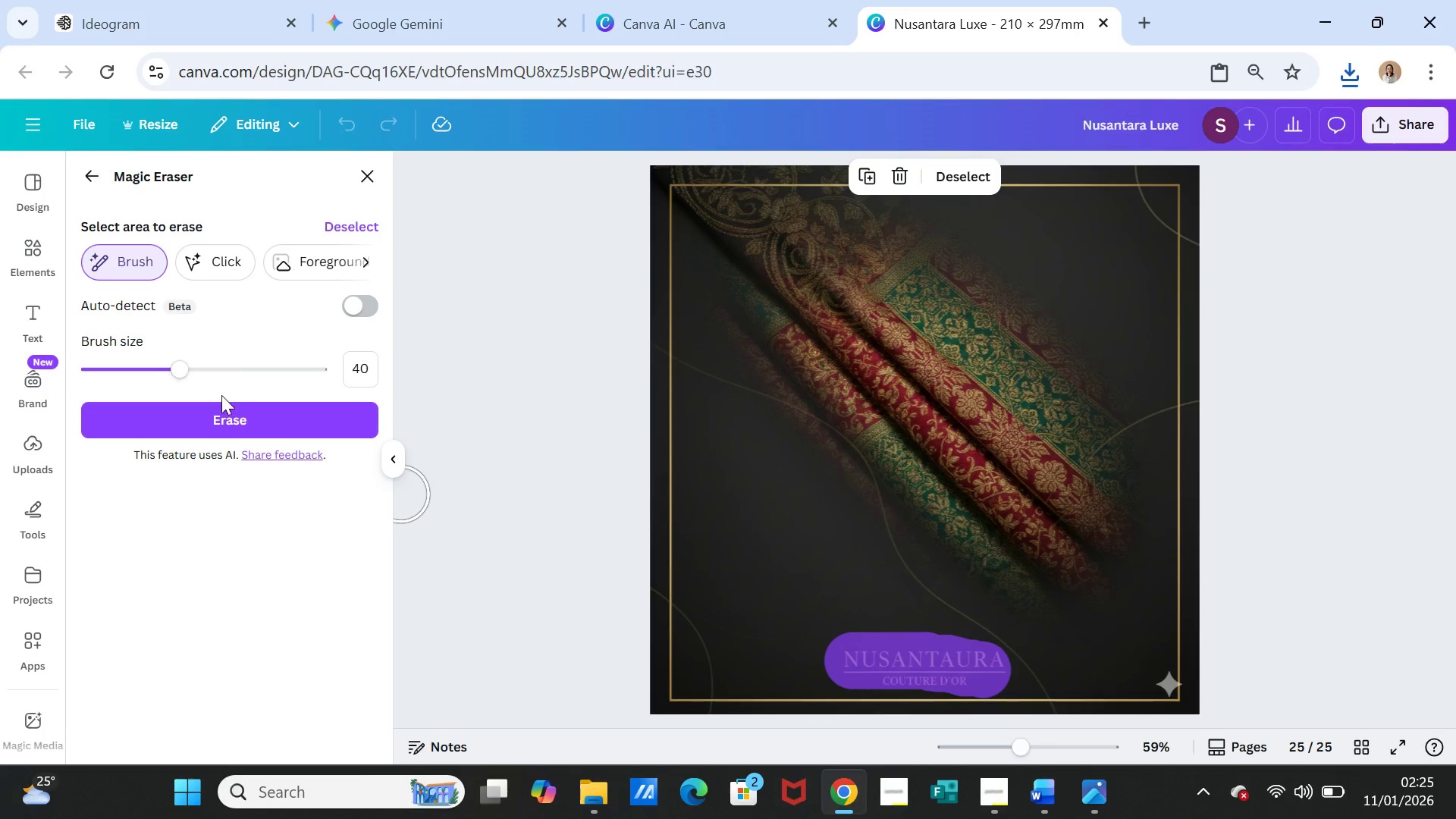 
left_click([223, 414])
 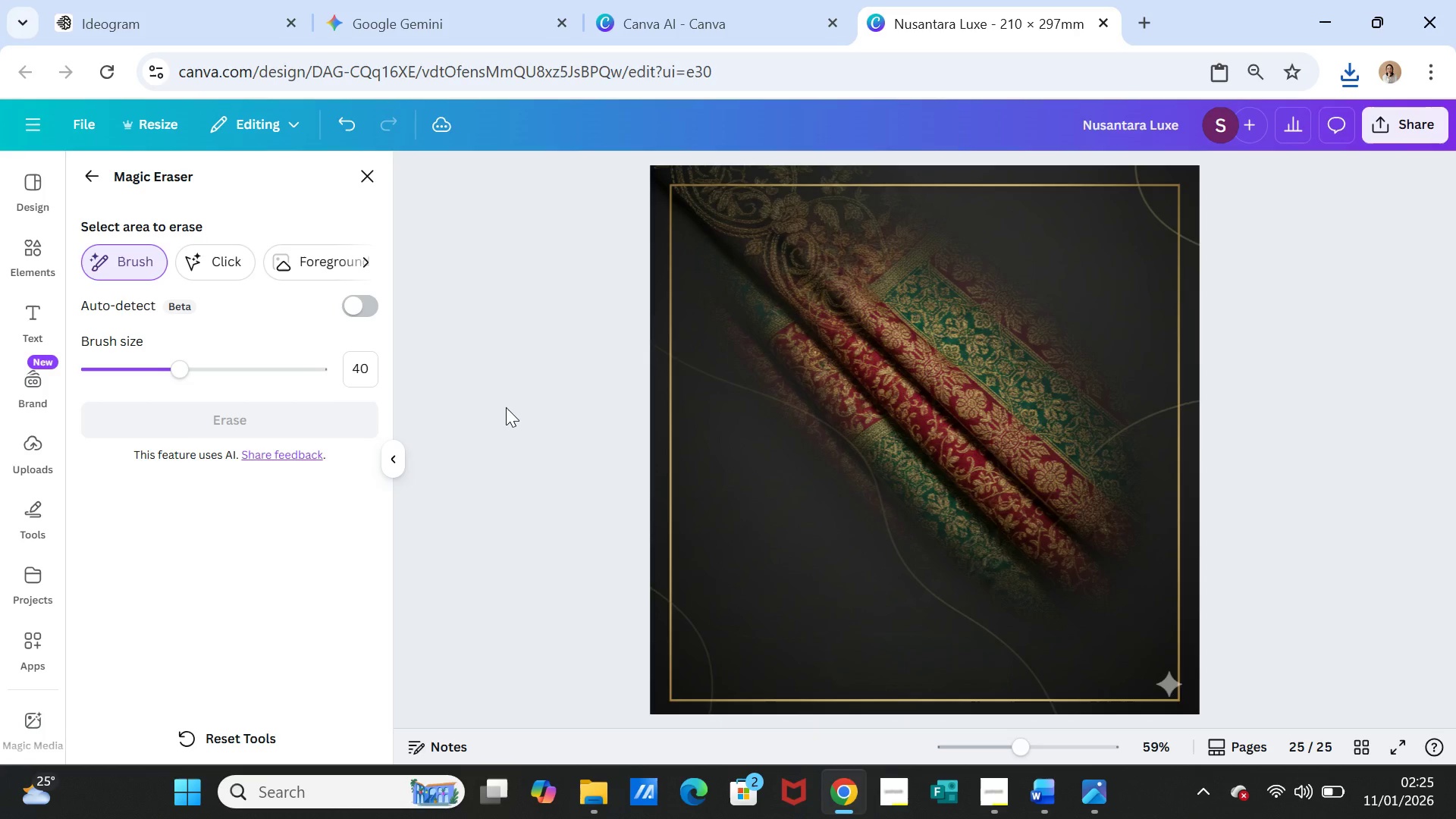 
wait(12.0)
 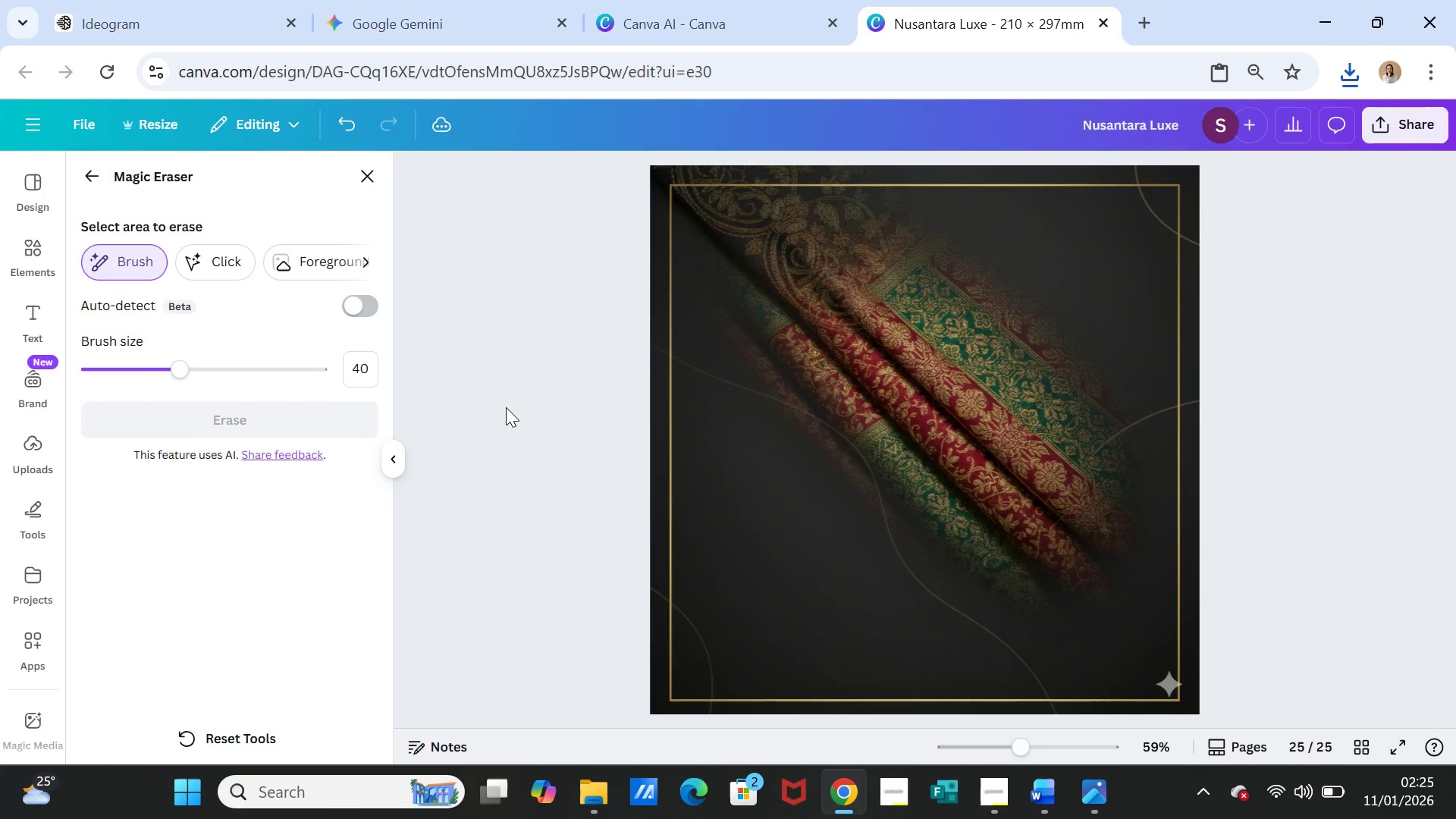 
left_click([359, 174])
 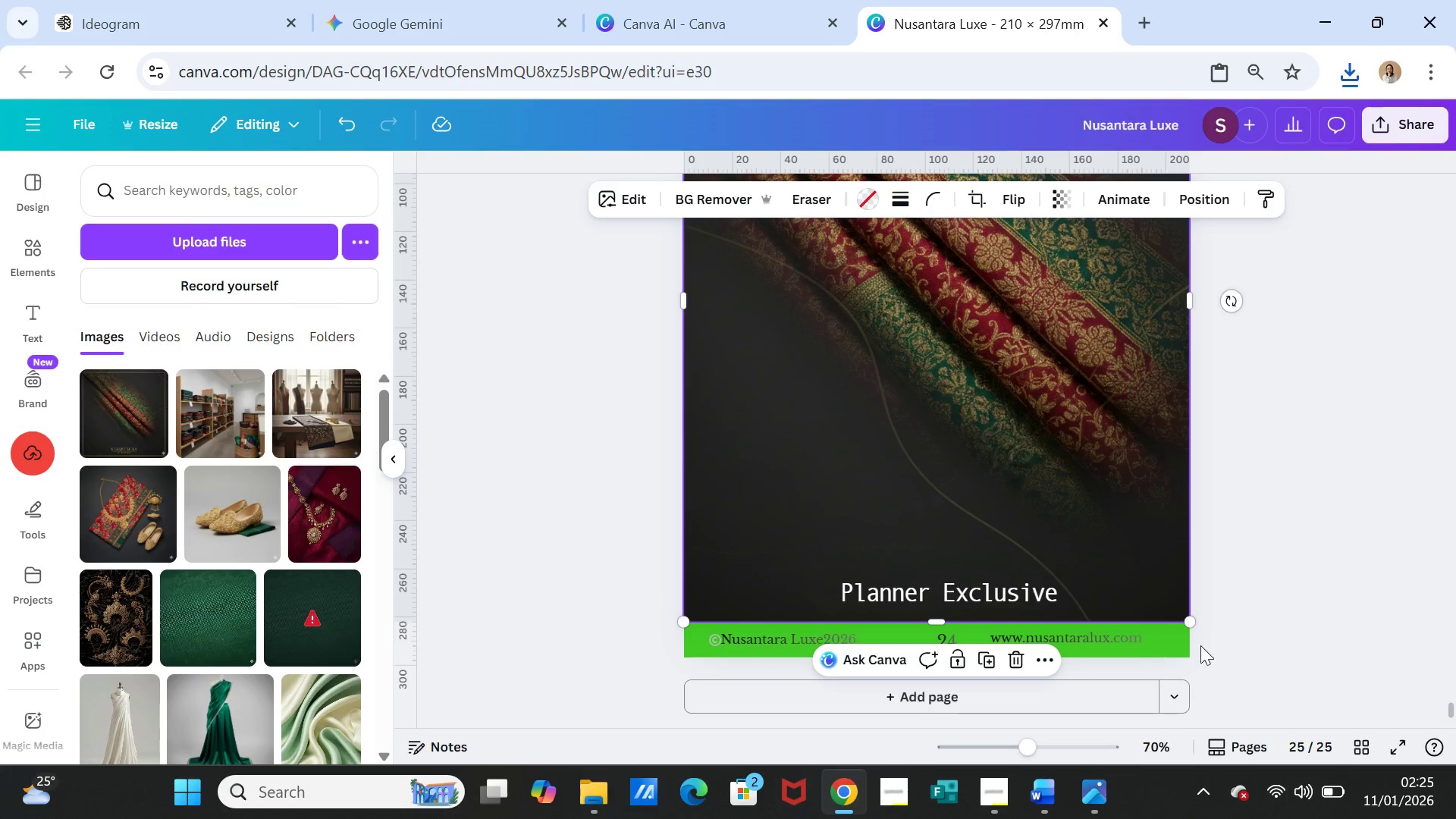 
left_click([1029, 795])
 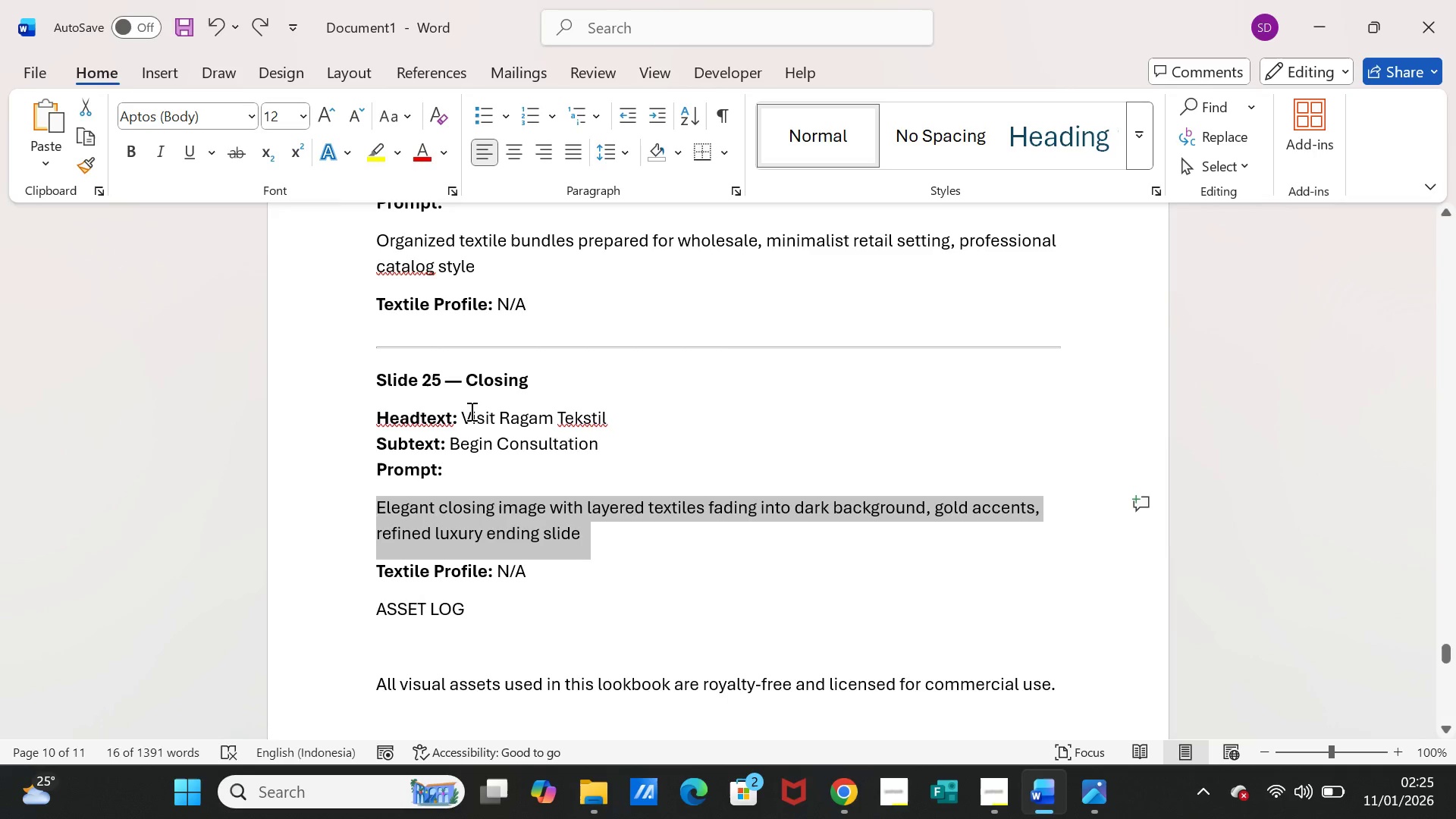 
left_click_drag(start_coordinate=[463, 413], to_coordinate=[587, 413])
 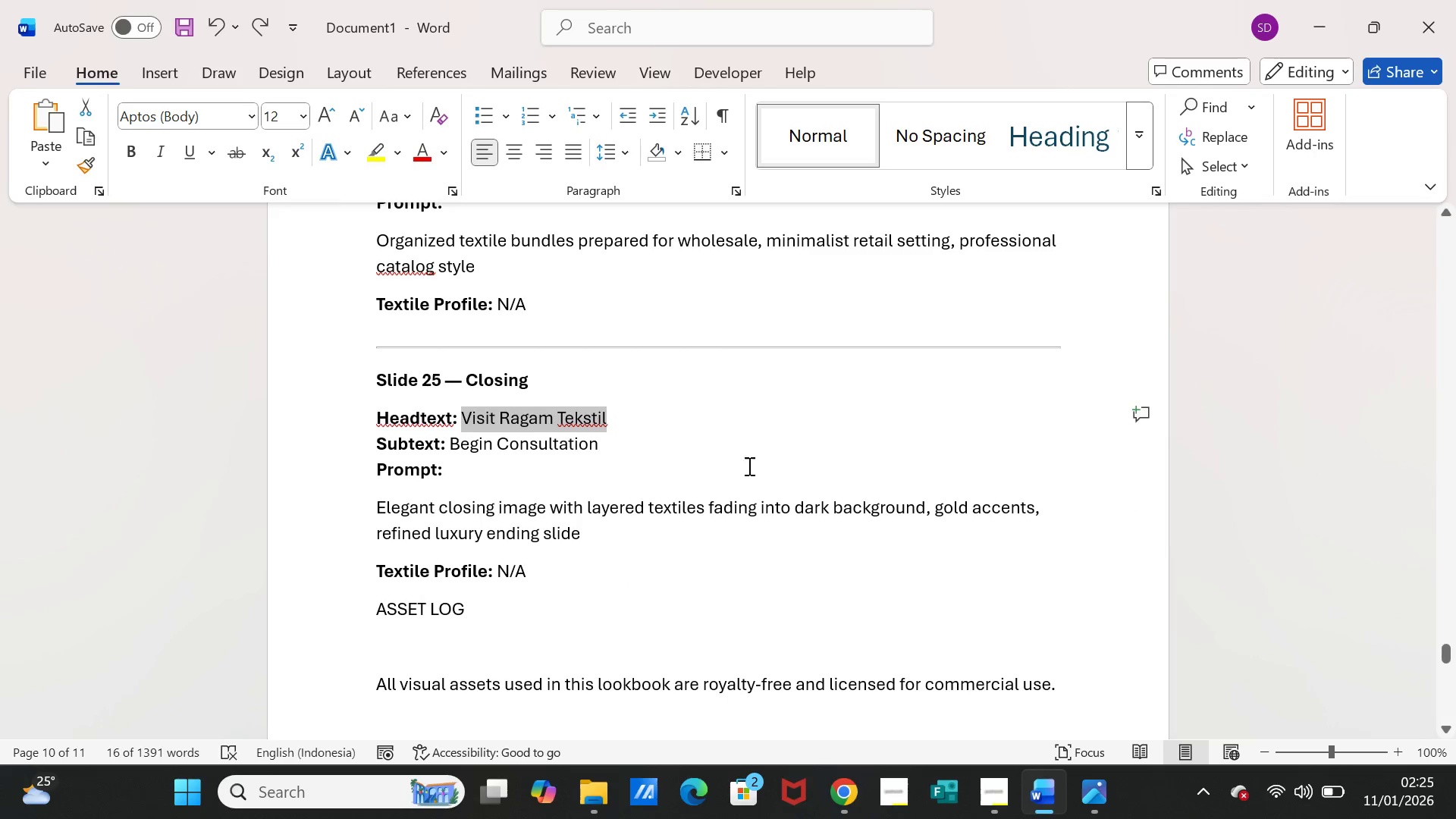 
key(Control+C)
 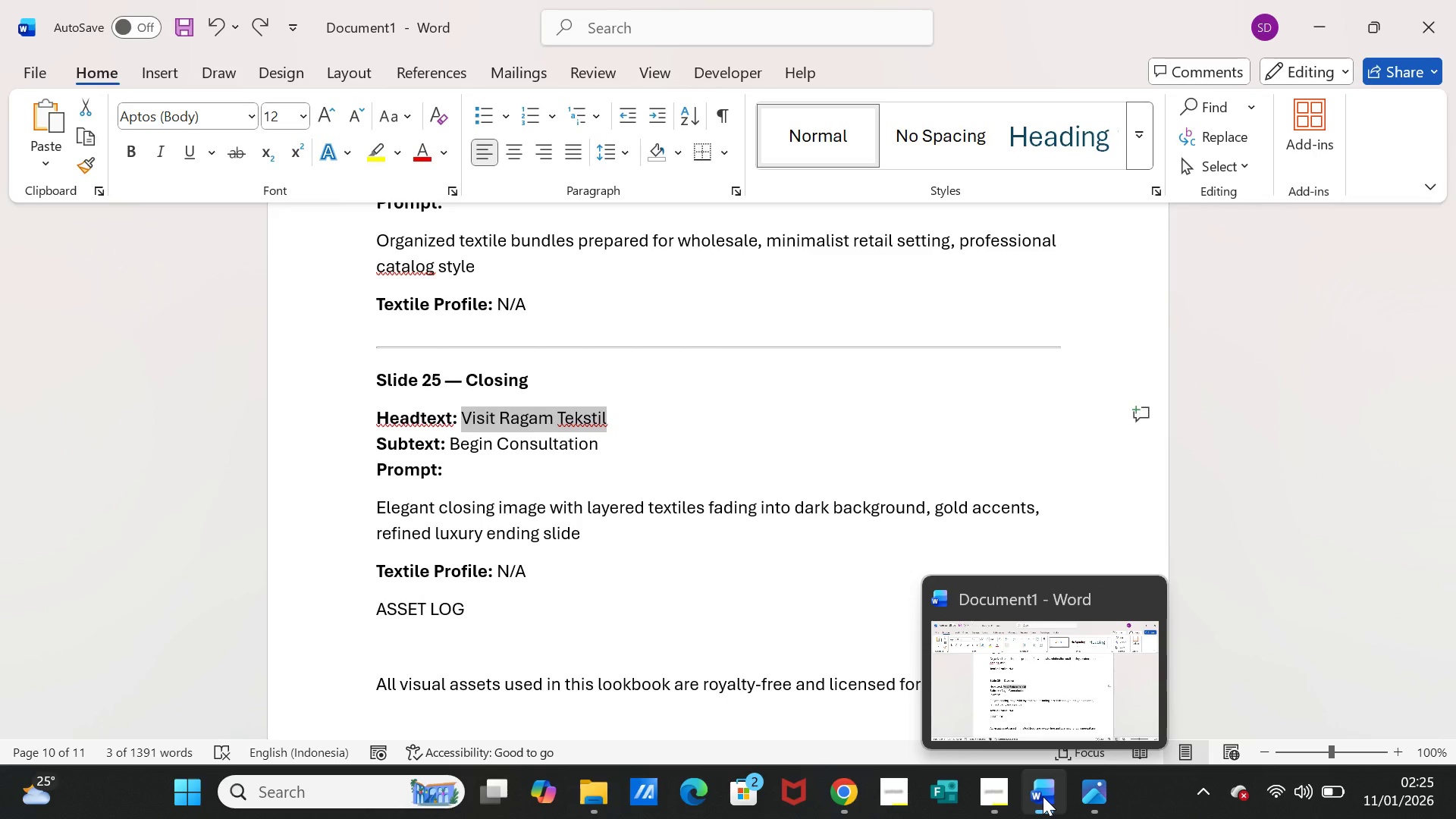 
left_click([1043, 796])
 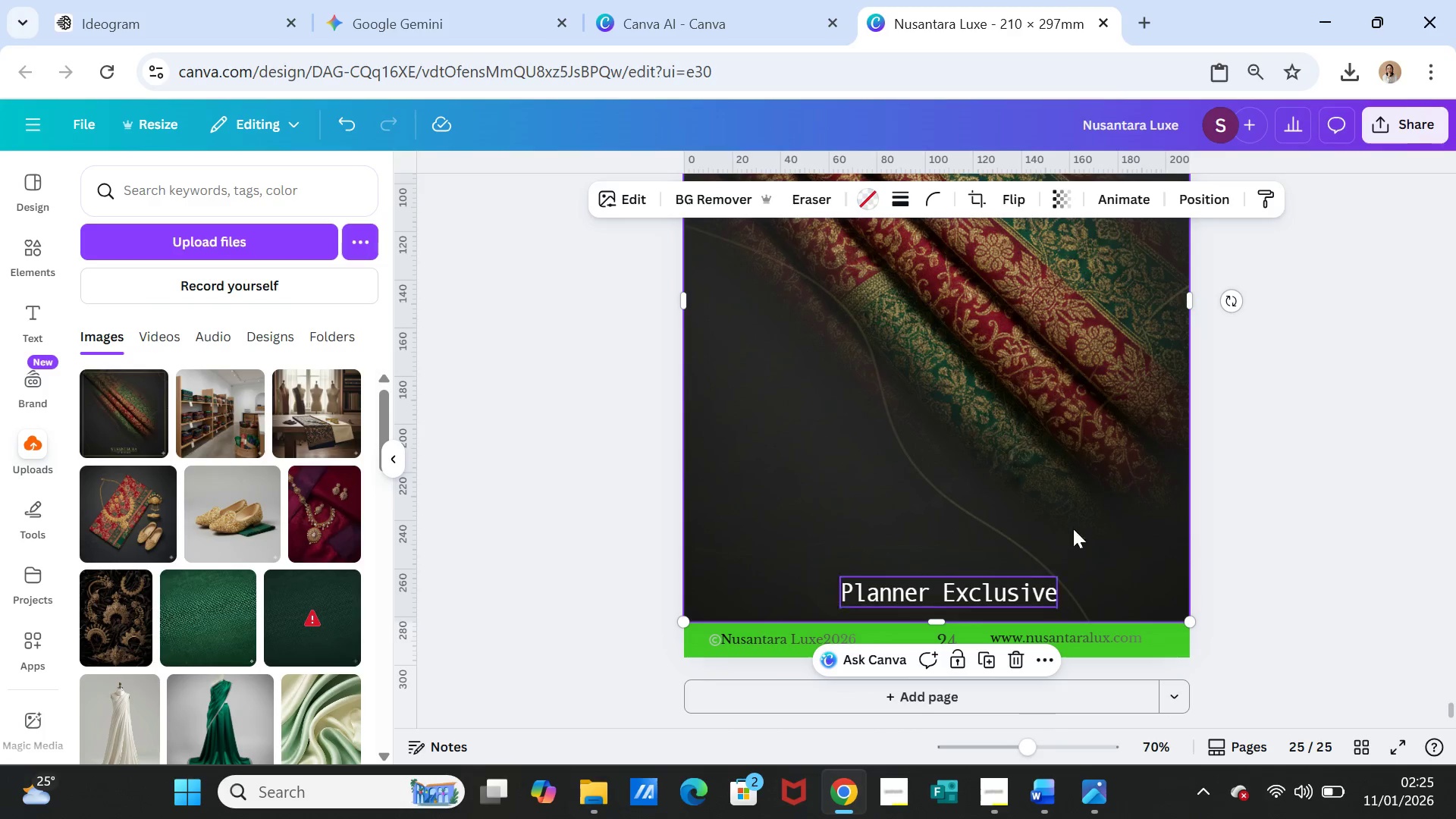 
scroll: coordinate [1087, 490], scroll_direction: up, amount: 3.0
 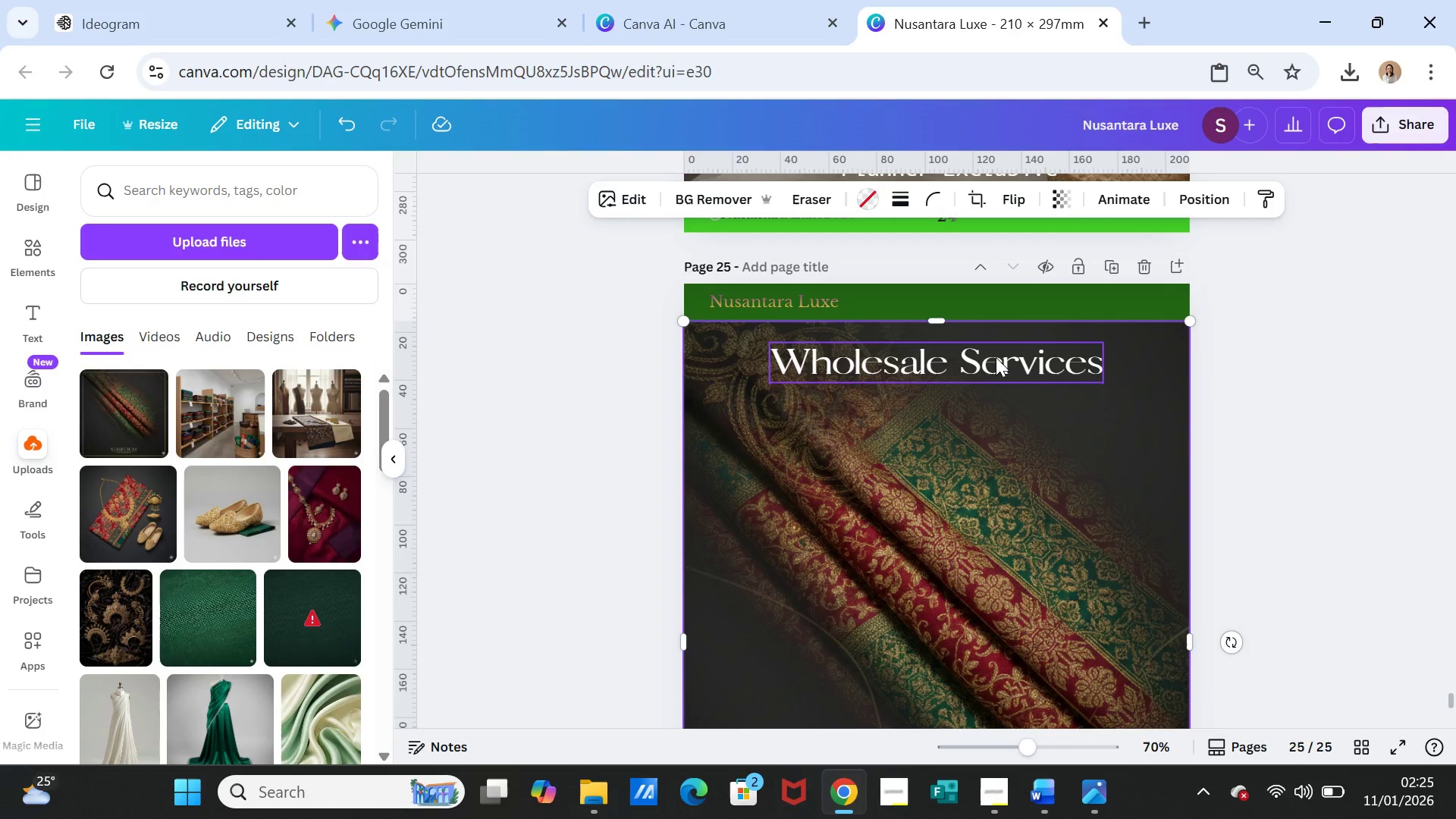 
left_click_drag(start_coordinate=[996, 357], to_coordinate=[1002, 452])
 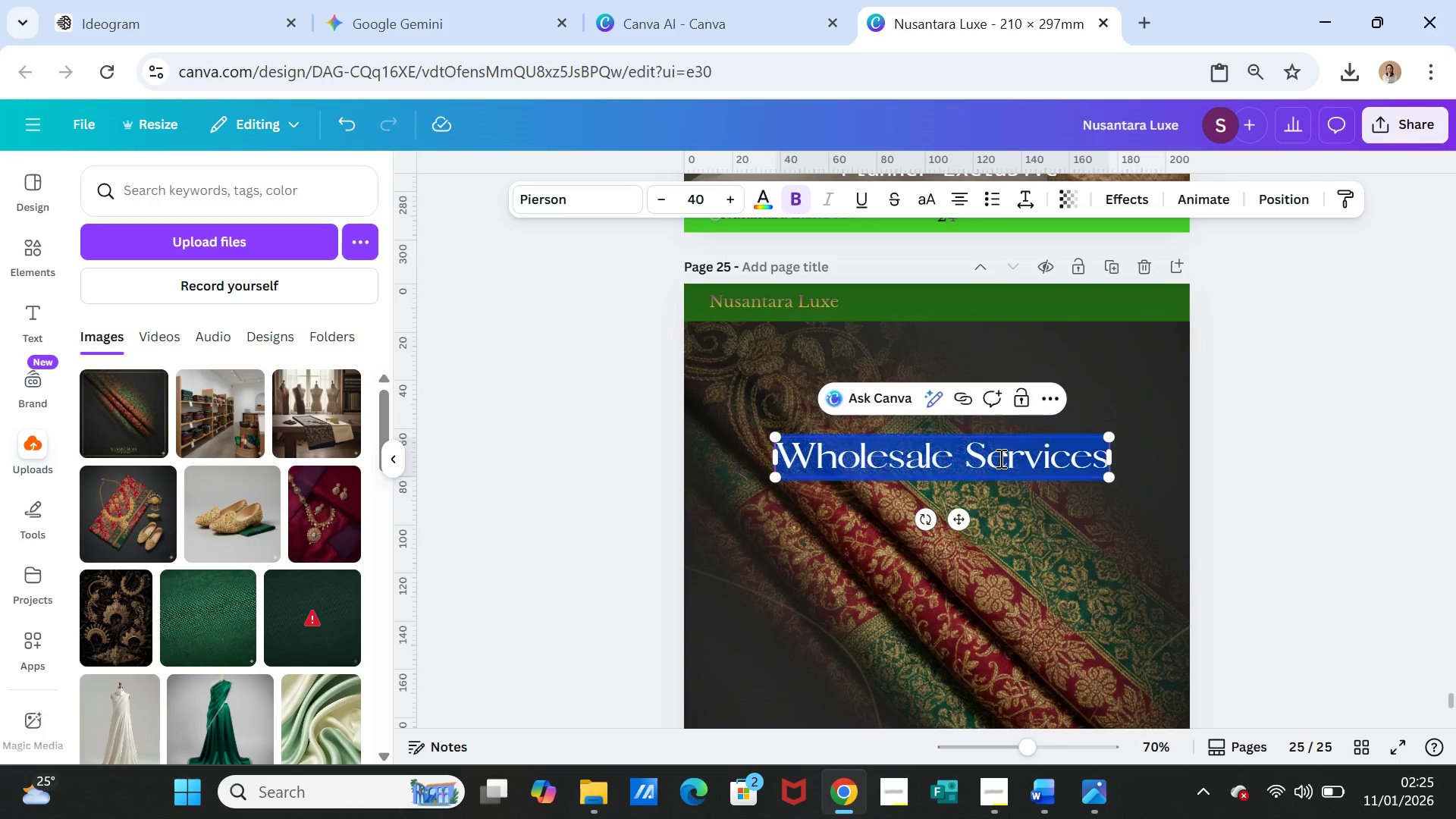 
double_click([999, 458])
 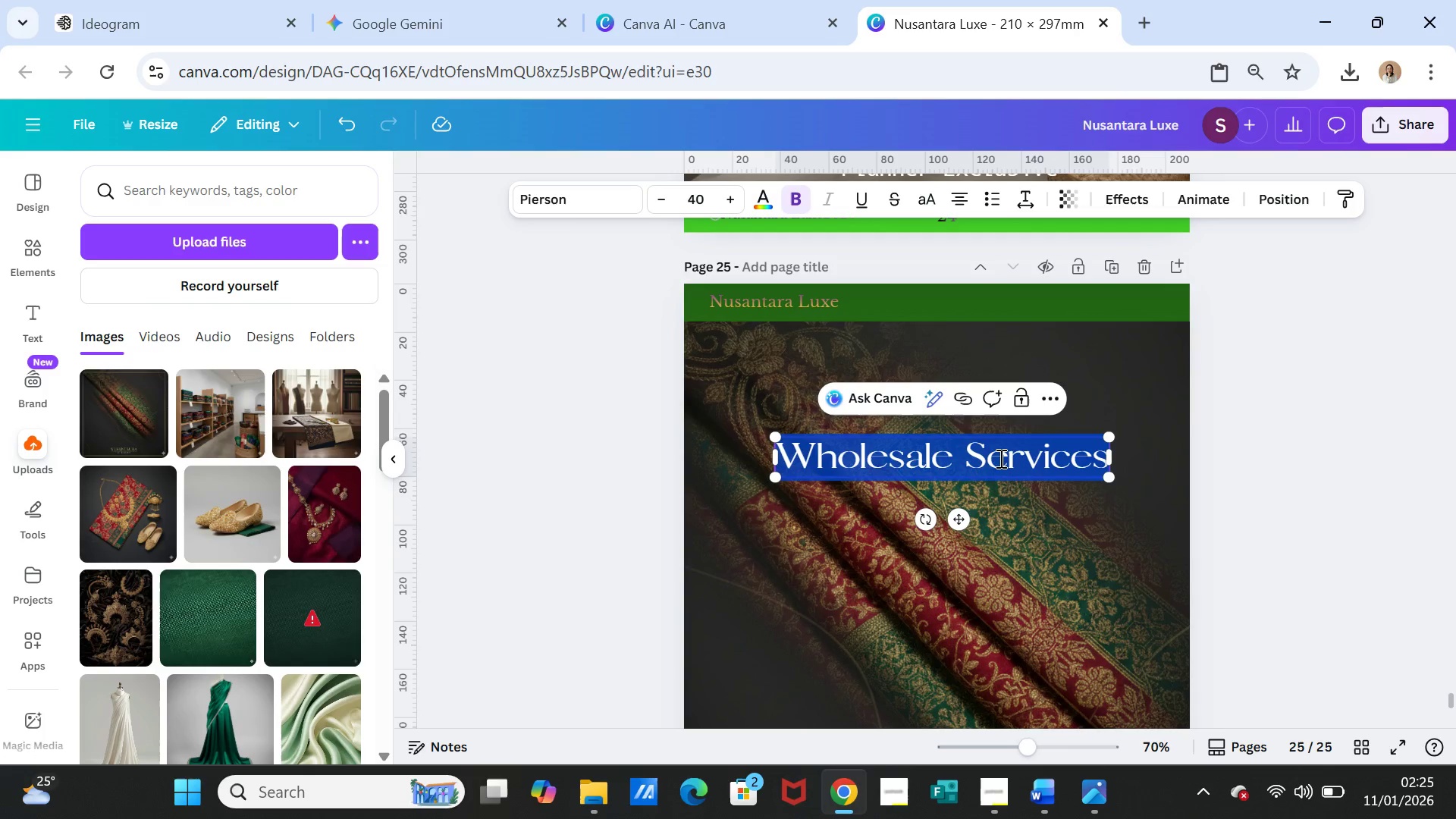 
triple_click([999, 458])
 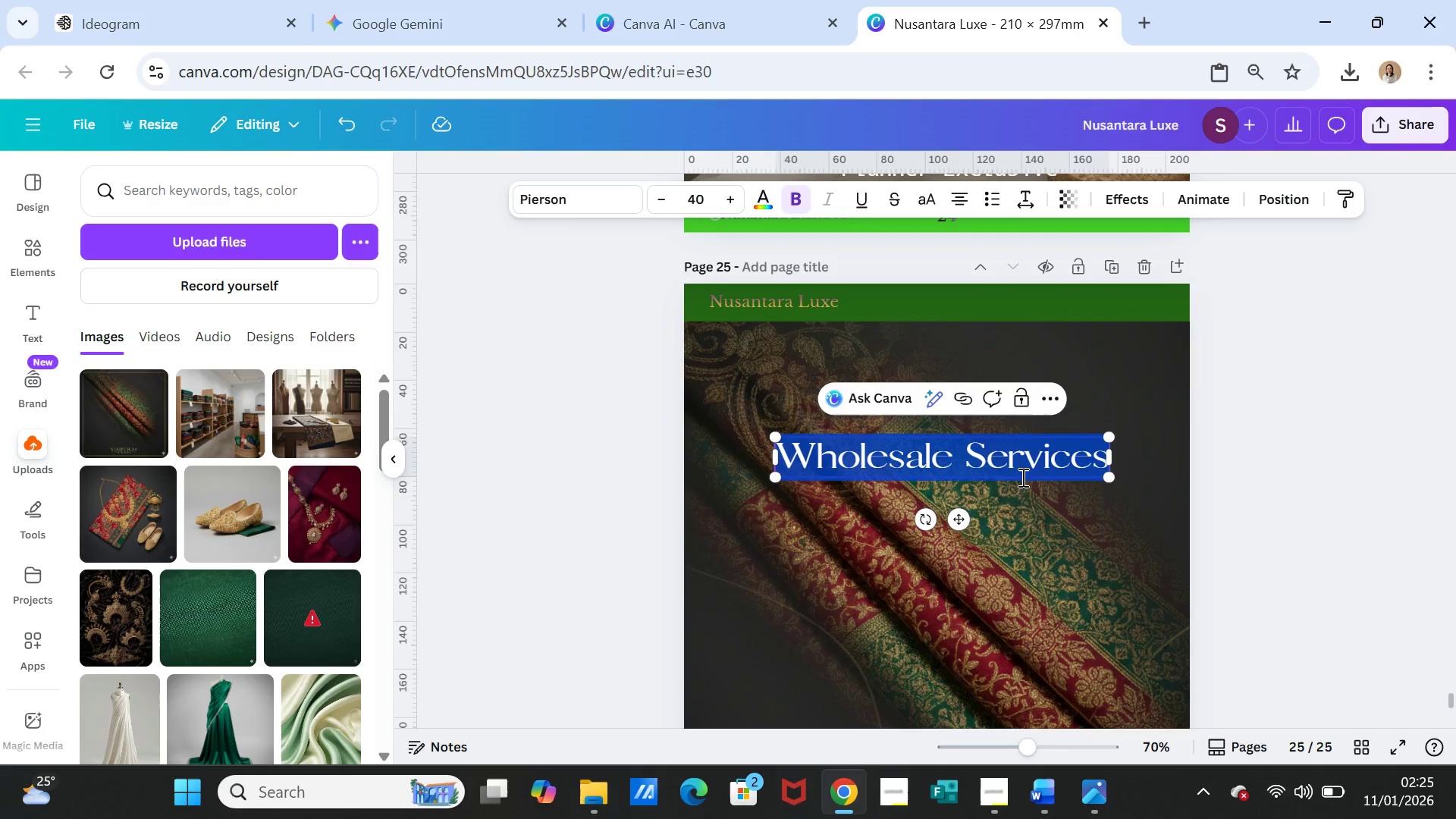 
key(Control+V)
 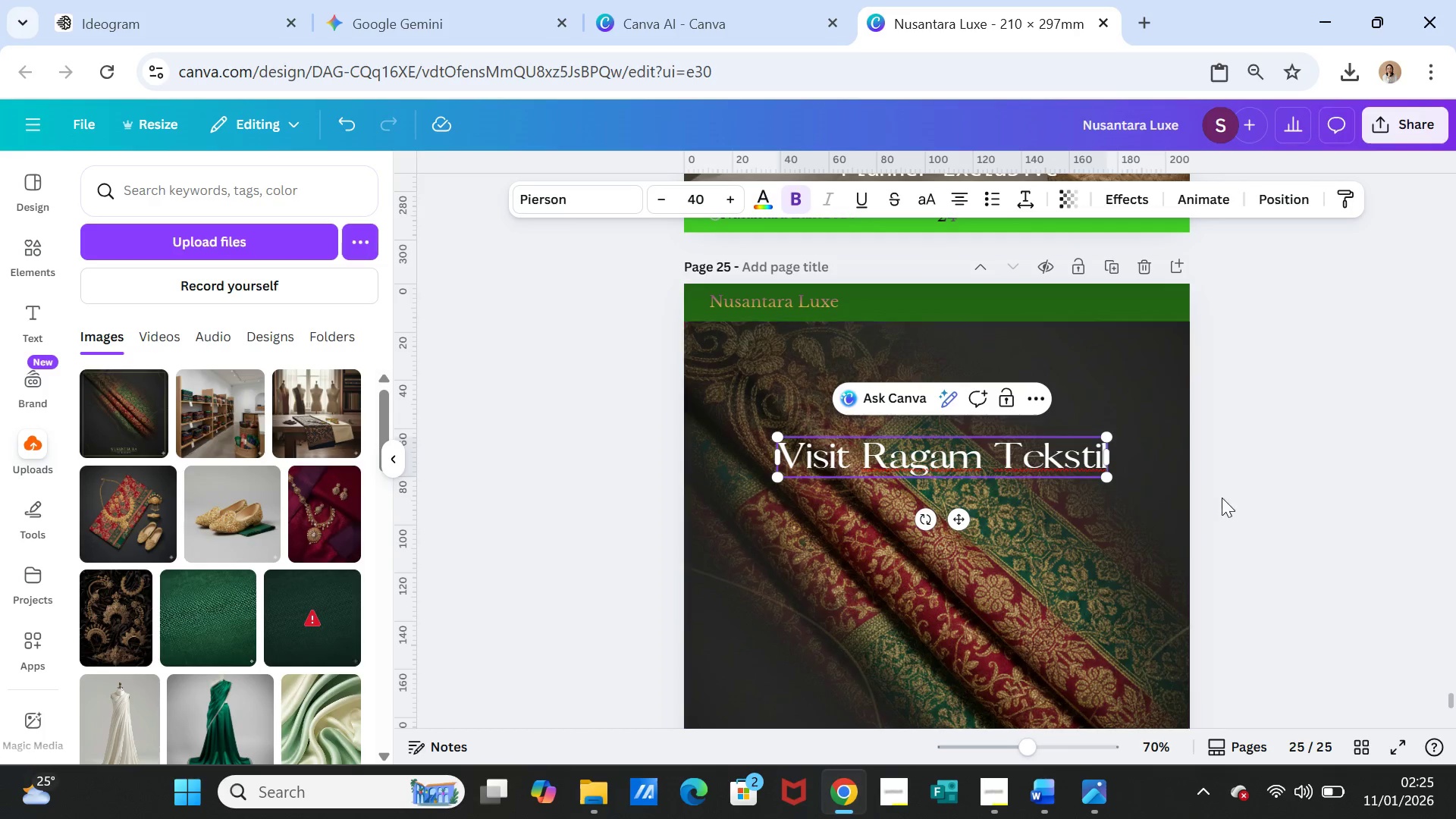 
left_click([1222, 497])
 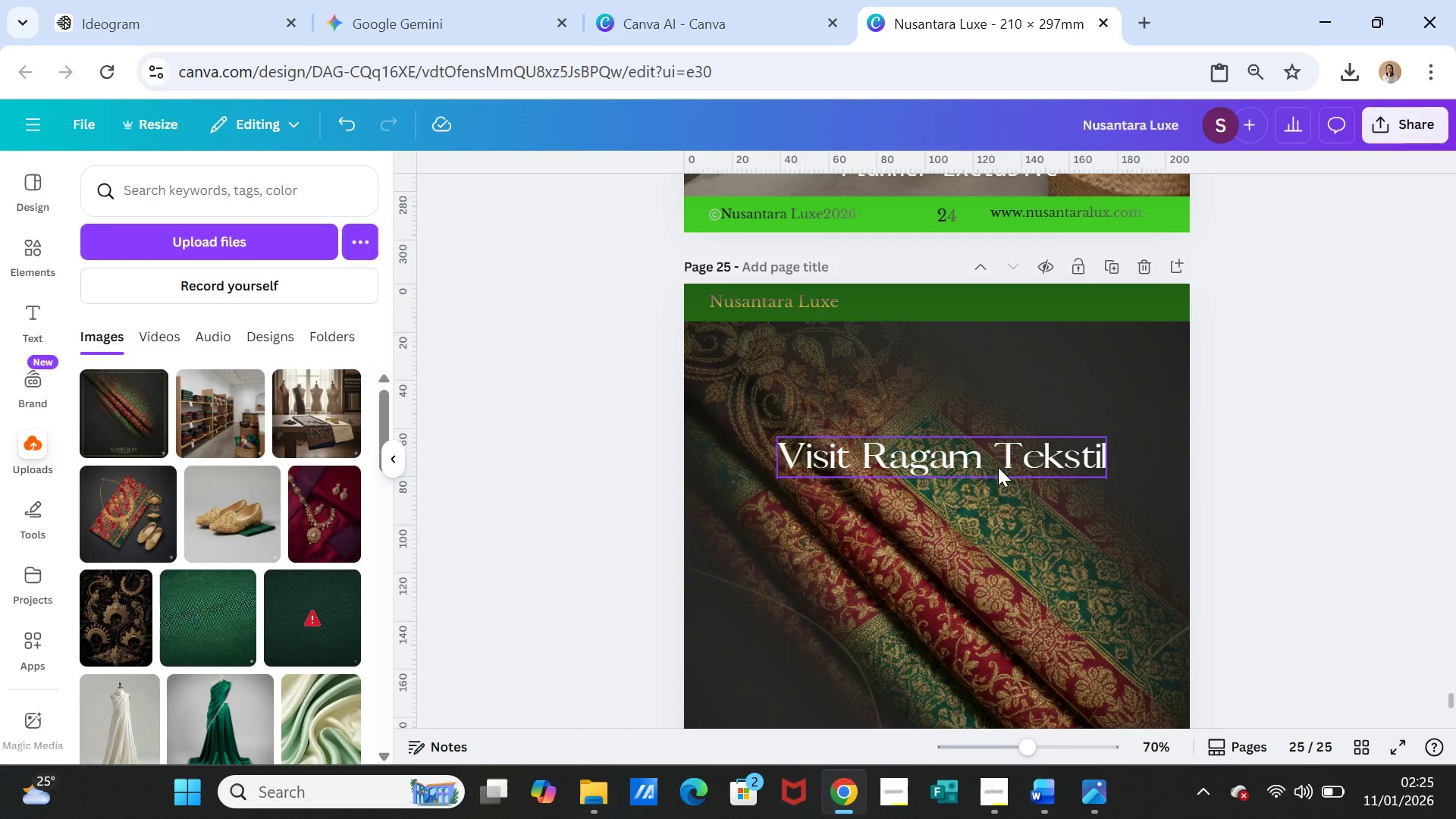 
double_click([998, 467])
 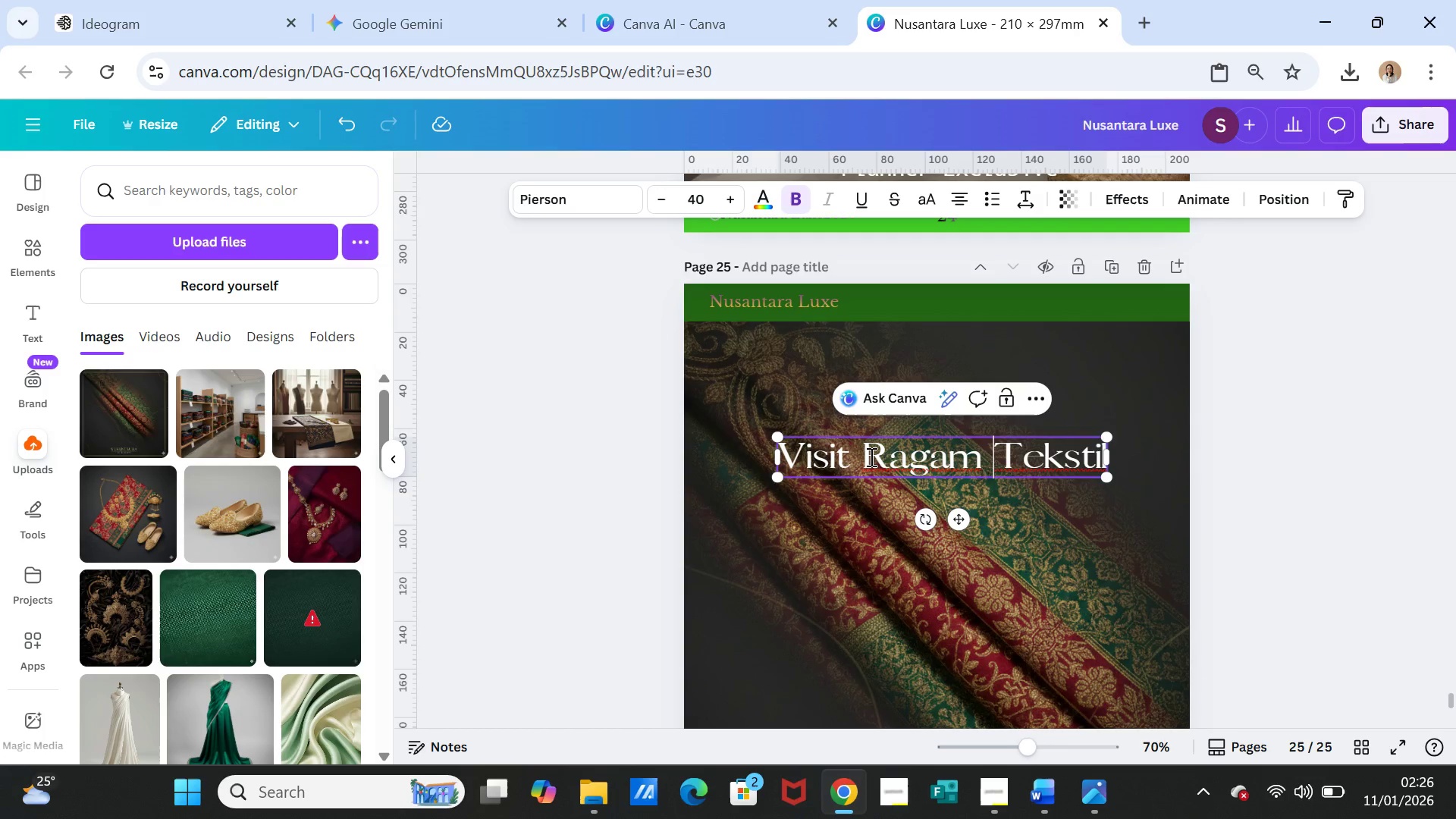 
left_click_drag(start_coordinate=[867, 457], to_coordinate=[1100, 458])
 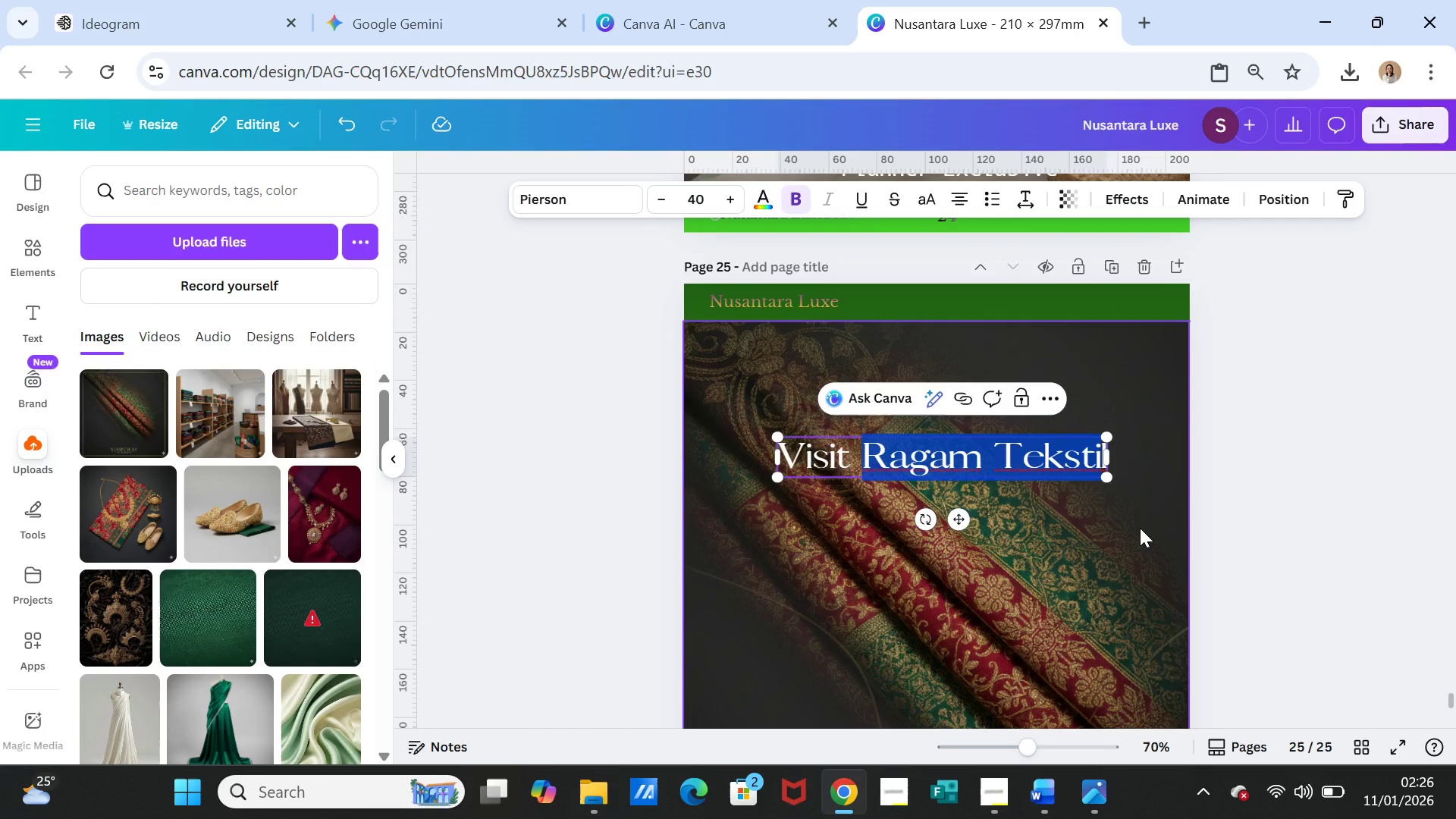 
type(Nusantara Luxe)
 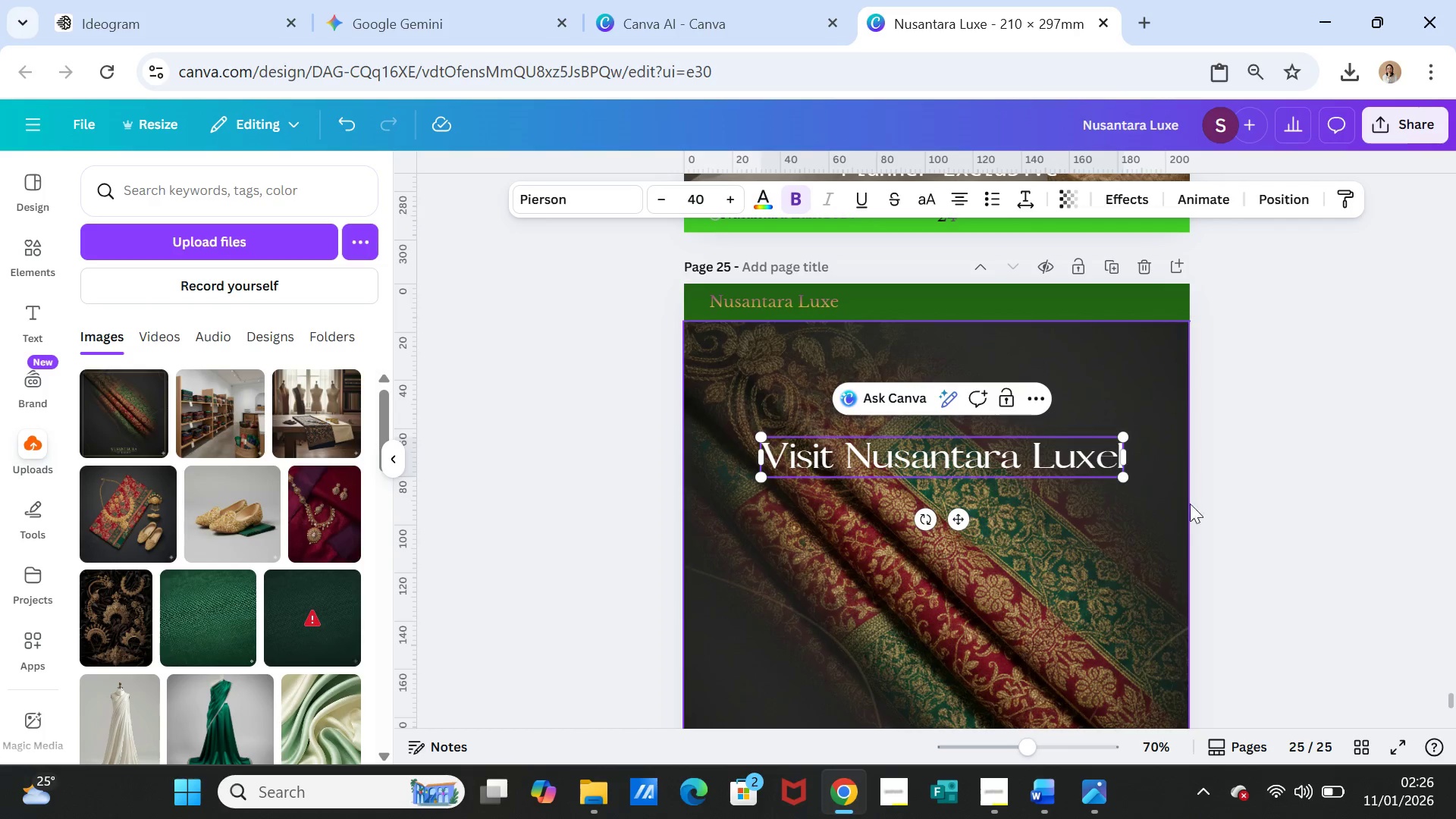 
left_click([1245, 474])
 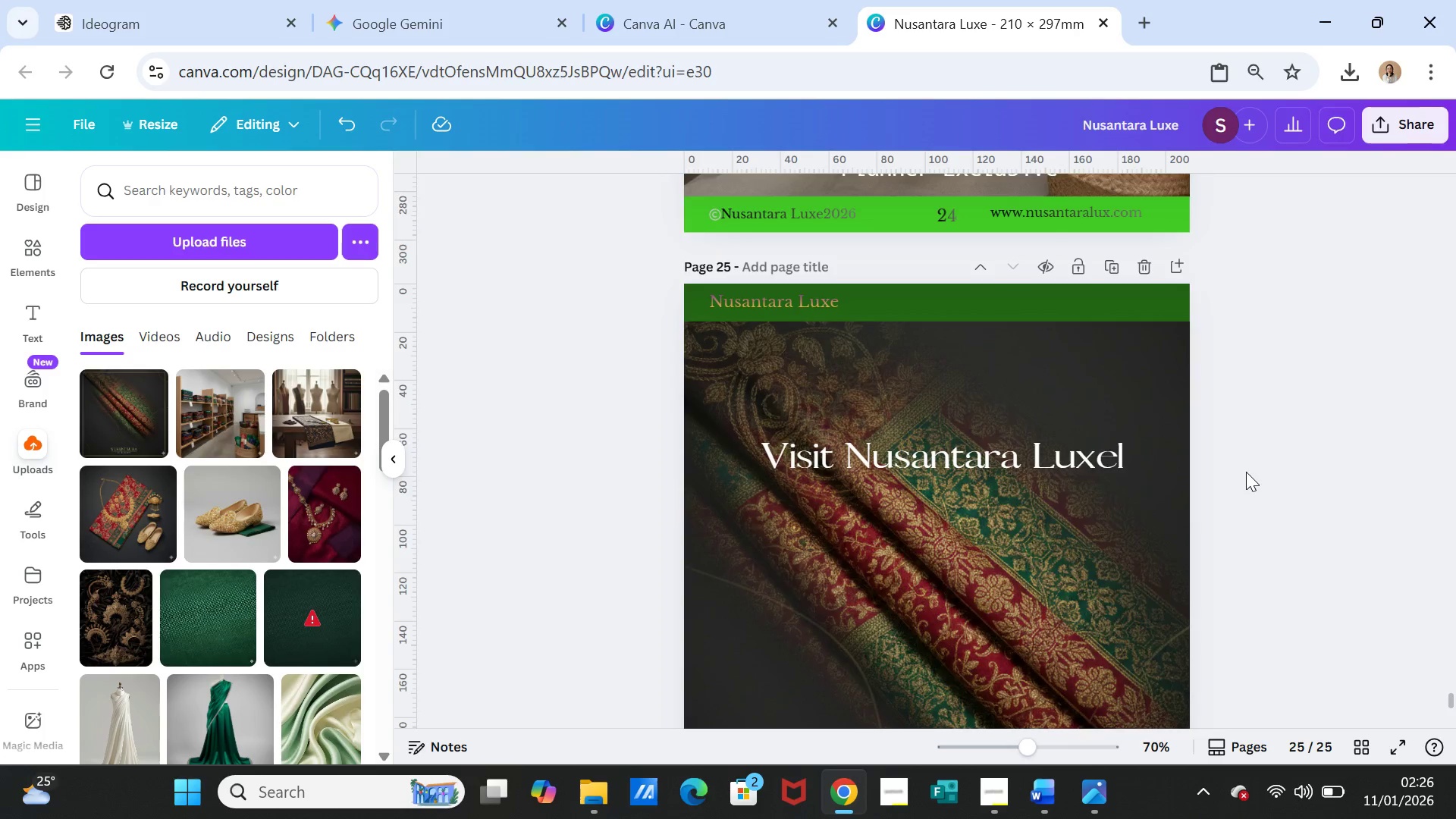 
scroll: coordinate [1246, 472], scroll_direction: down, amount: 4.0
 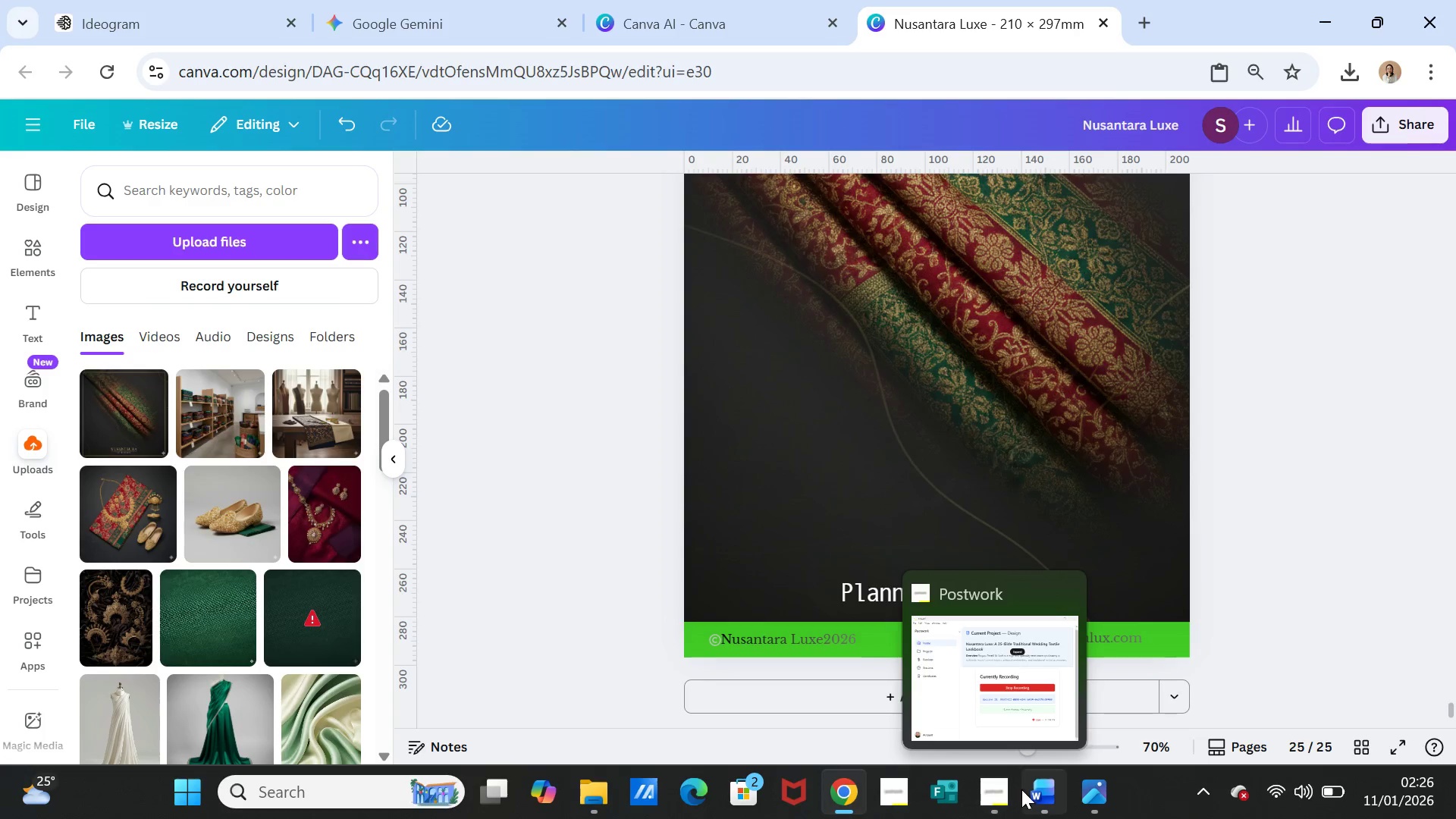 
left_click([1026, 789])
 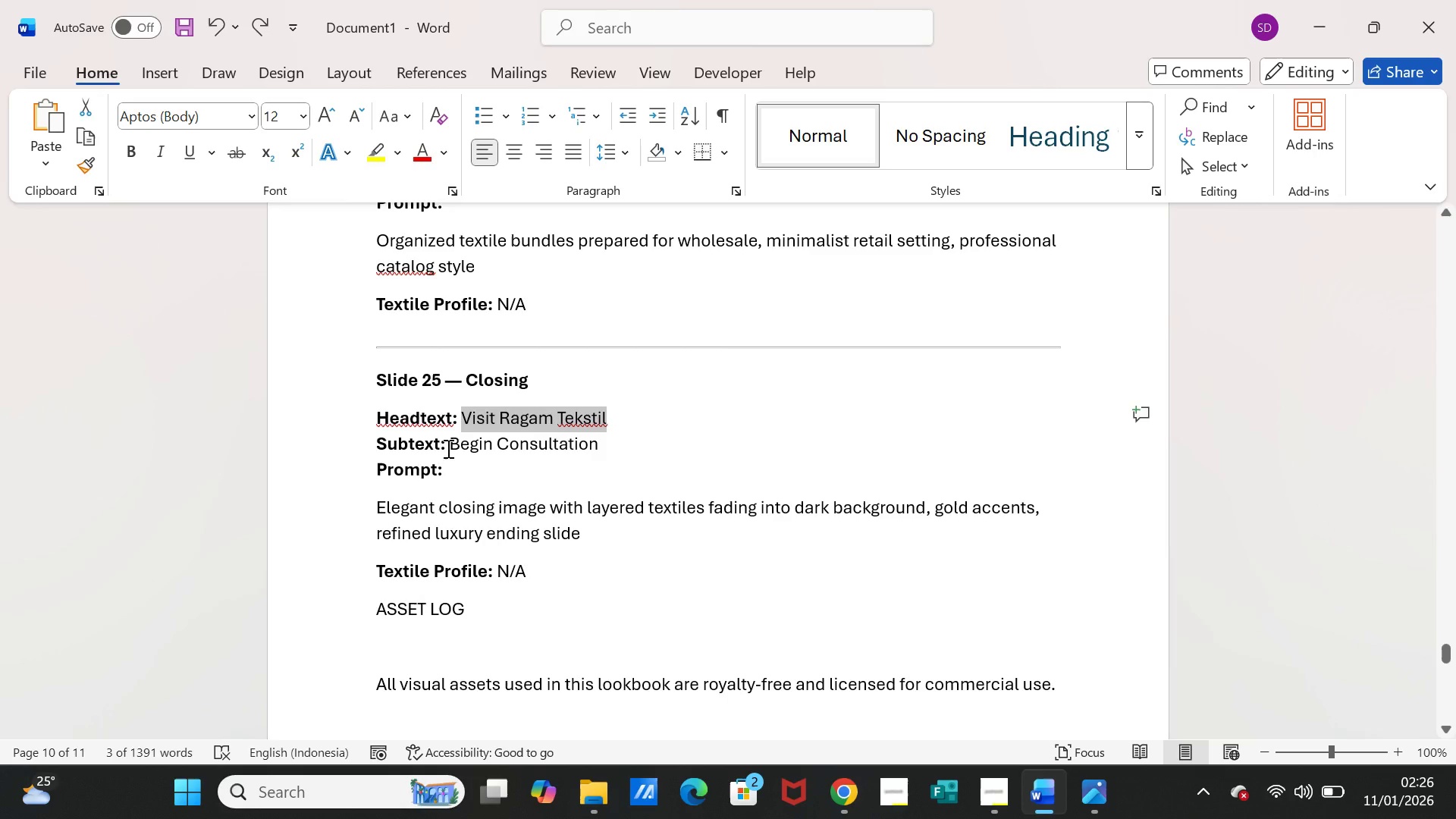 
left_click_drag(start_coordinate=[449, 447], to_coordinate=[558, 442])
 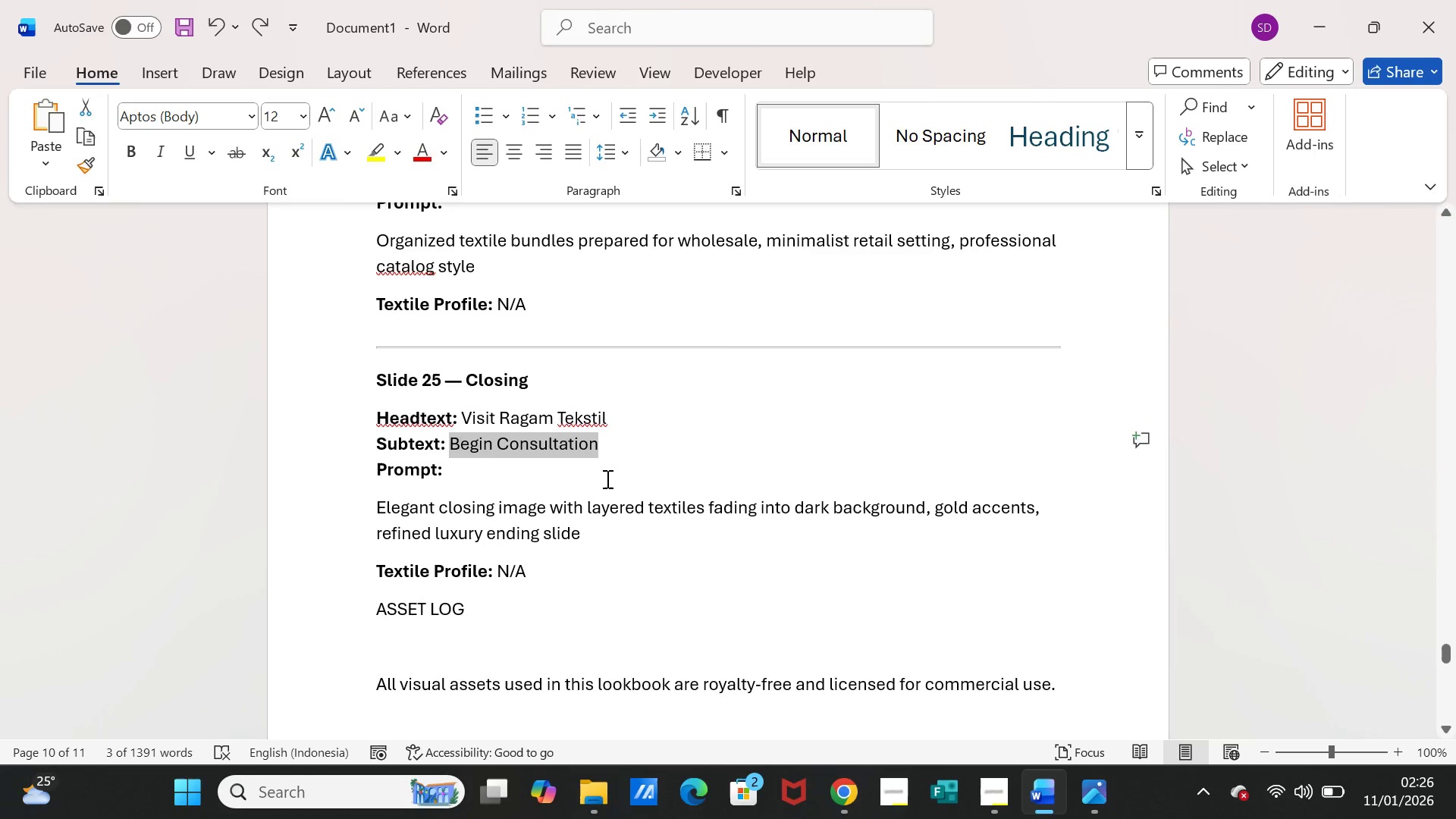 
key(Control+C)
 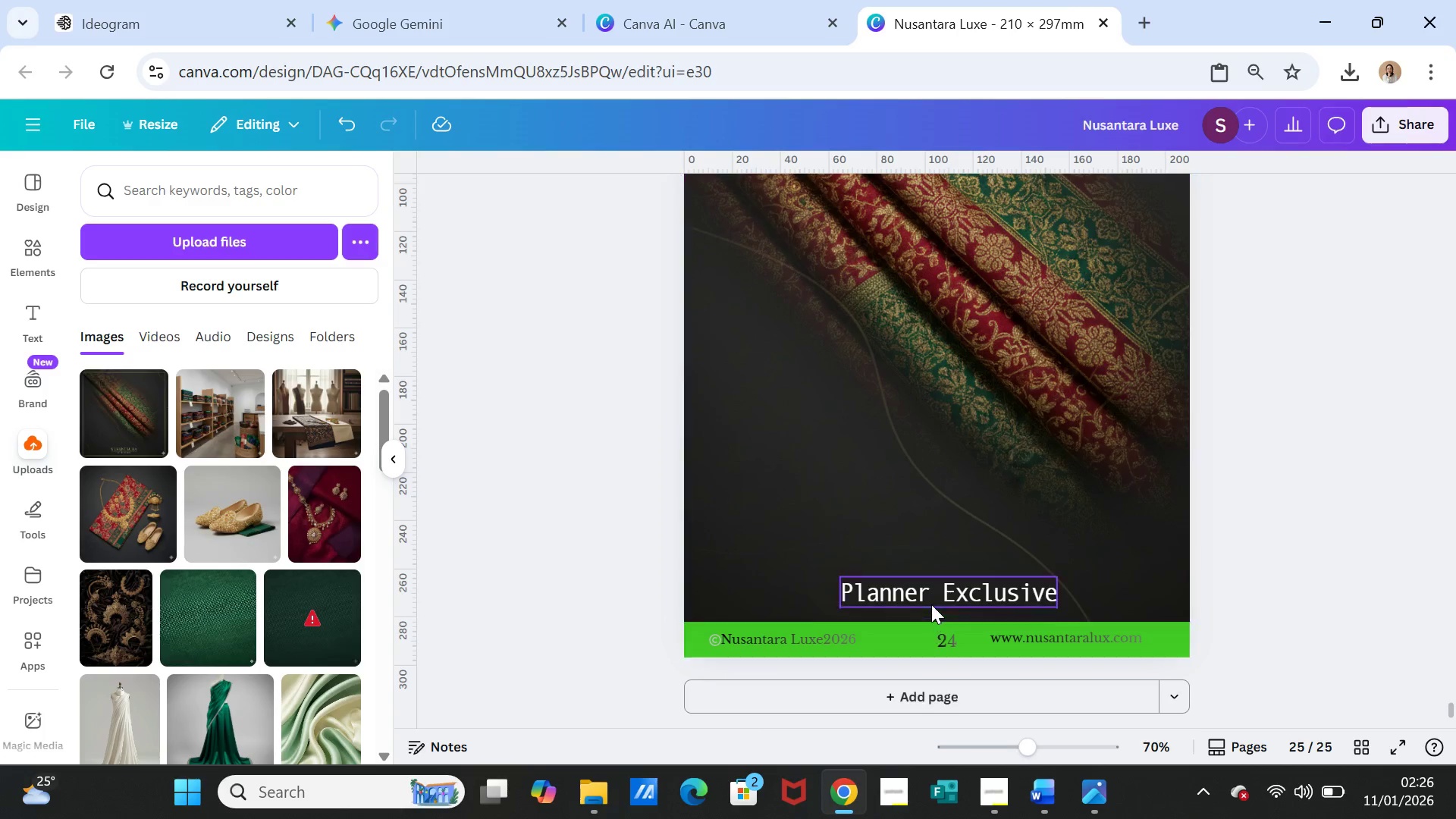 
double_click([931, 598])
 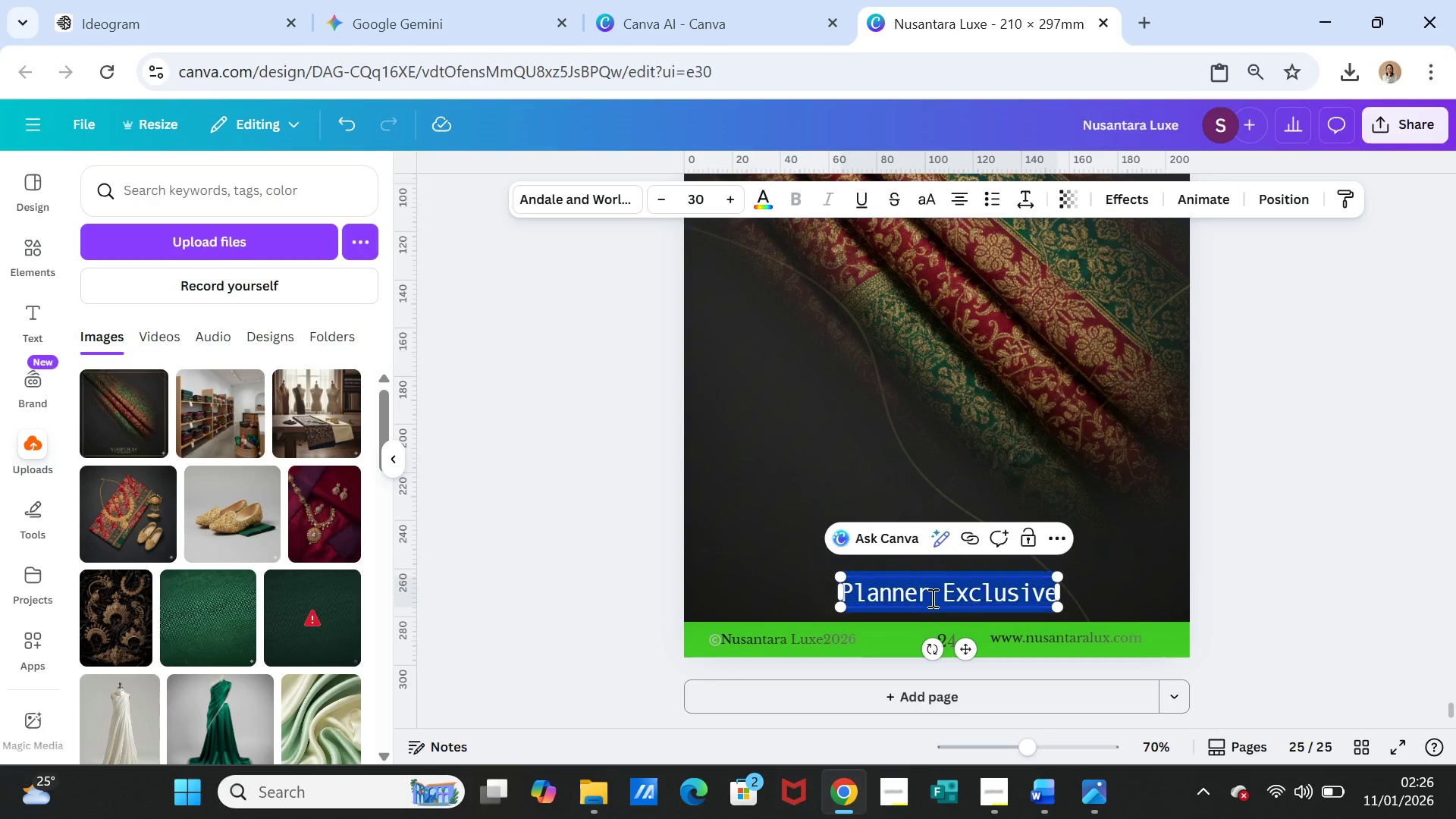 
triple_click([931, 598])
 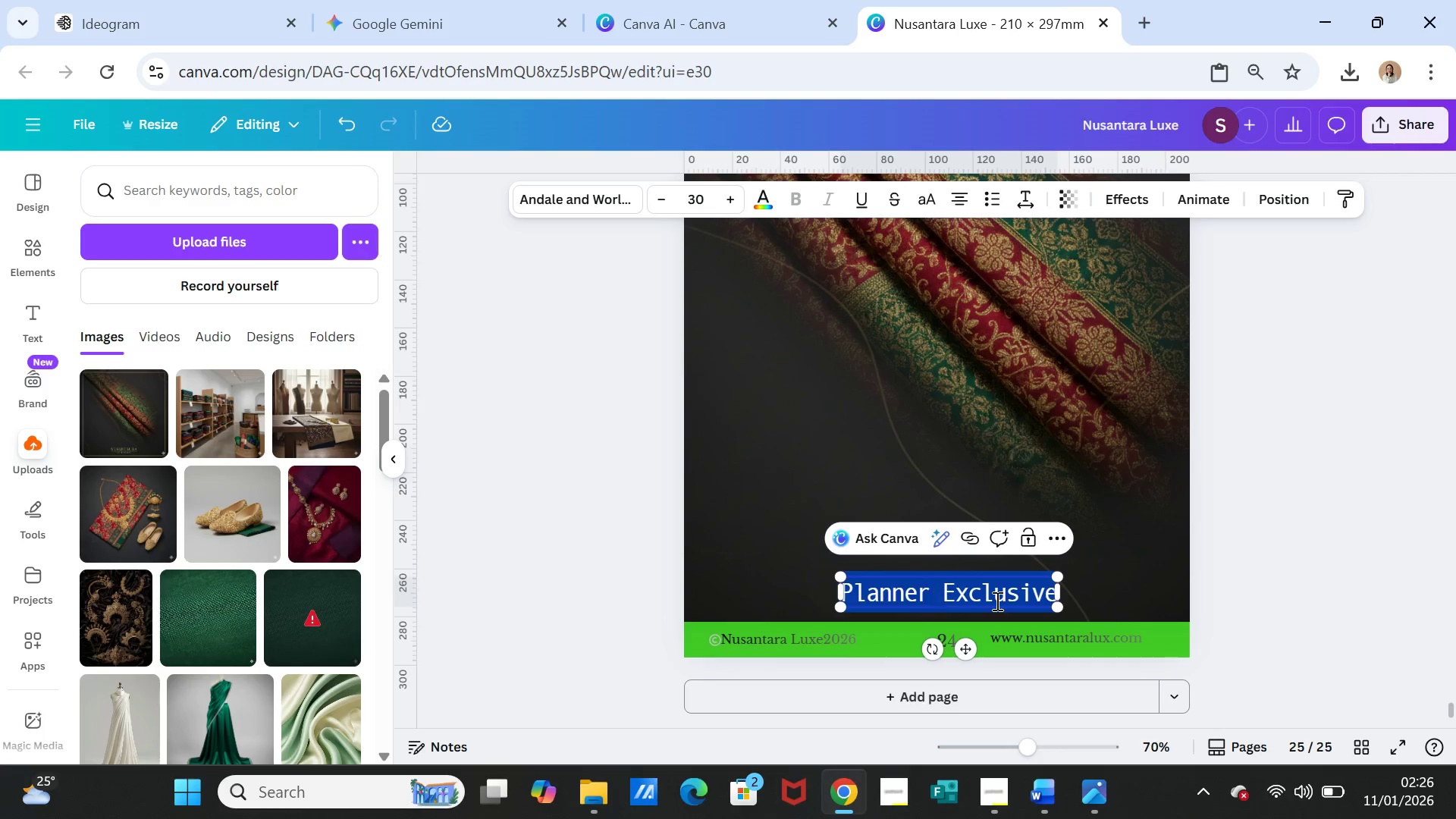 
key(Control+V)
 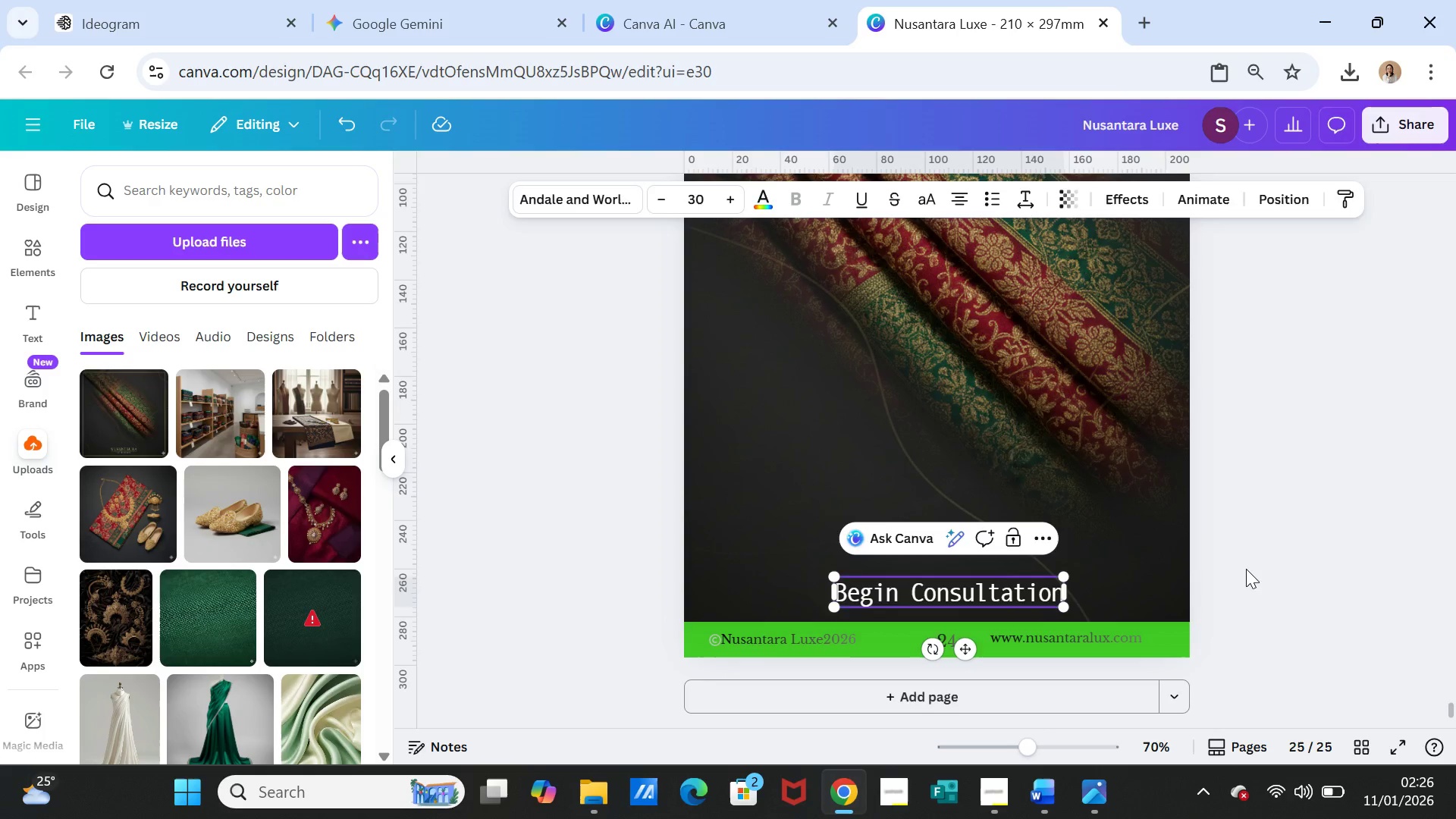 
left_click([1246, 569])
 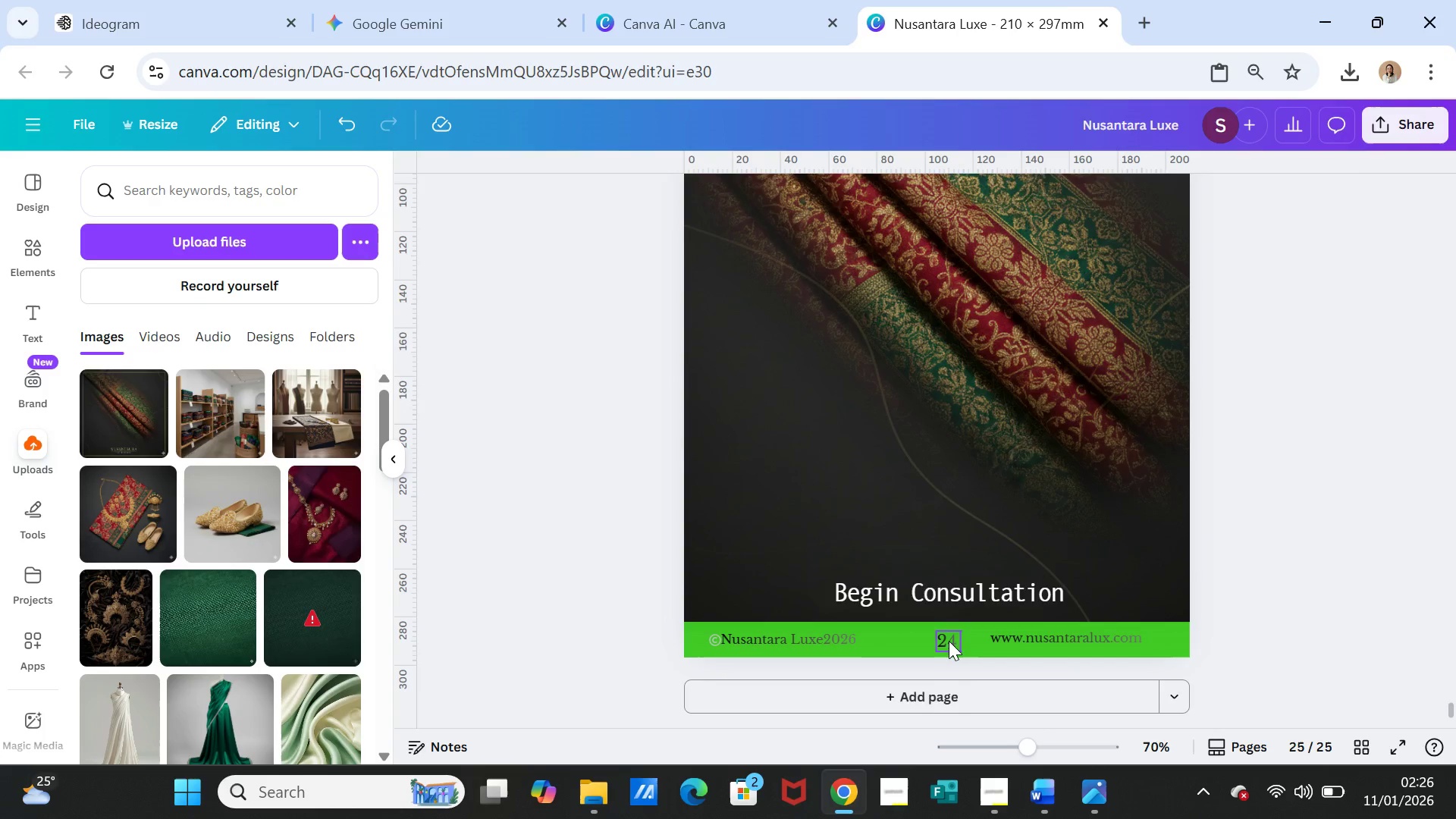 
double_click([949, 641])
 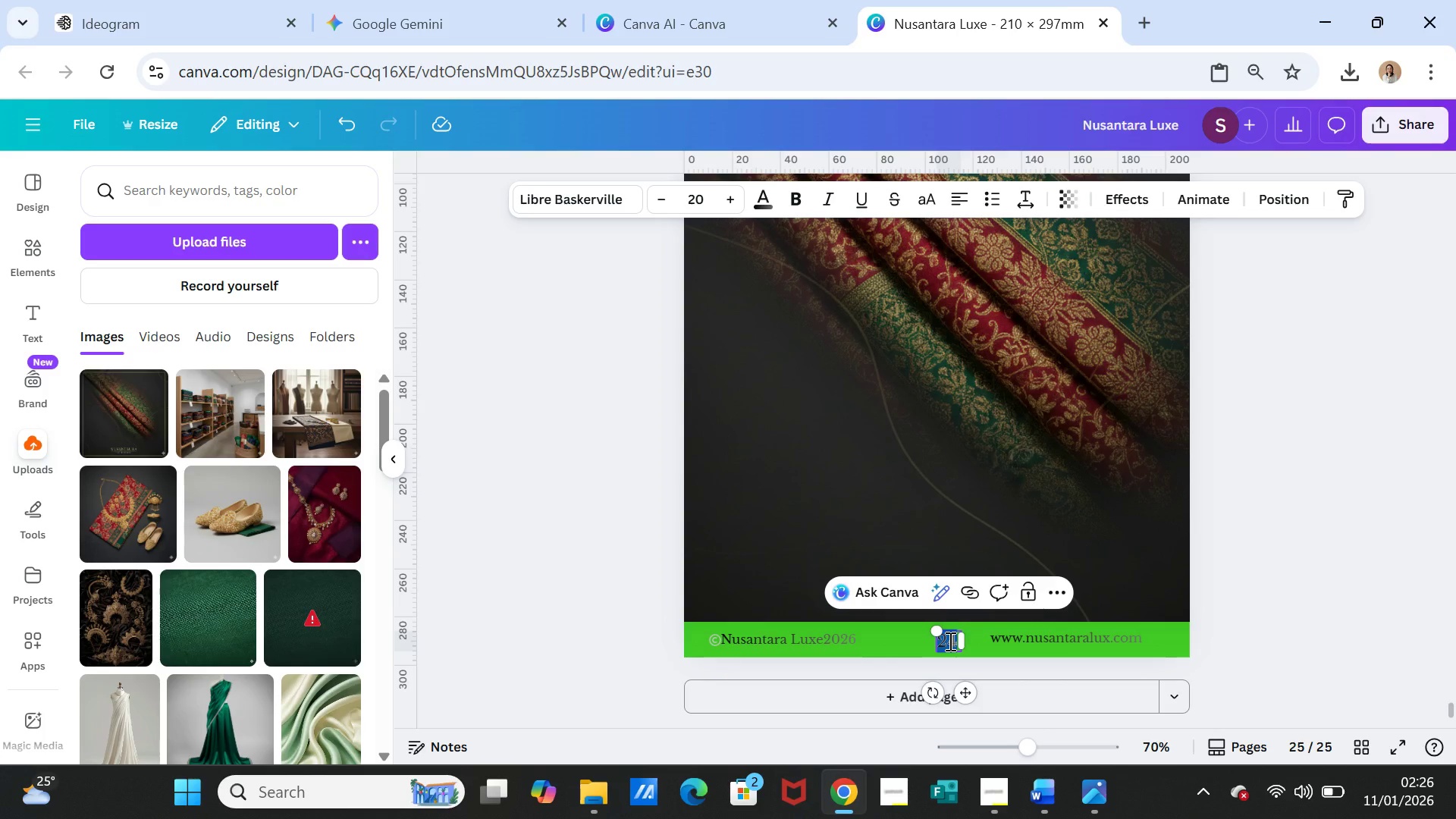 
type(25)
 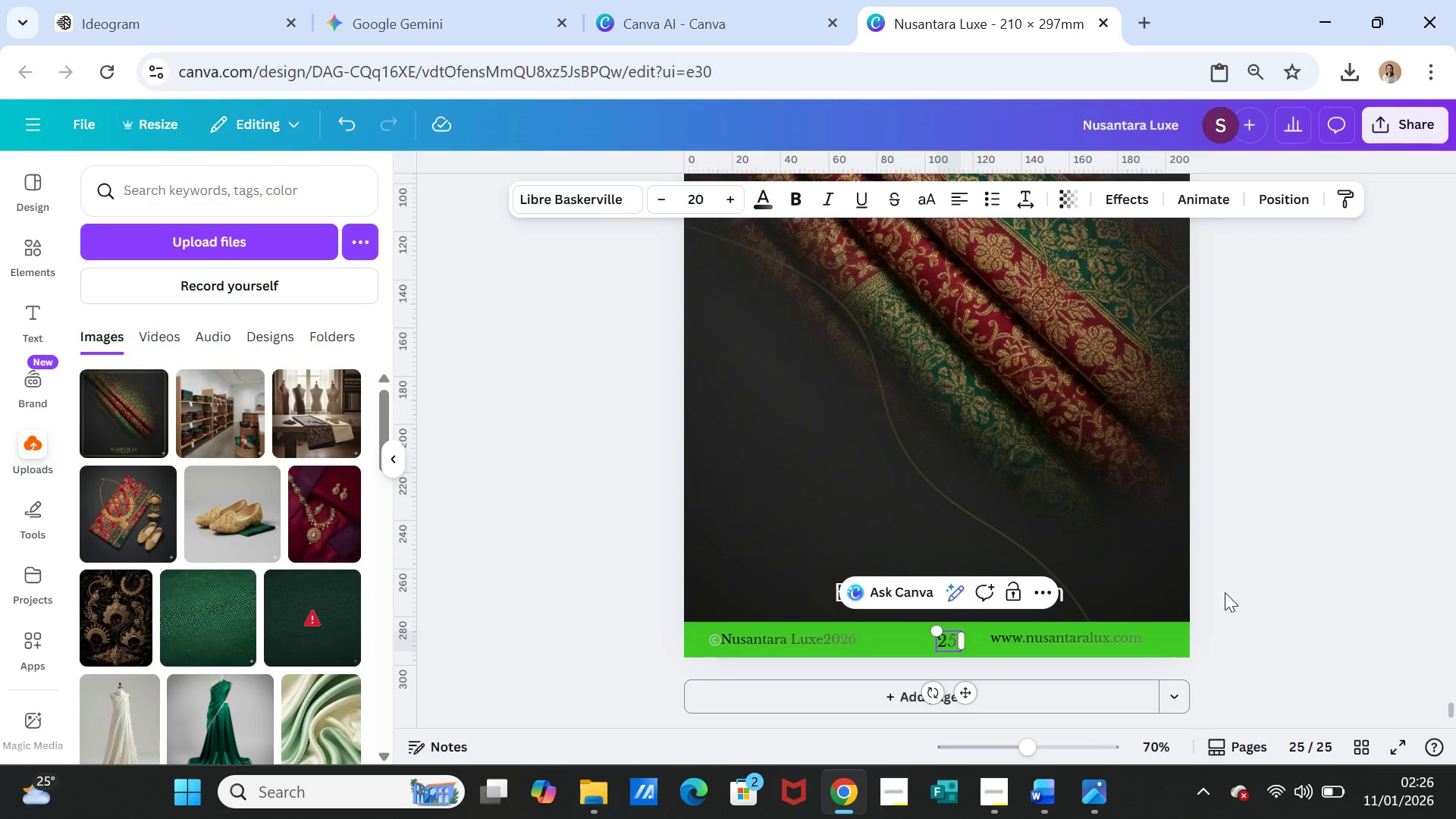 
left_click([1225, 592])
 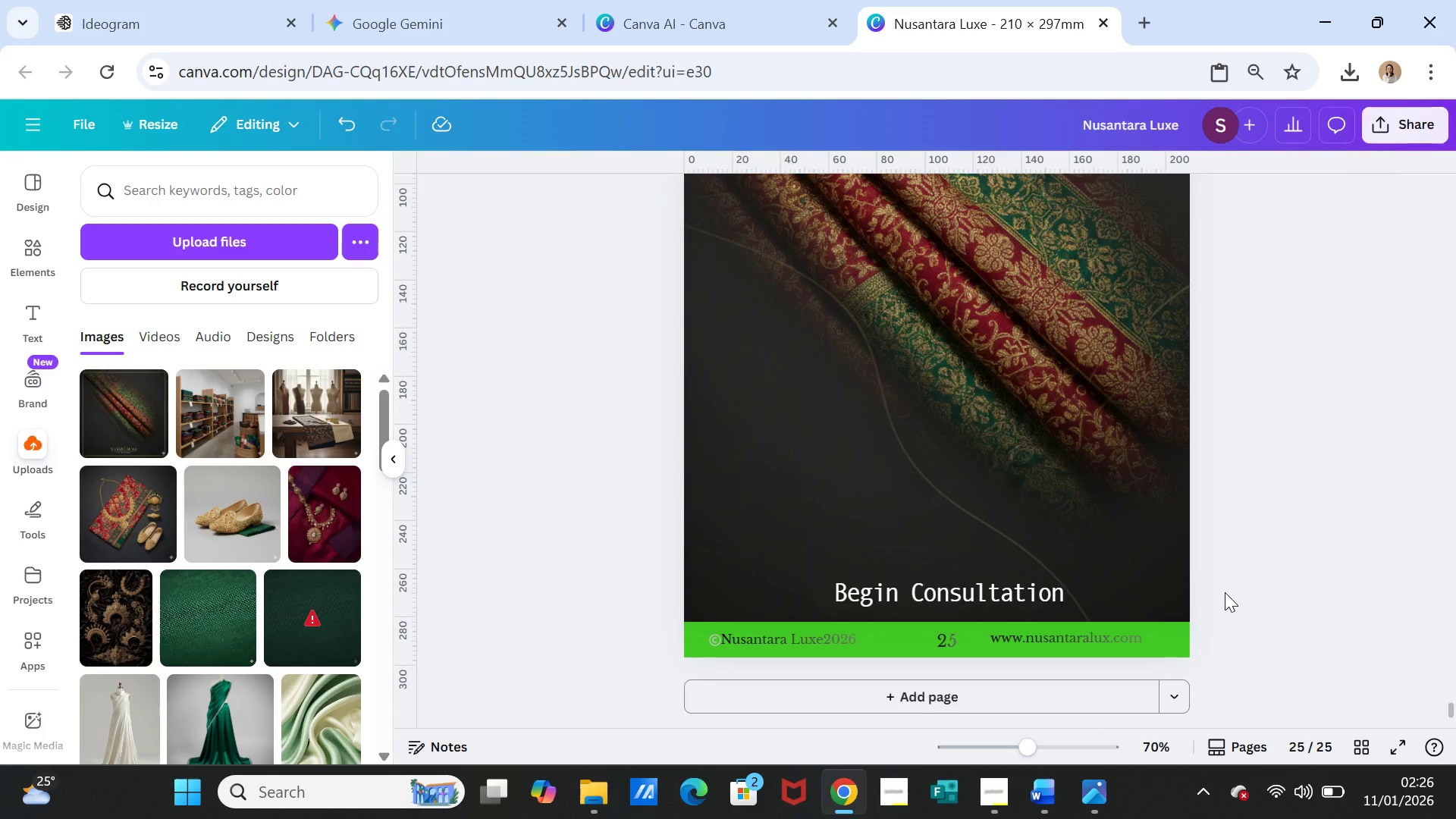 
scroll: coordinate [1225, 592], scroll_direction: up, amount: 2.0
 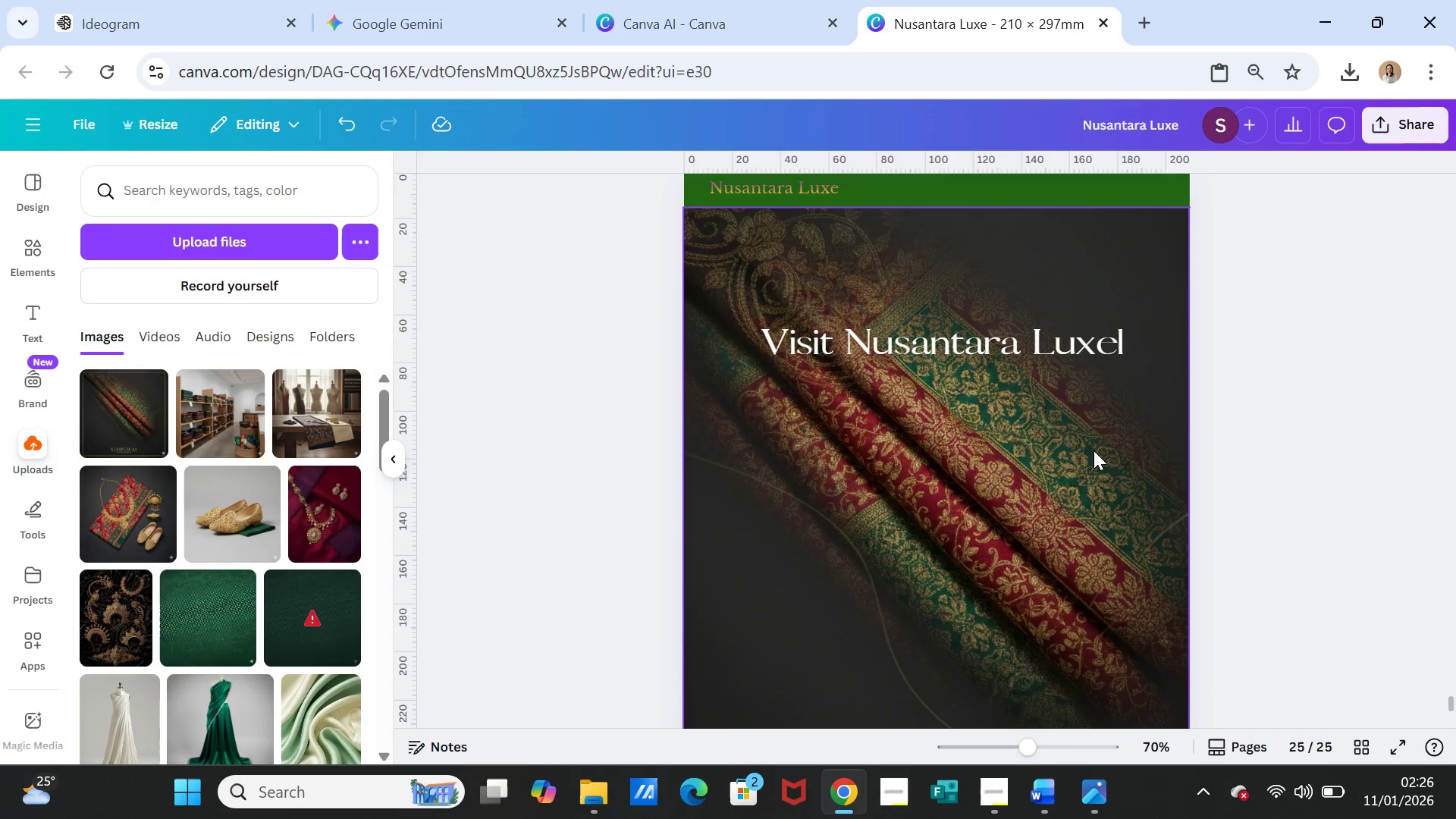 
left_click([1043, 354])
 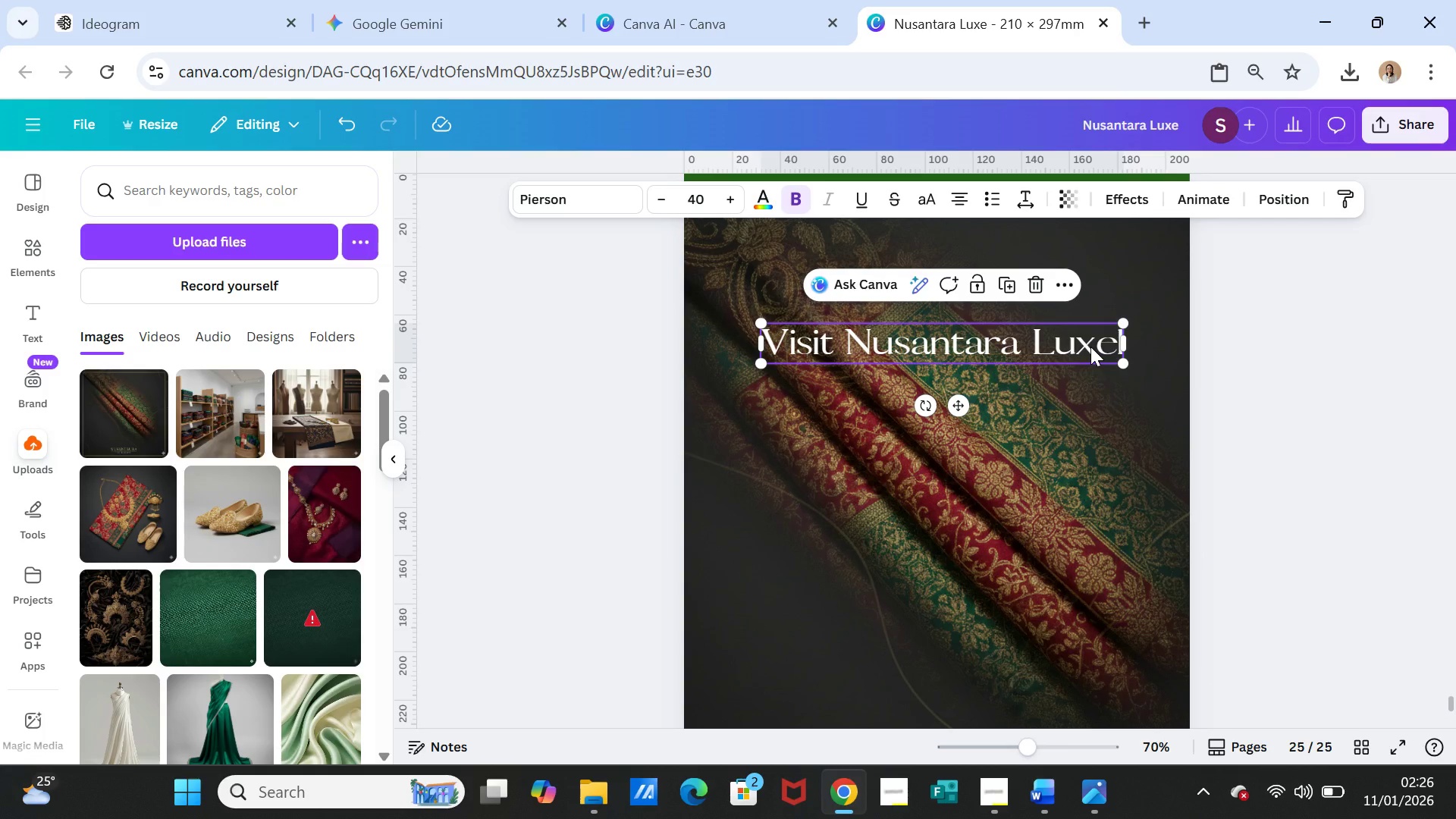 
double_click([1090, 347])
 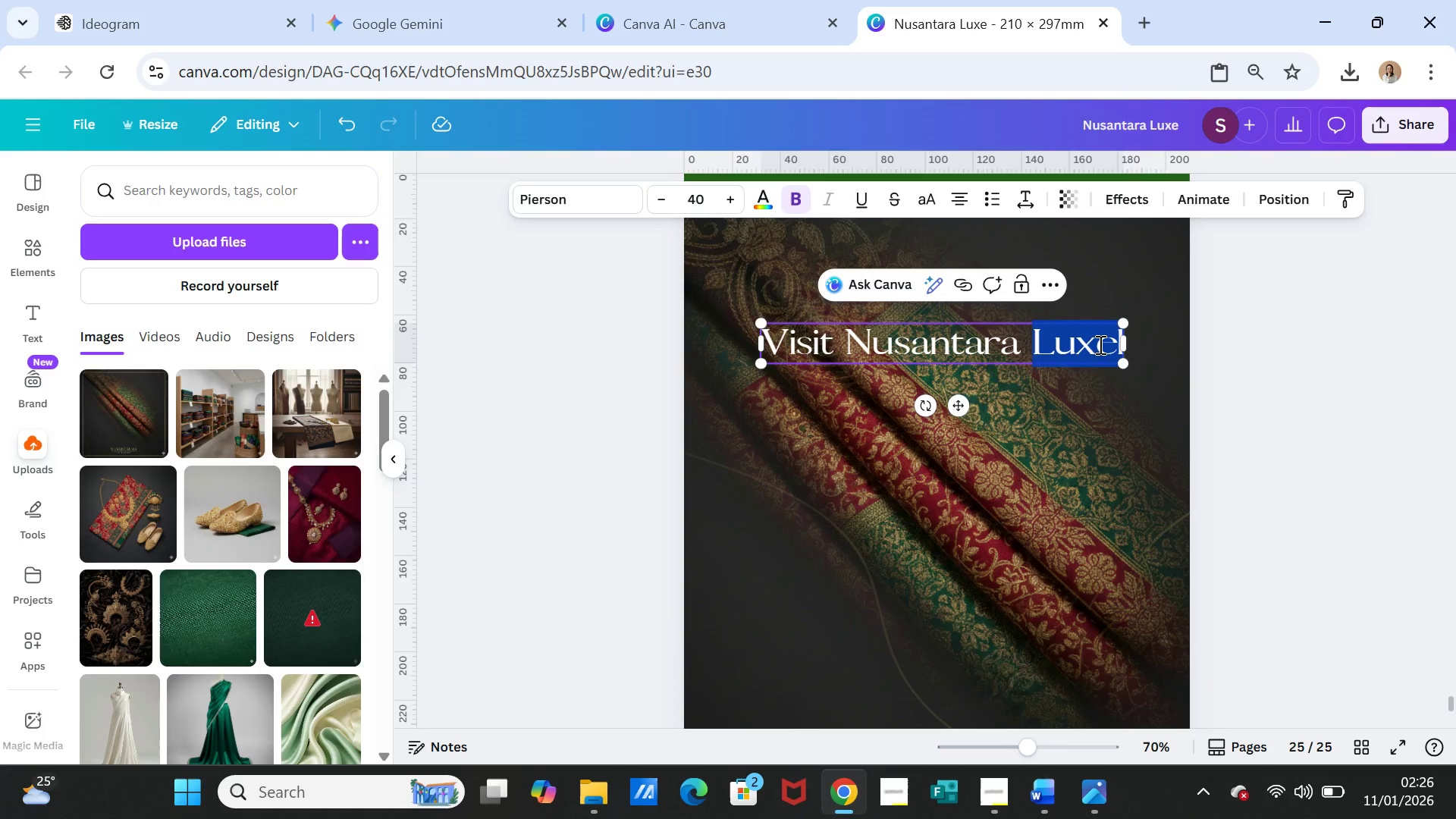 
left_click([1099, 344])
 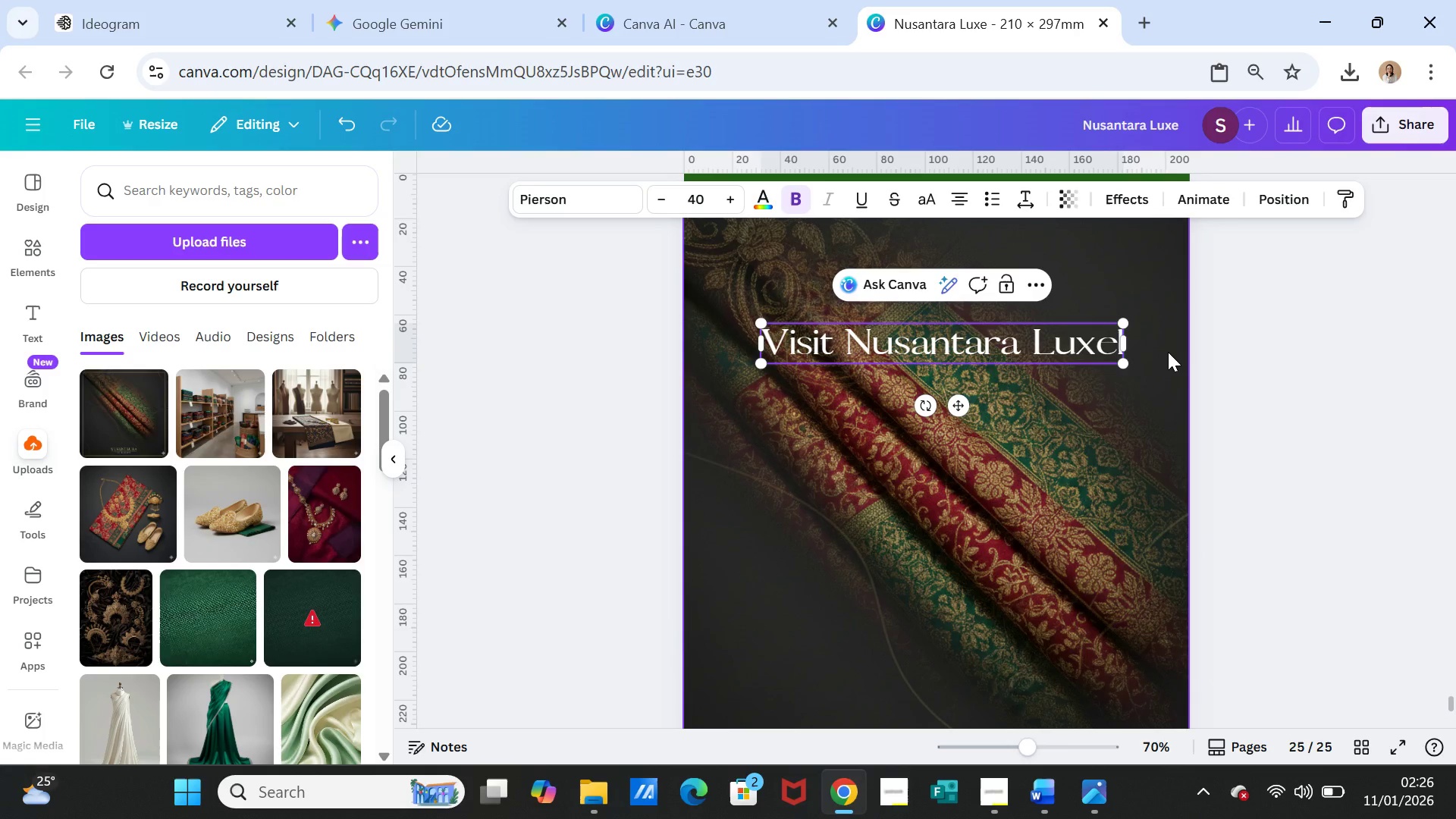 
key(ArrowRight)
 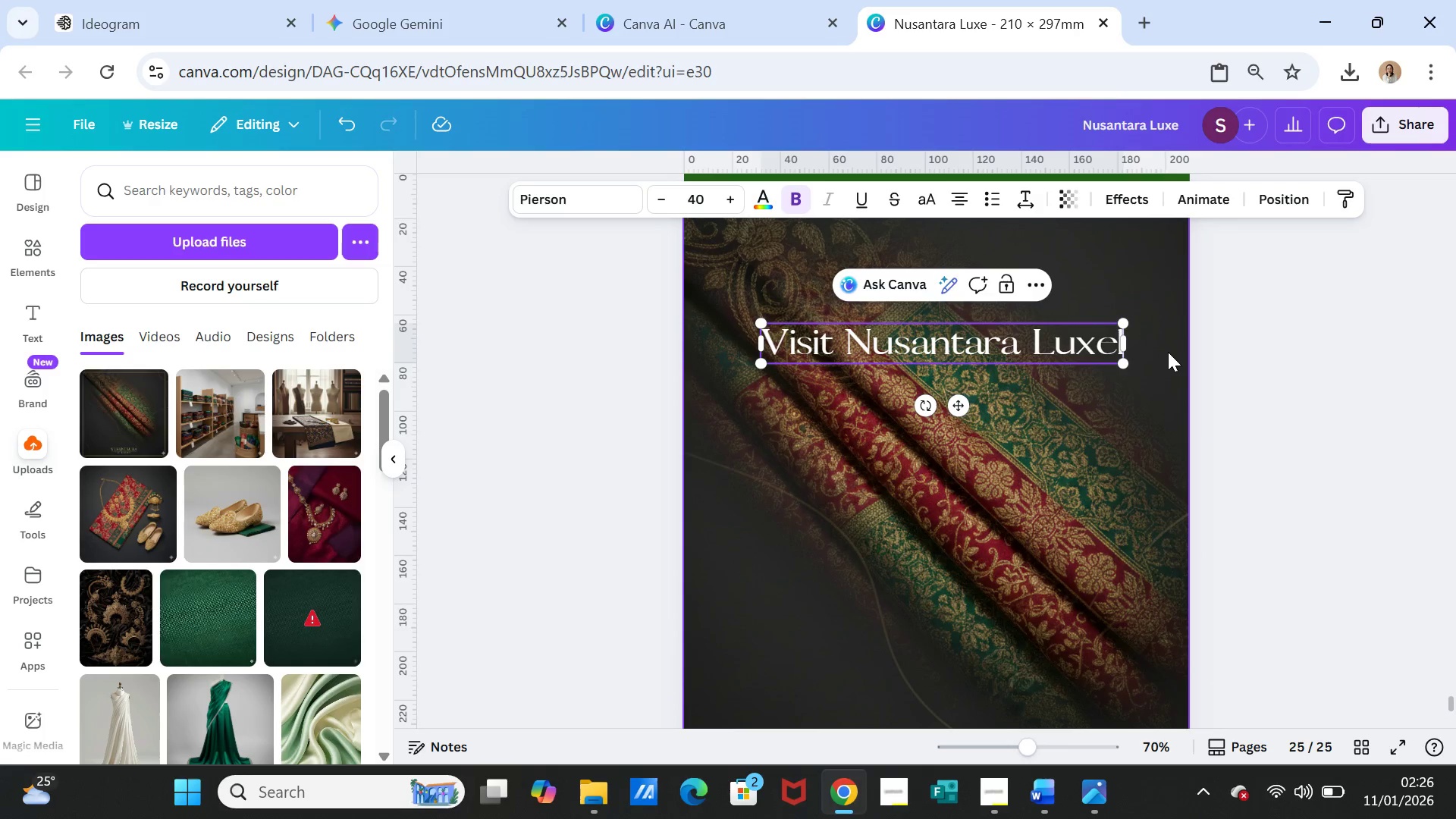 
key(ArrowRight)
 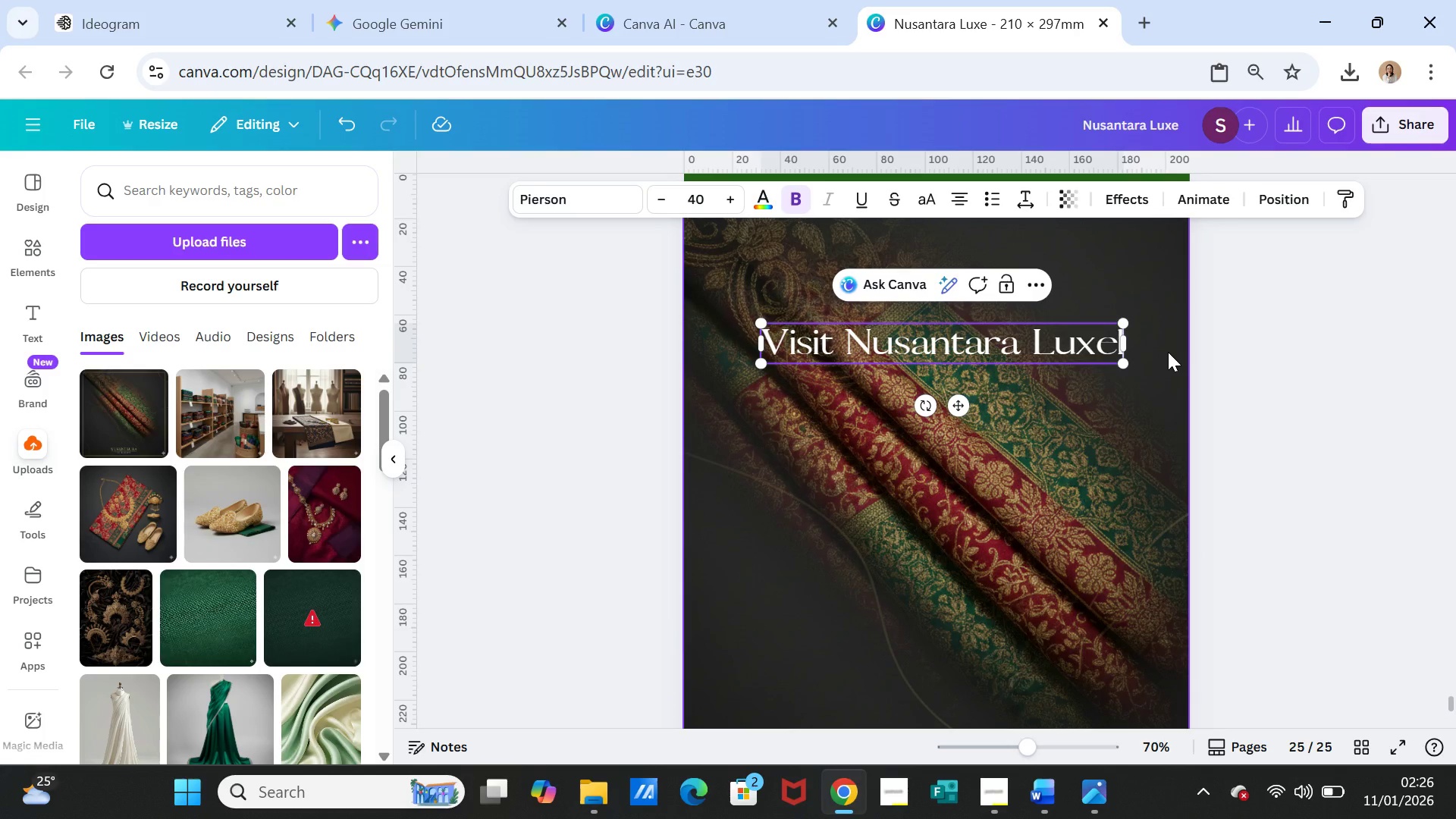 
key(ArrowRight)
 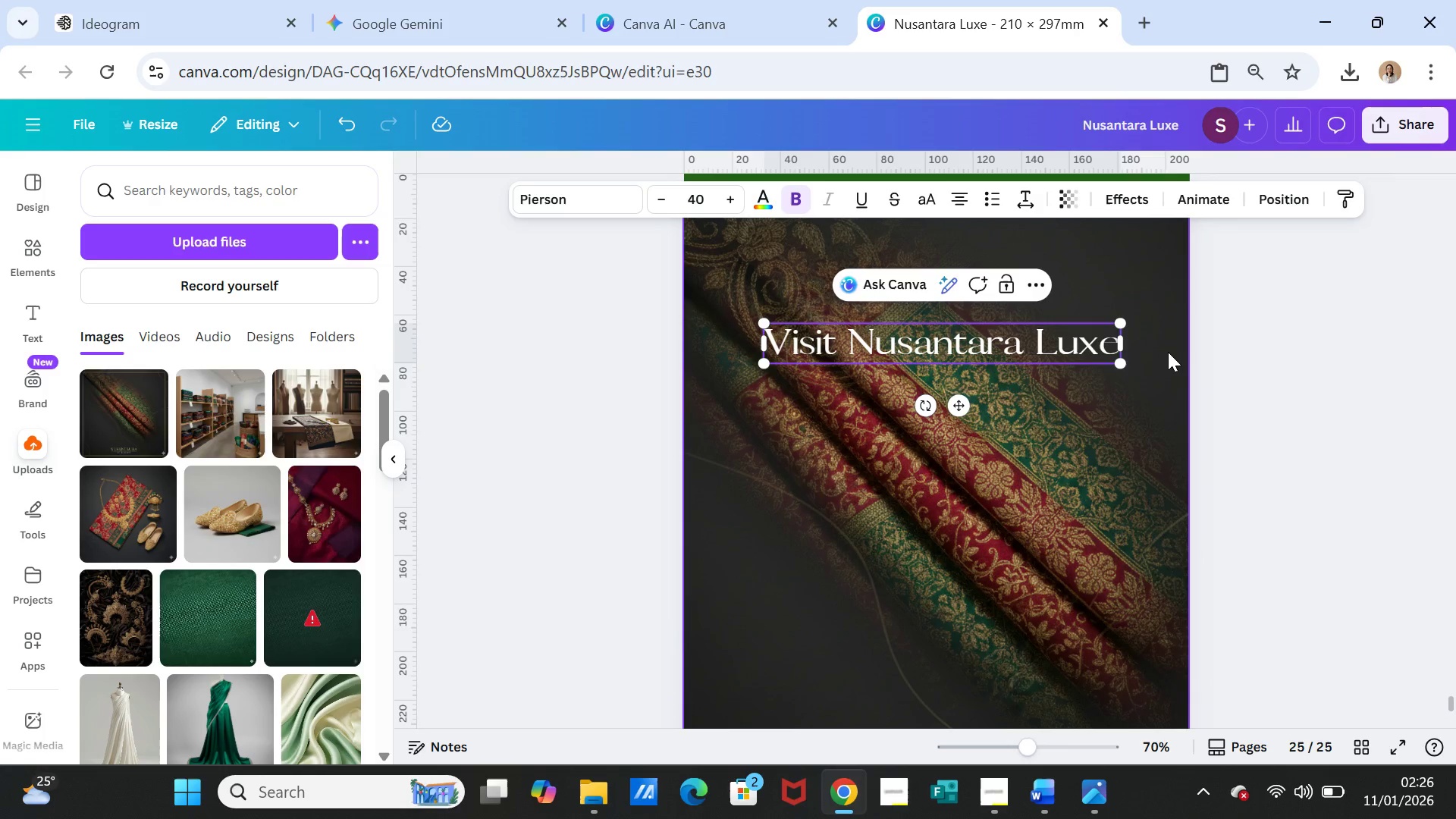 
key(Backspace)
 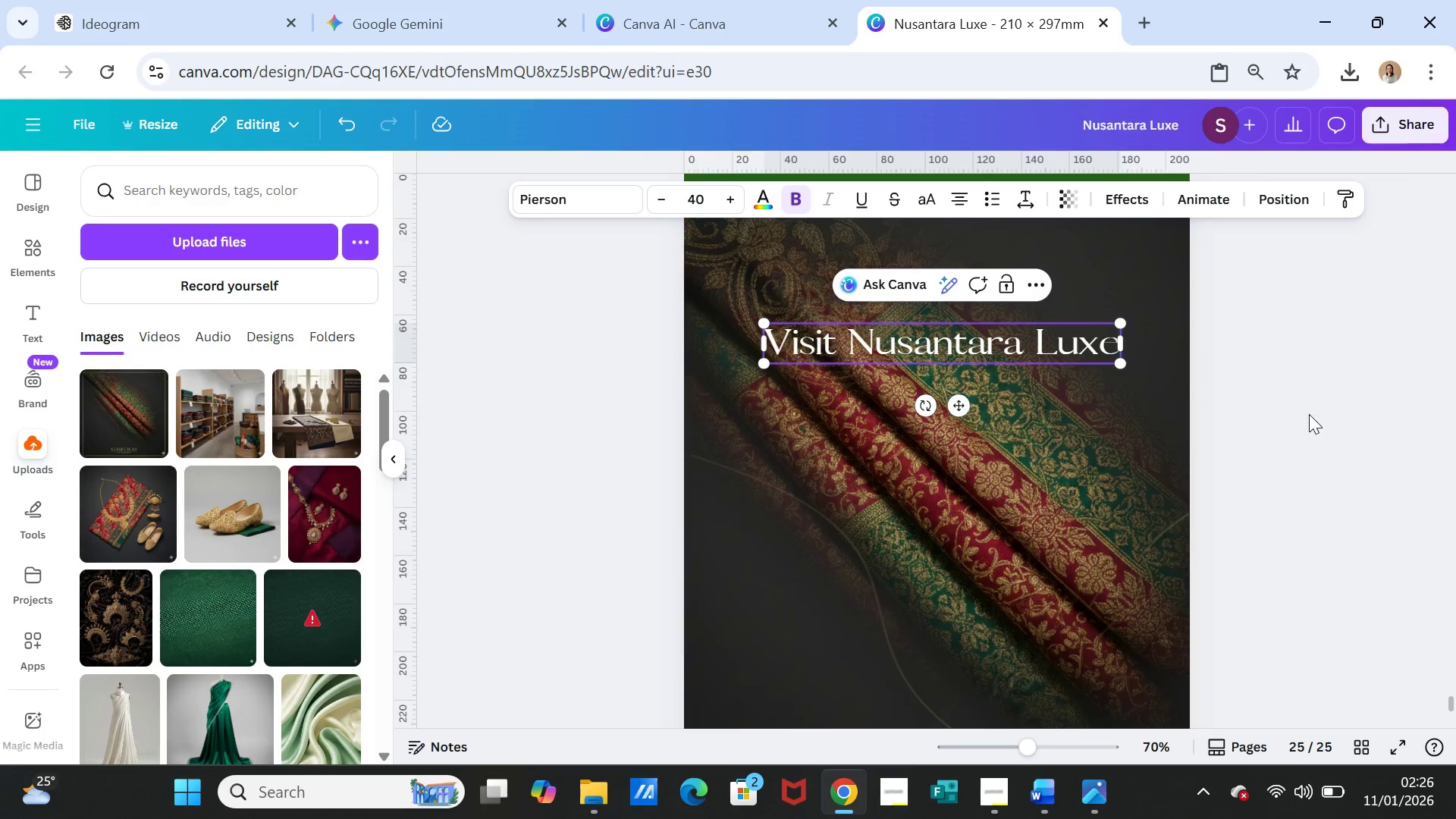 
left_click([1310, 414])
 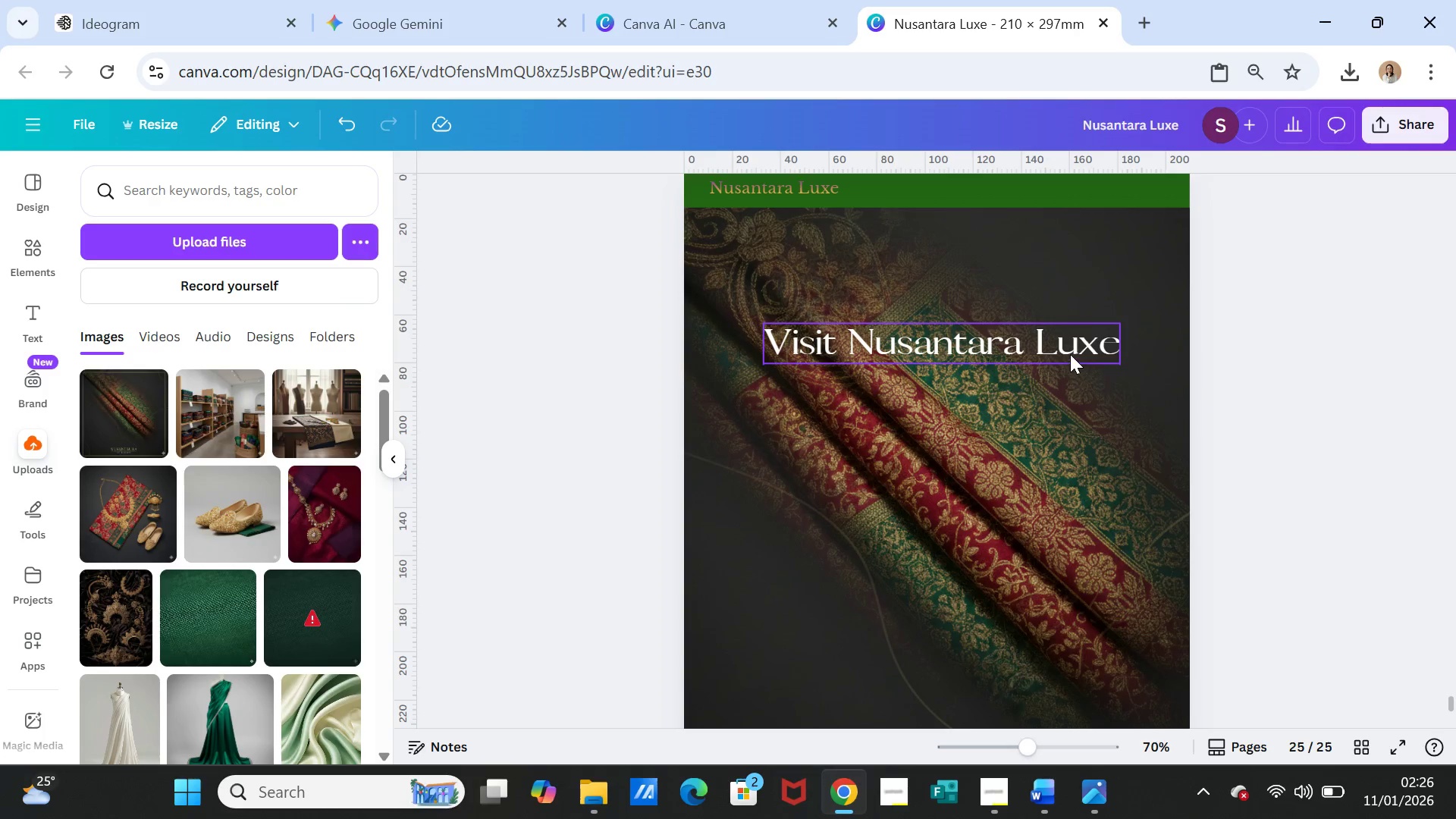 
left_click([1070, 354])
 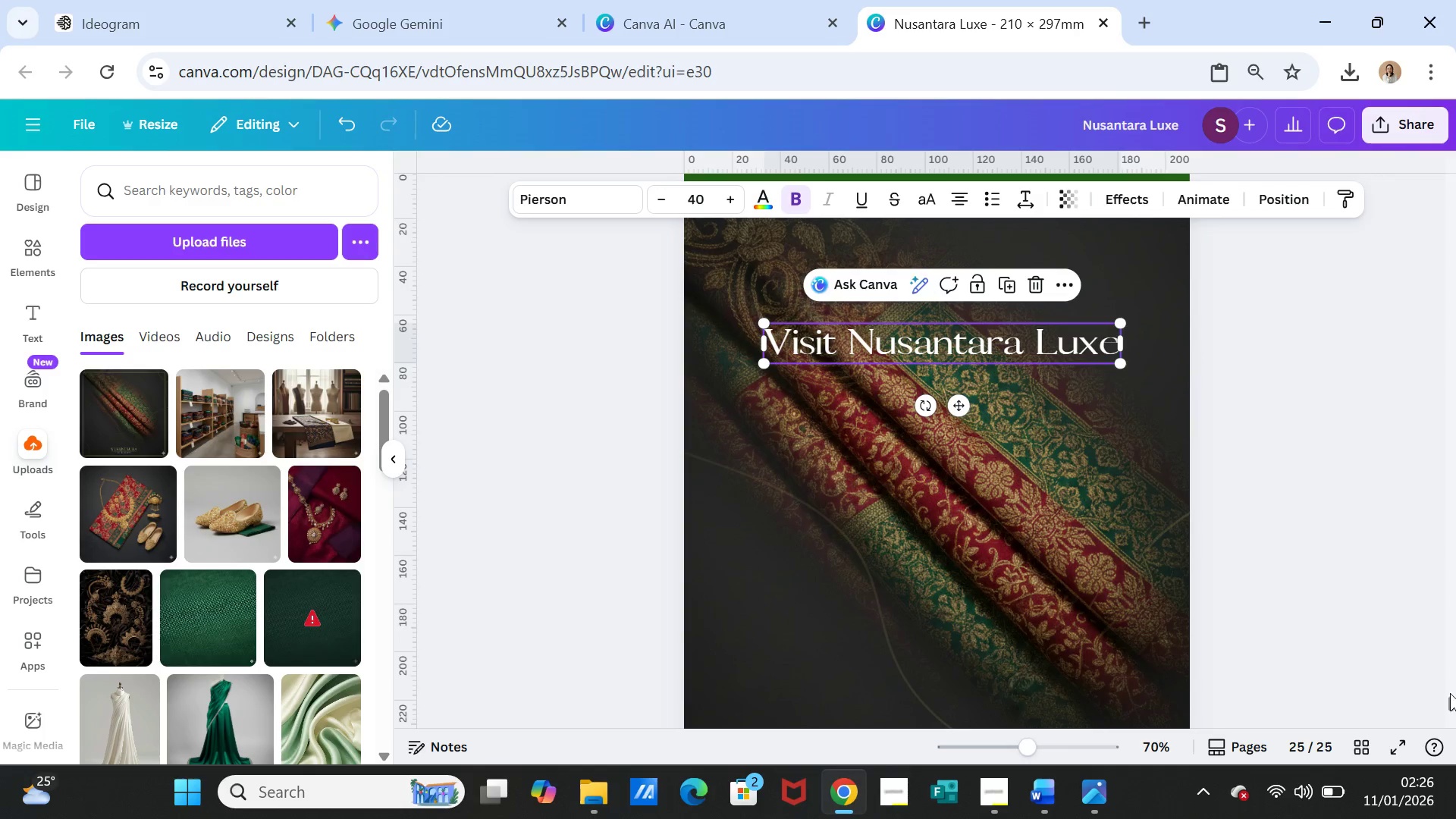 
left_click_drag(start_coordinate=[1451, 694], to_coordinate=[1437, 112])
 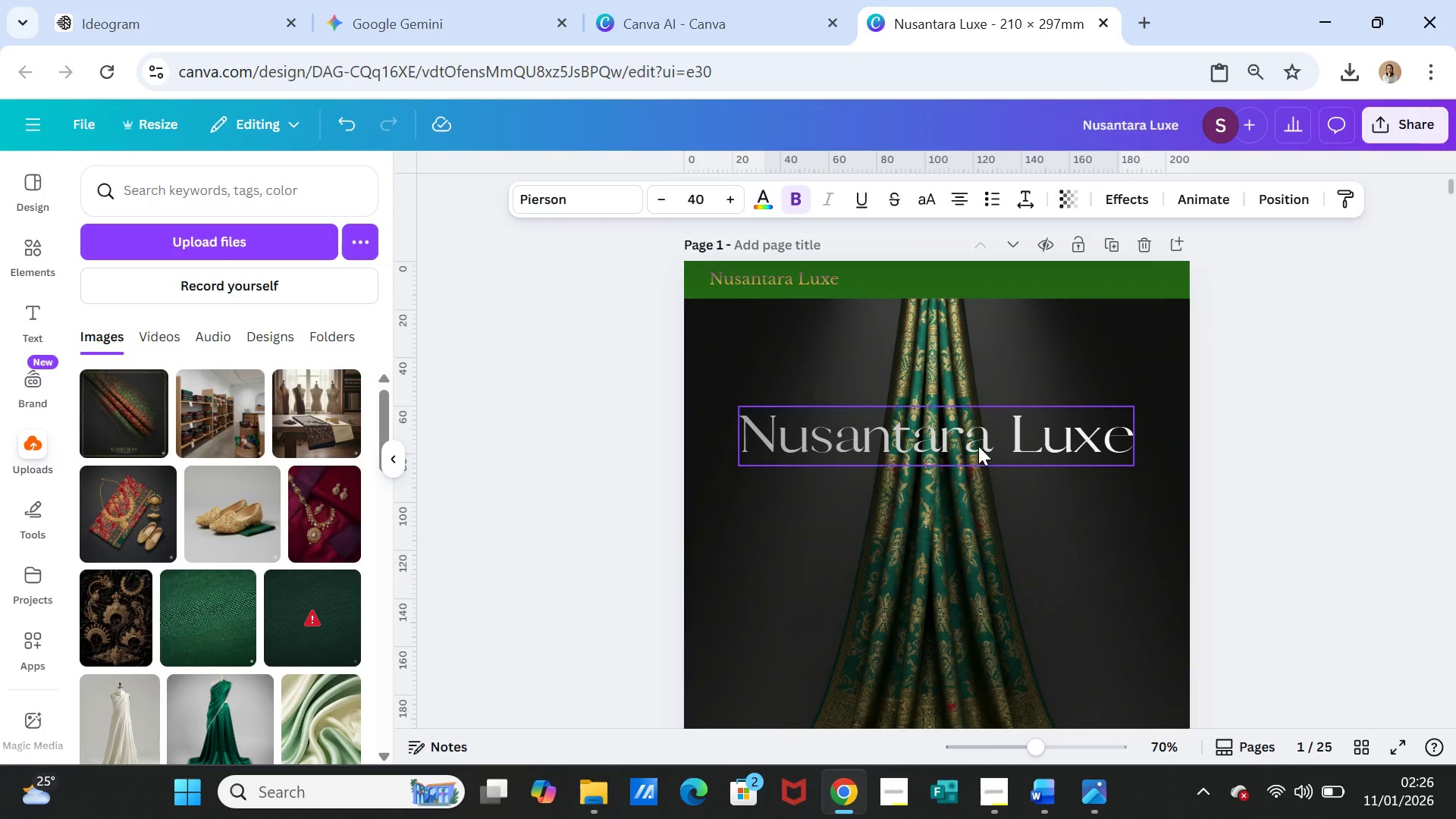 
left_click([978, 446])
 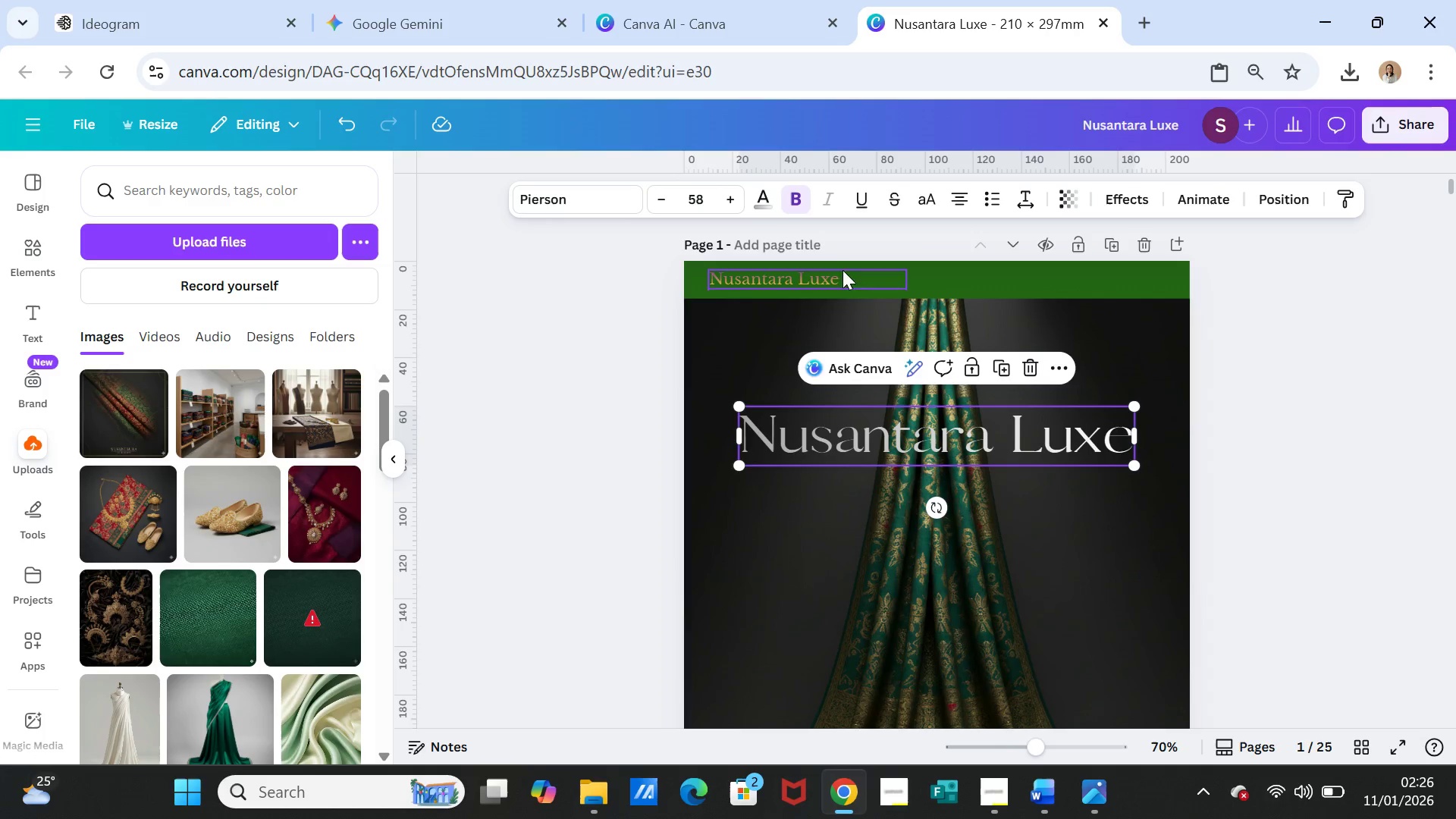 
left_click([766, 202])
 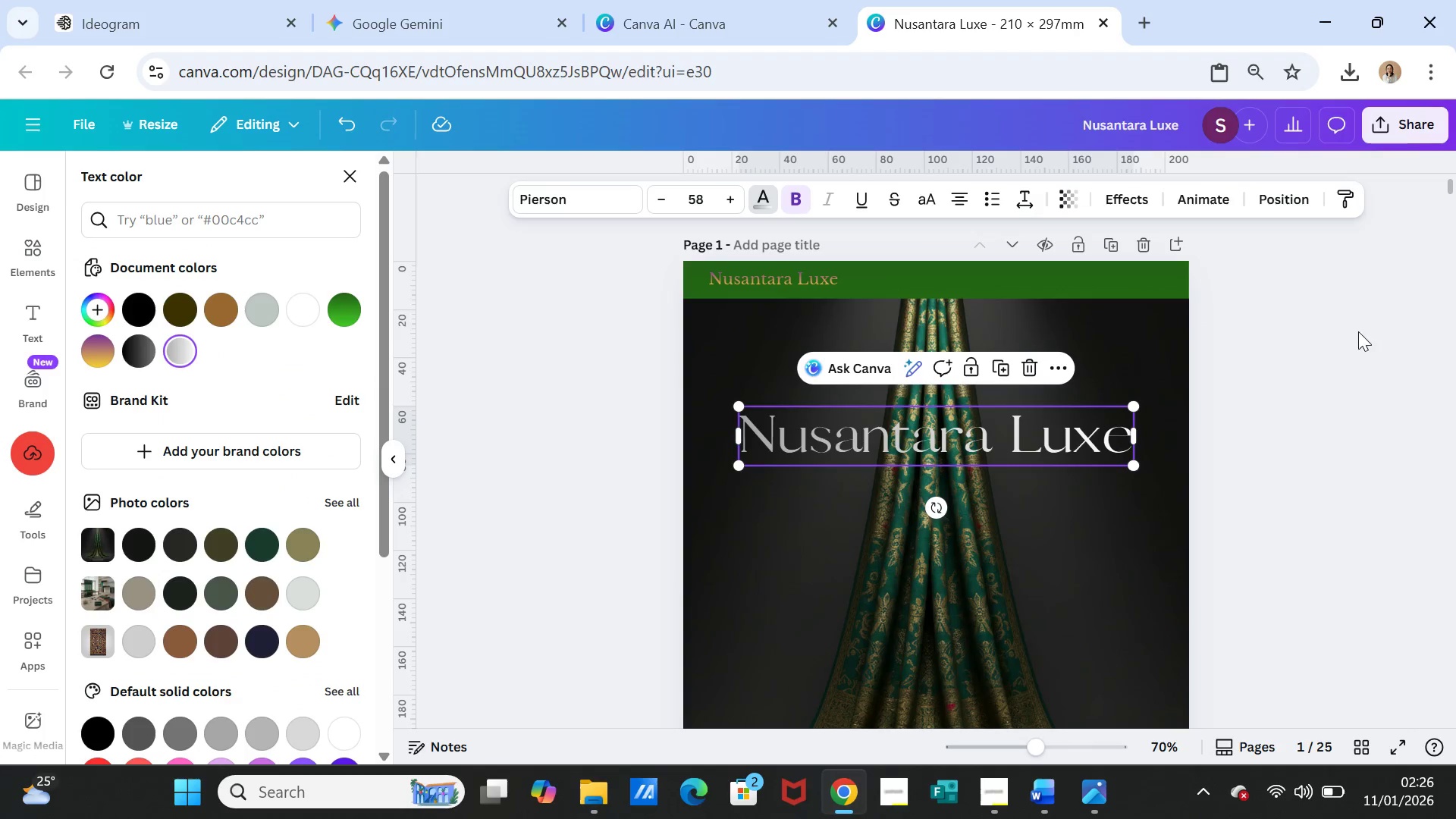 
left_click([1363, 330])
 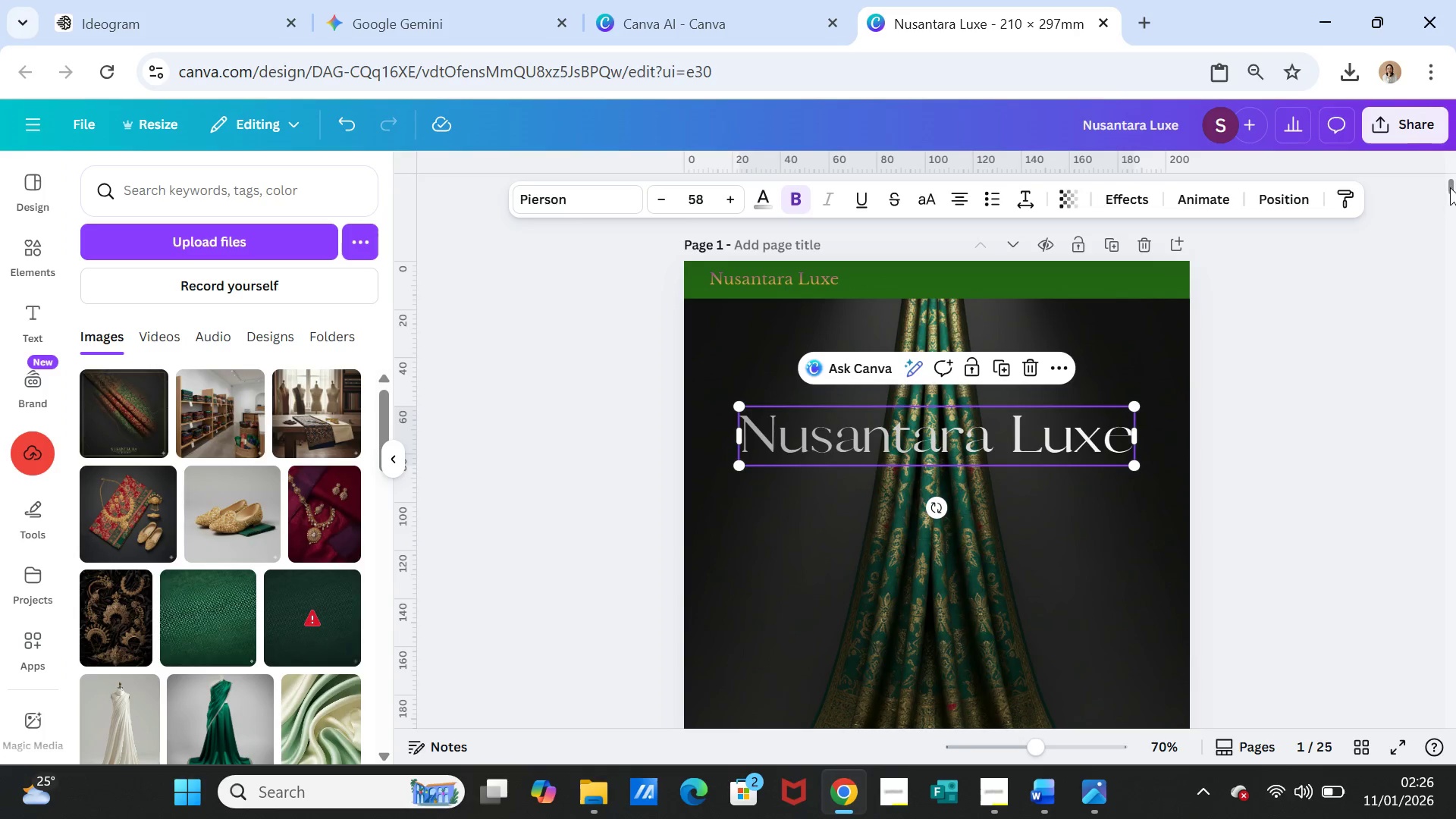 
left_click_drag(start_coordinate=[1452, 184], to_coordinate=[1437, 736])
 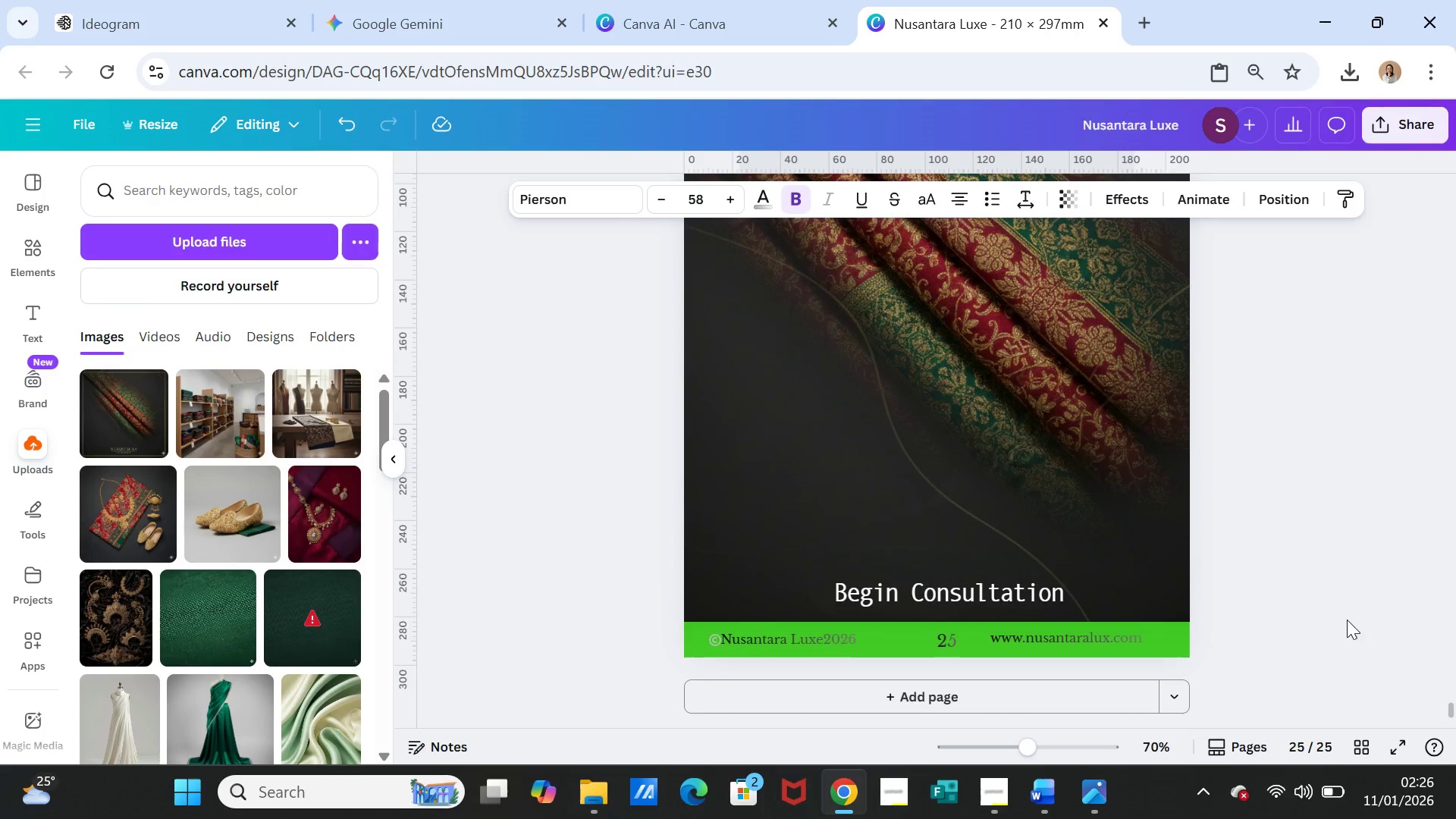 
scroll: coordinate [1347, 620], scroll_direction: up, amount: 2.0
 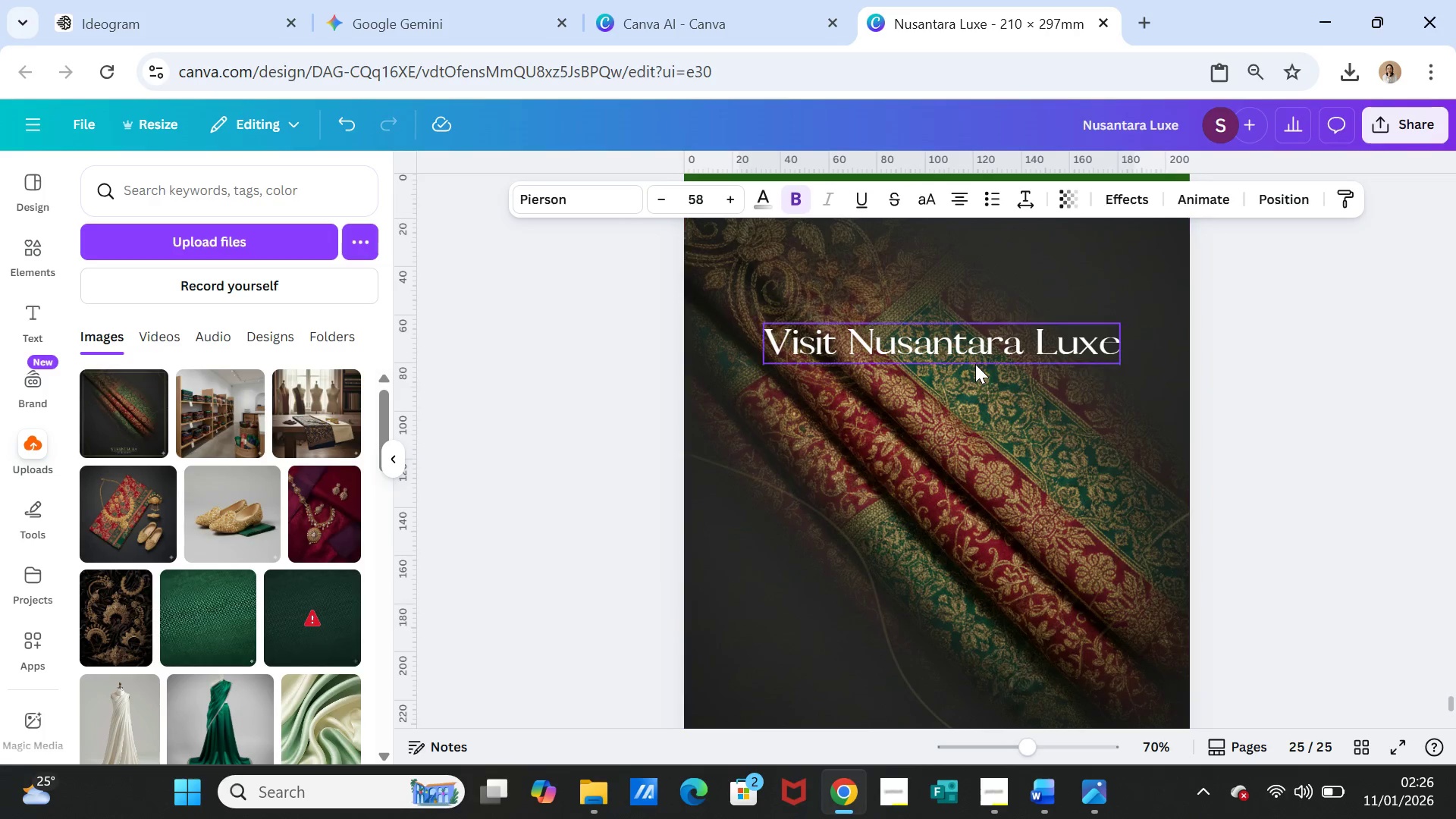 
left_click([975, 364])
 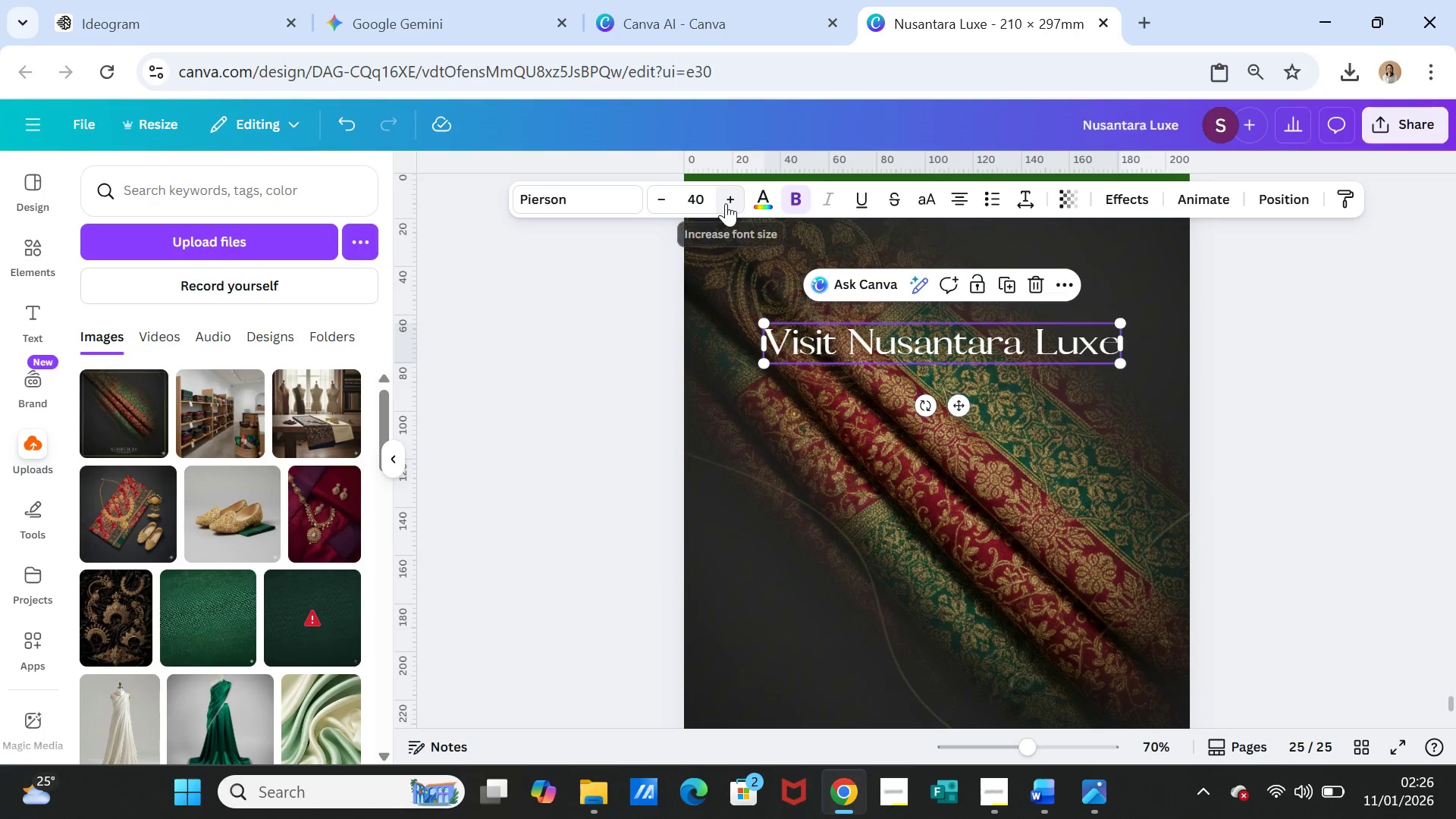 
double_click([726, 203])
 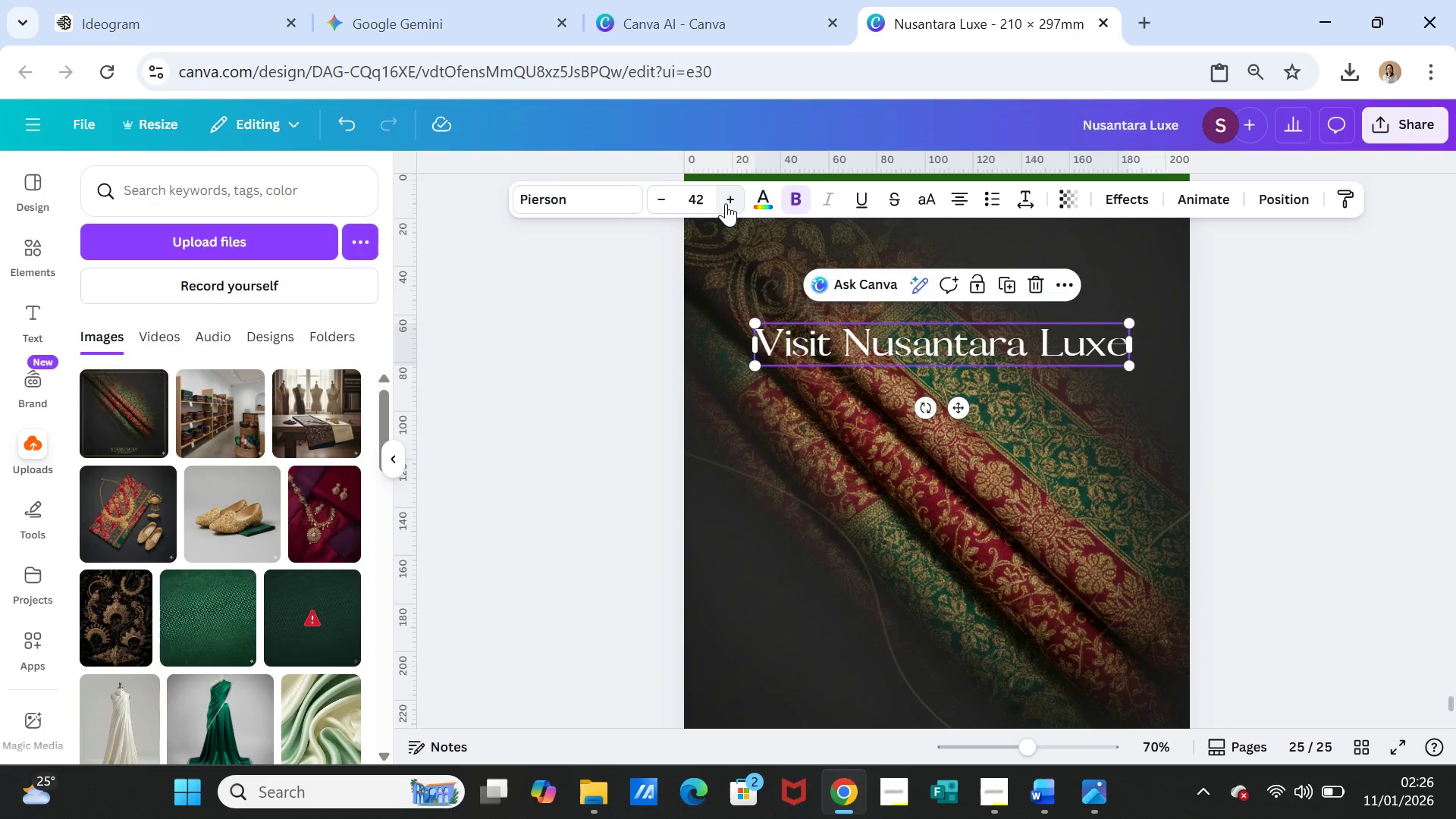 
triple_click([726, 203])
 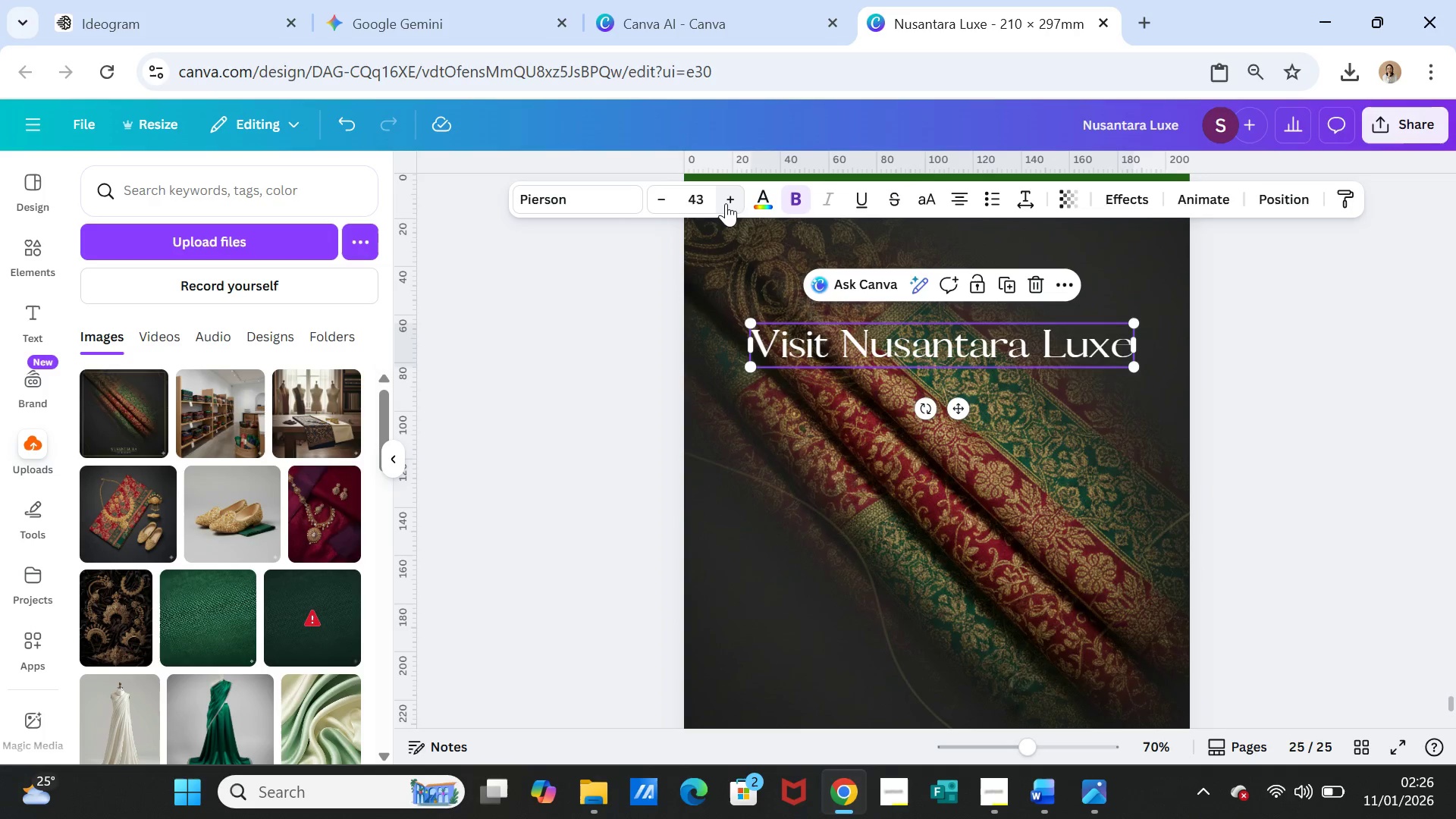 
triple_click([726, 203])
 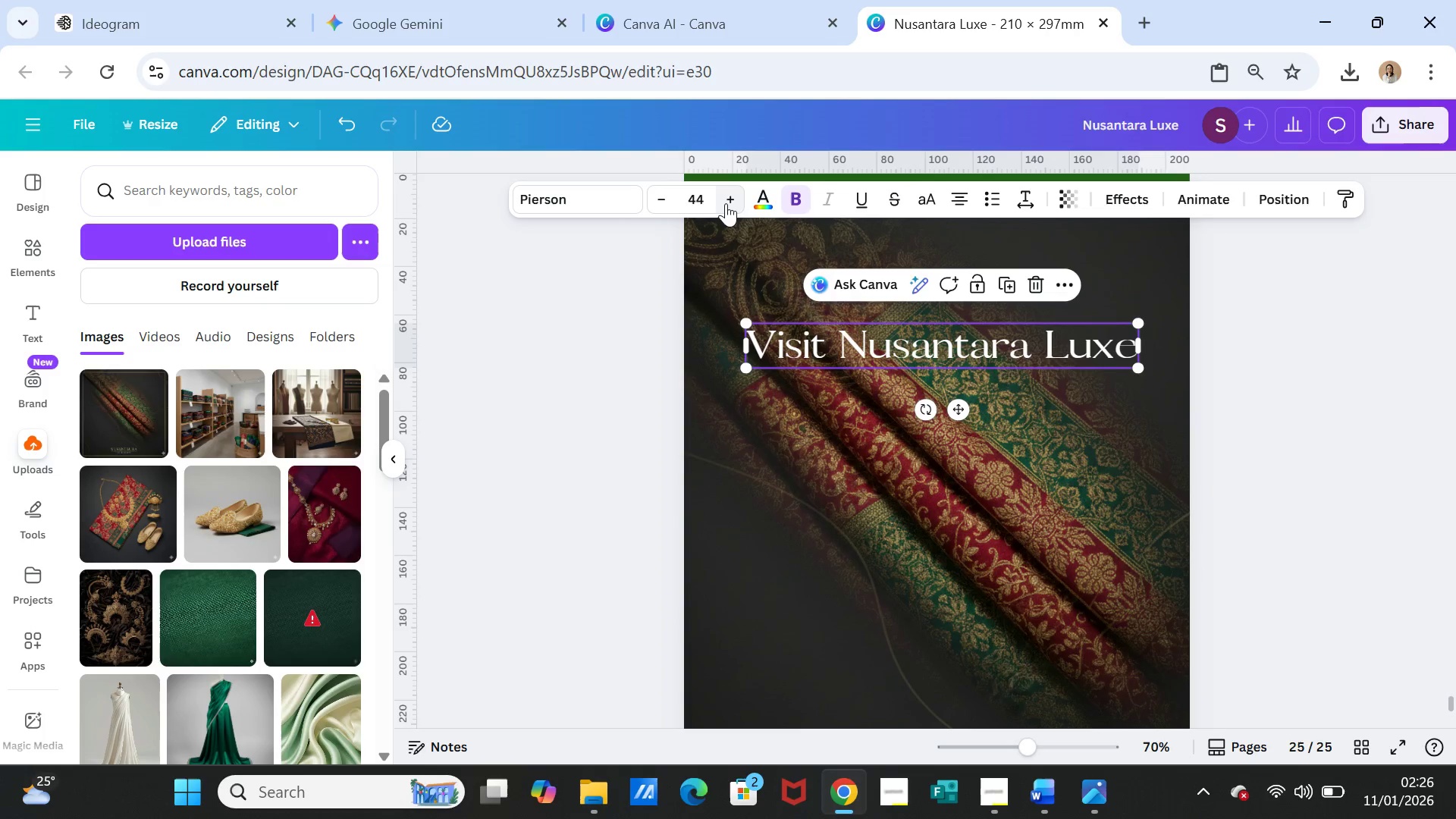 
triple_click([726, 203])
 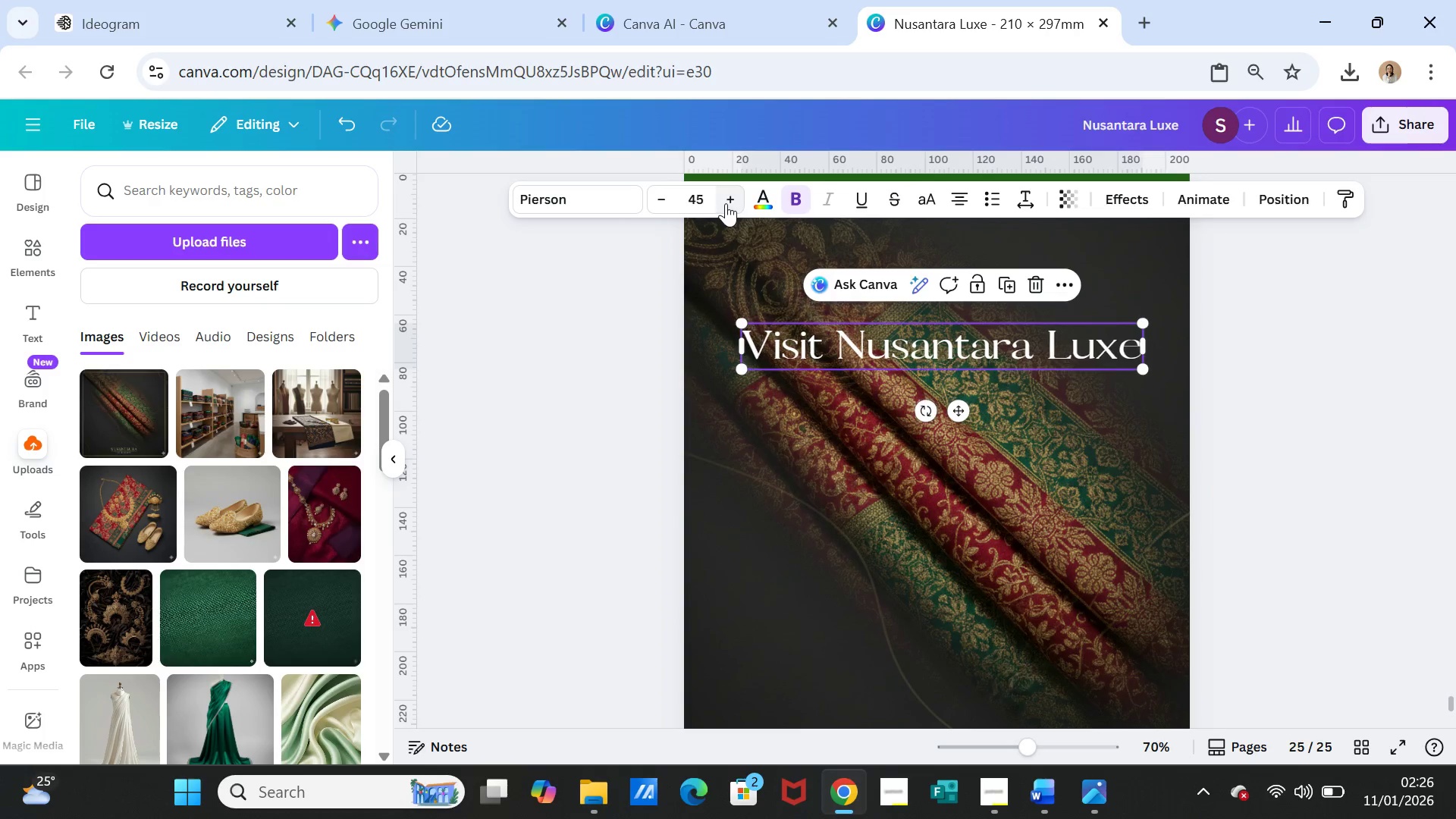 
triple_click([726, 203])
 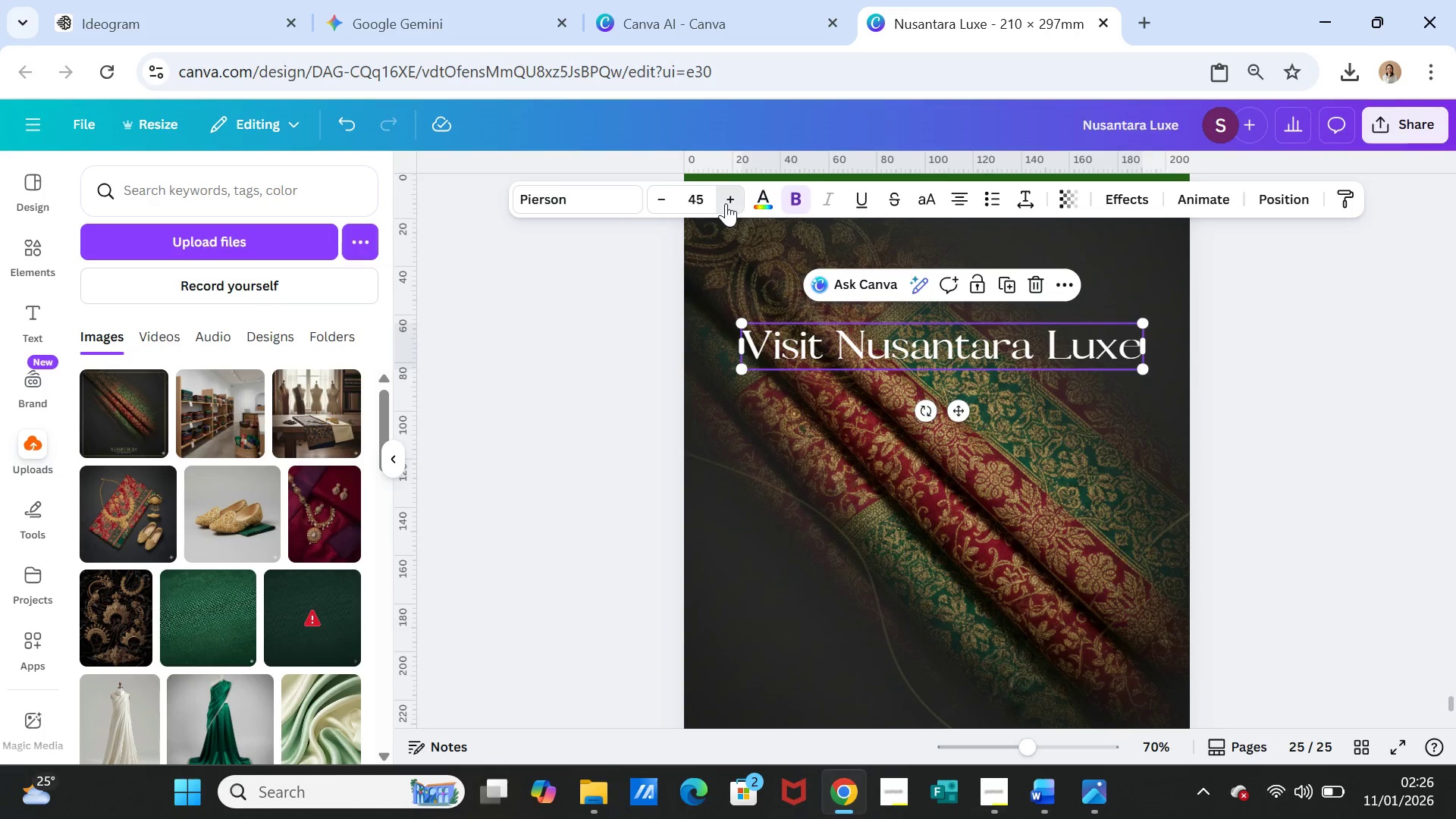 
triple_click([726, 203])
 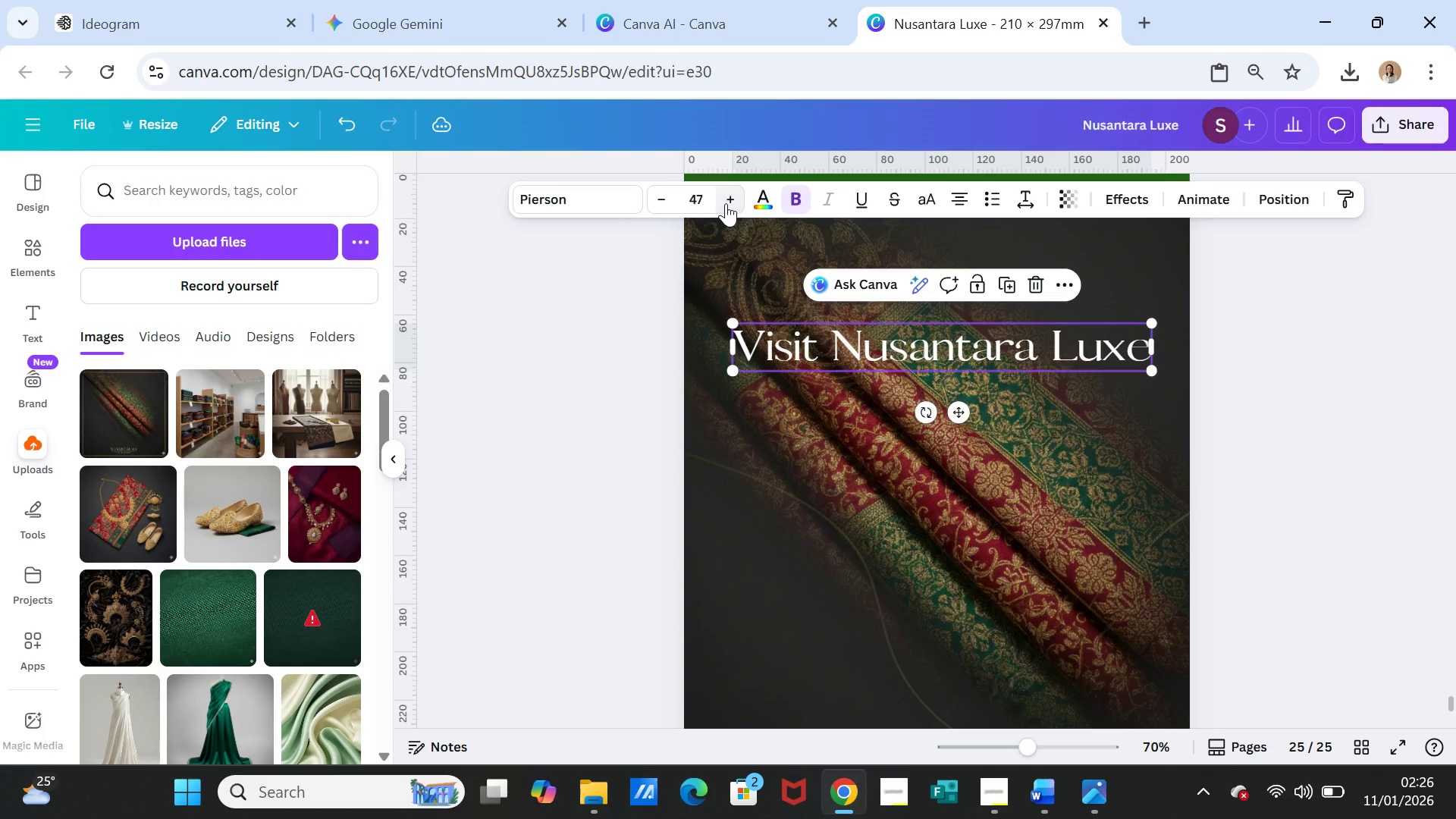 
triple_click([726, 203])